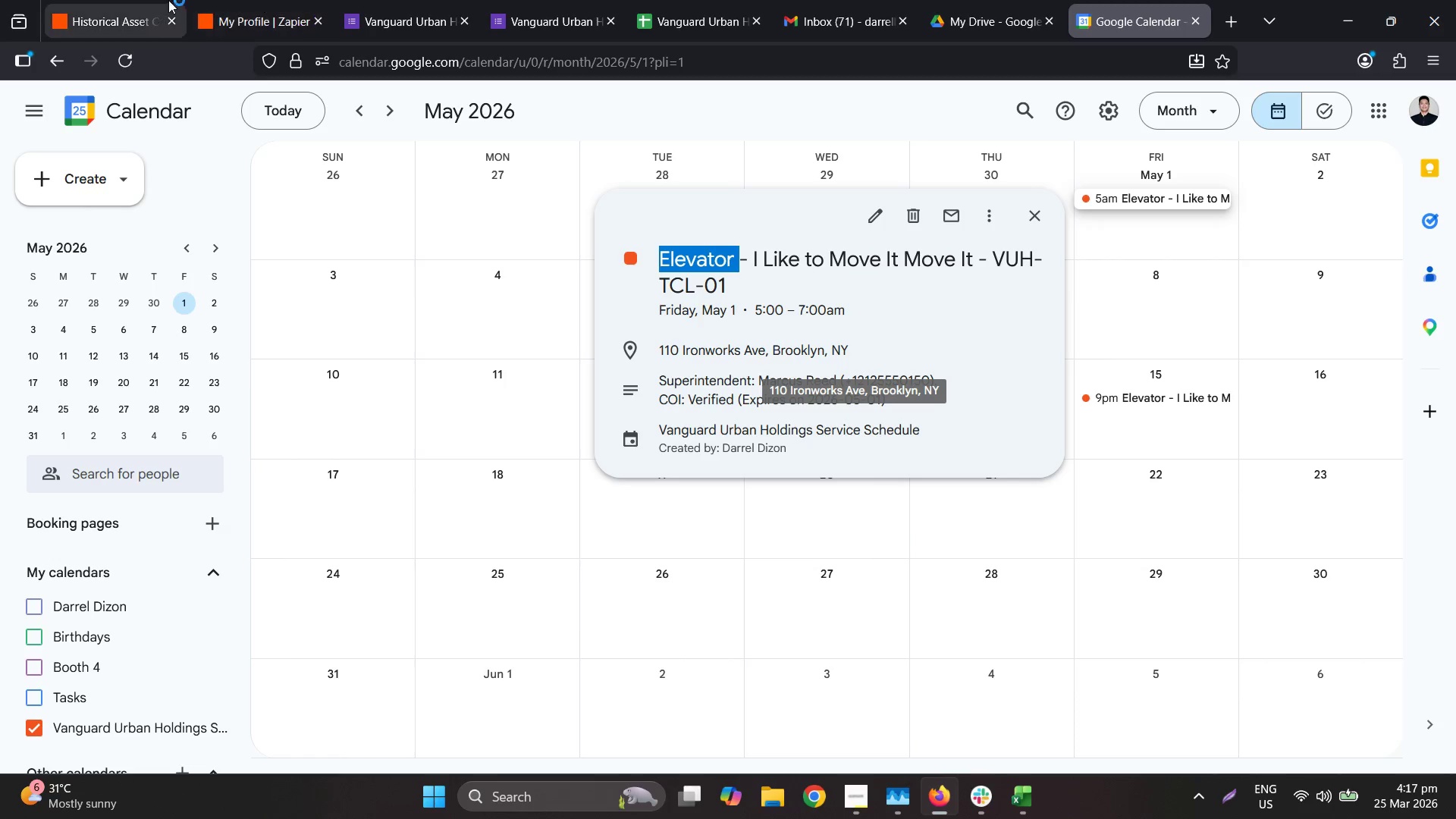 
left_click([157, 0])
 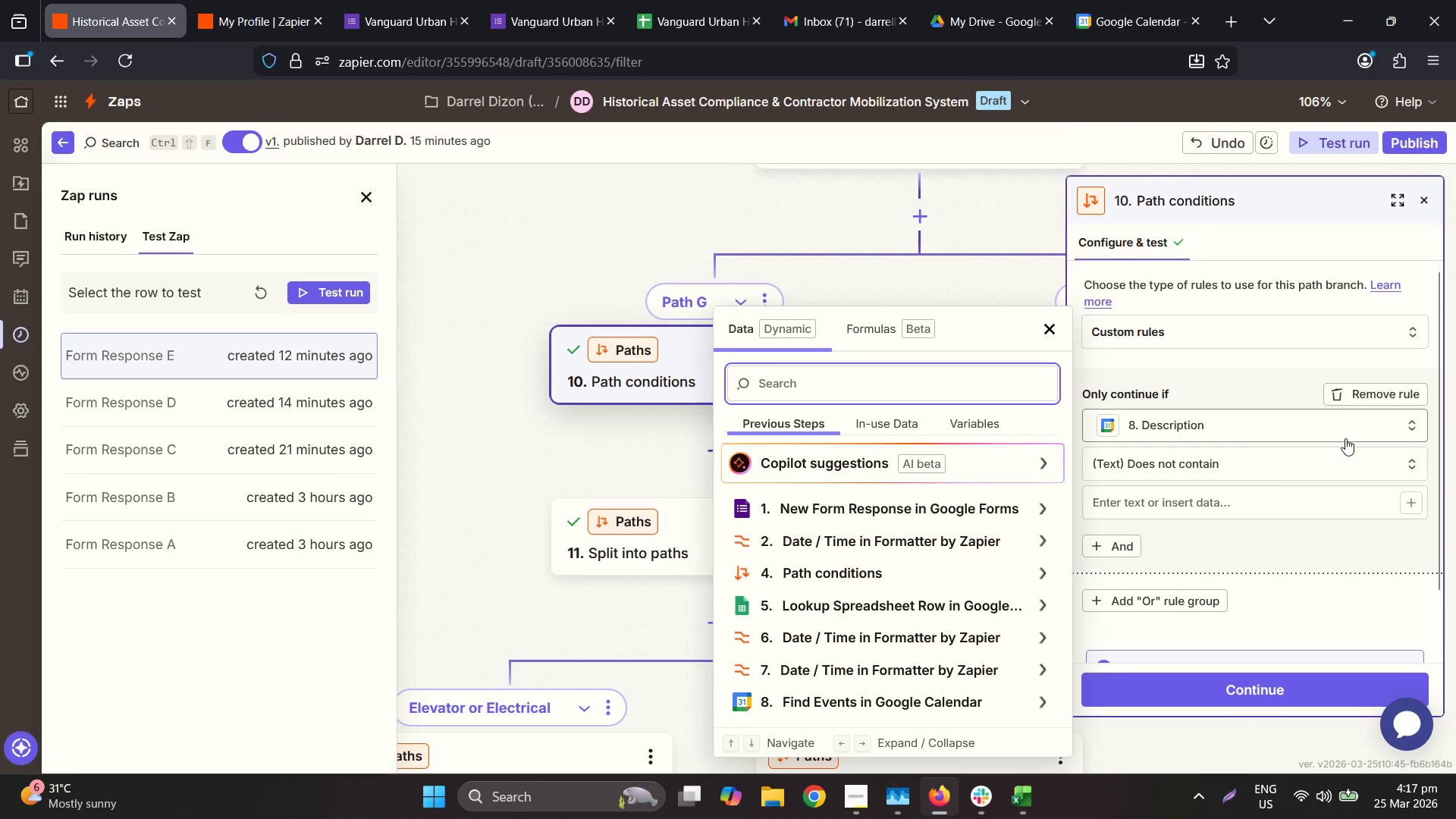 
left_click([874, 701])
 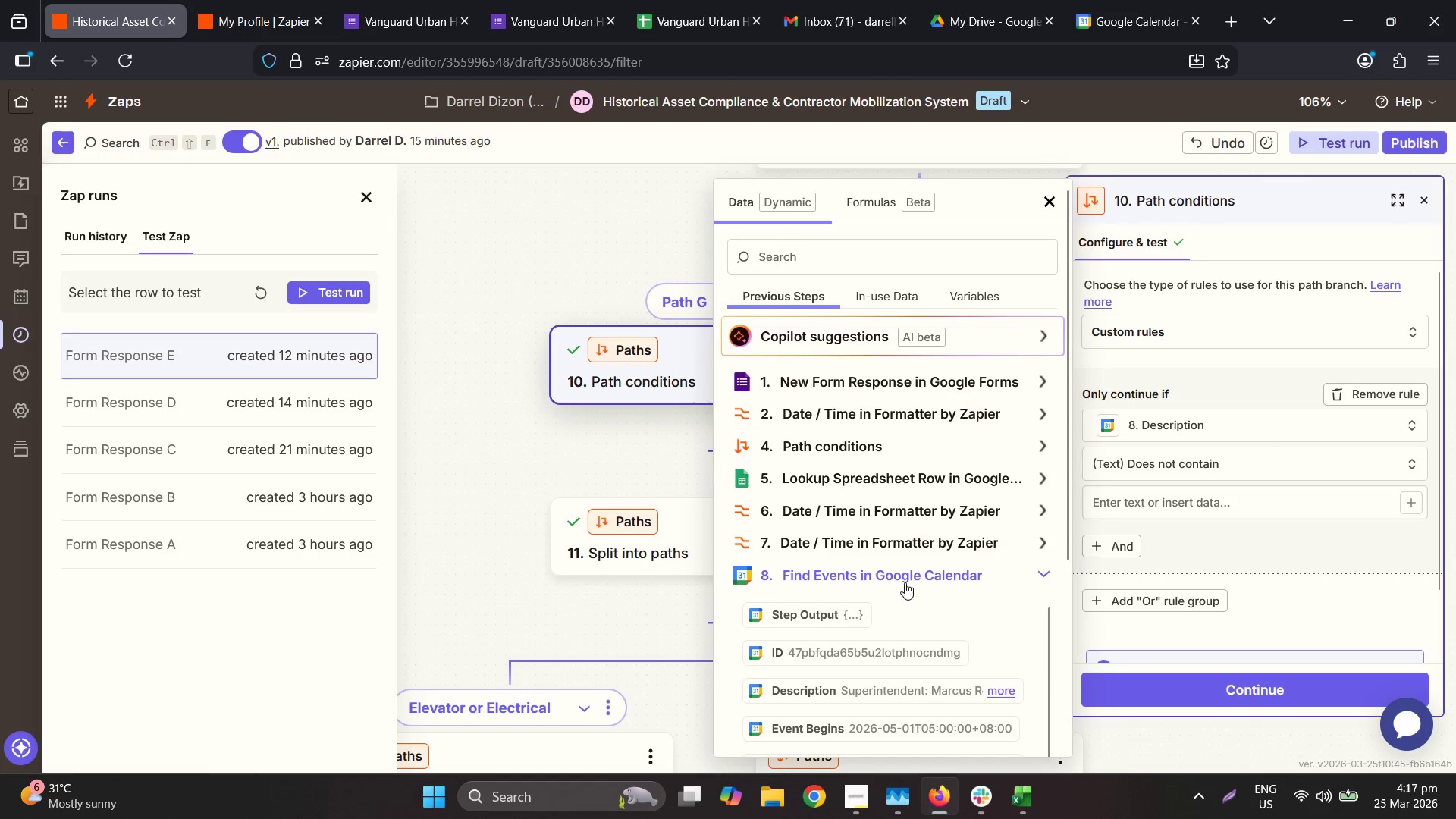 
scroll: coordinate [909, 566], scroll_direction: down, amount: 2.0
 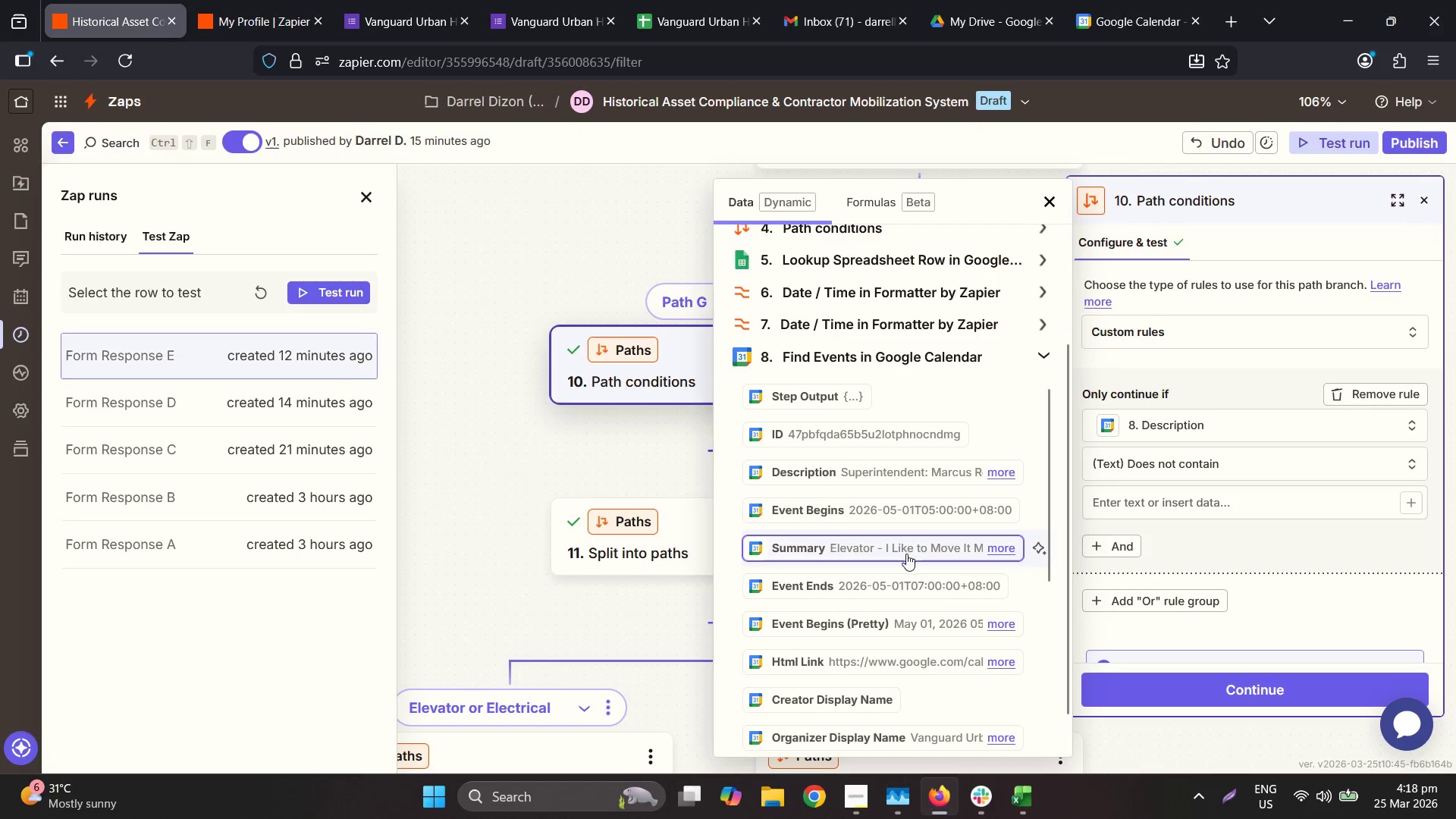 
left_click([1221, 503])
 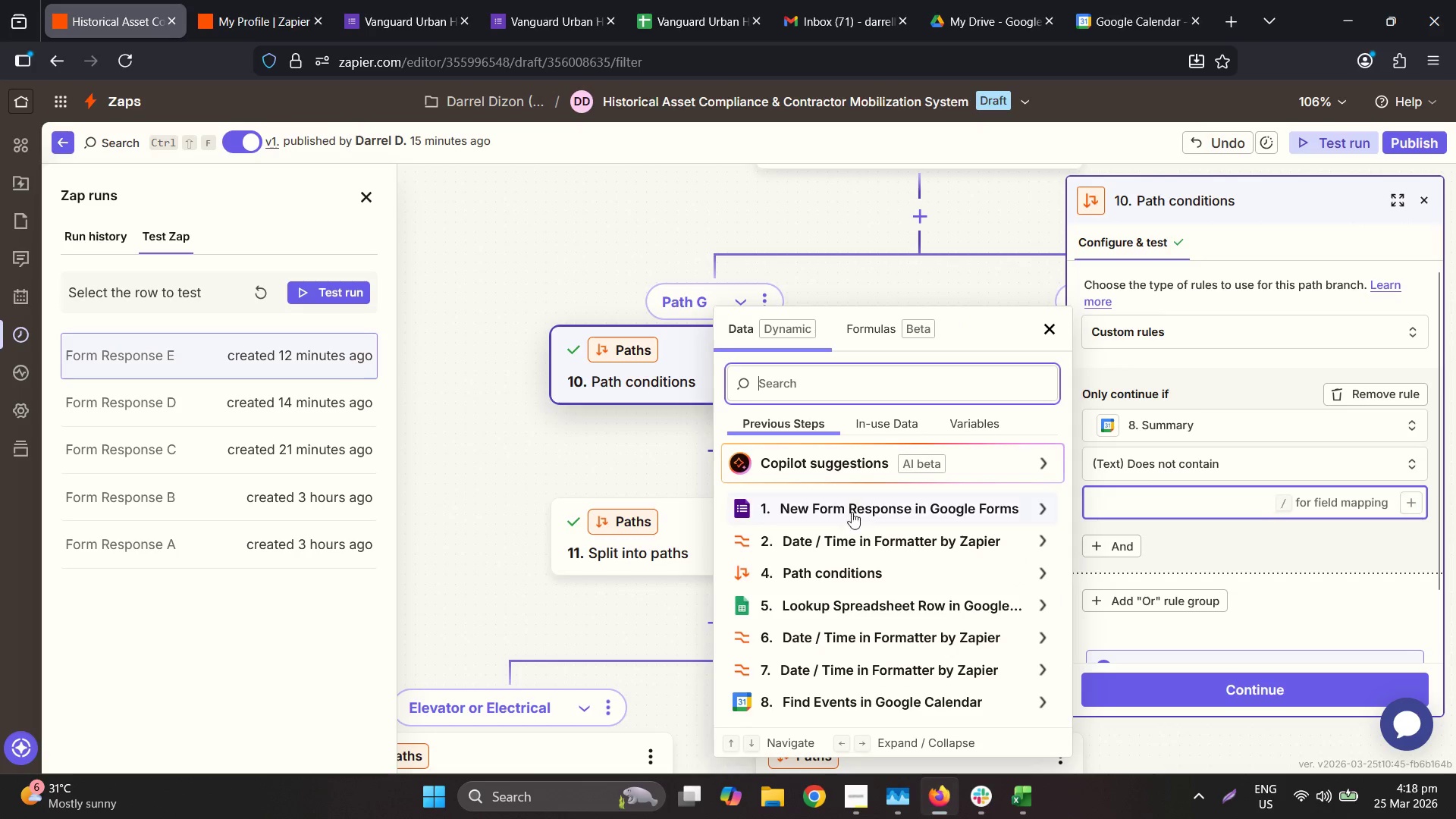 
left_click([830, 502])
 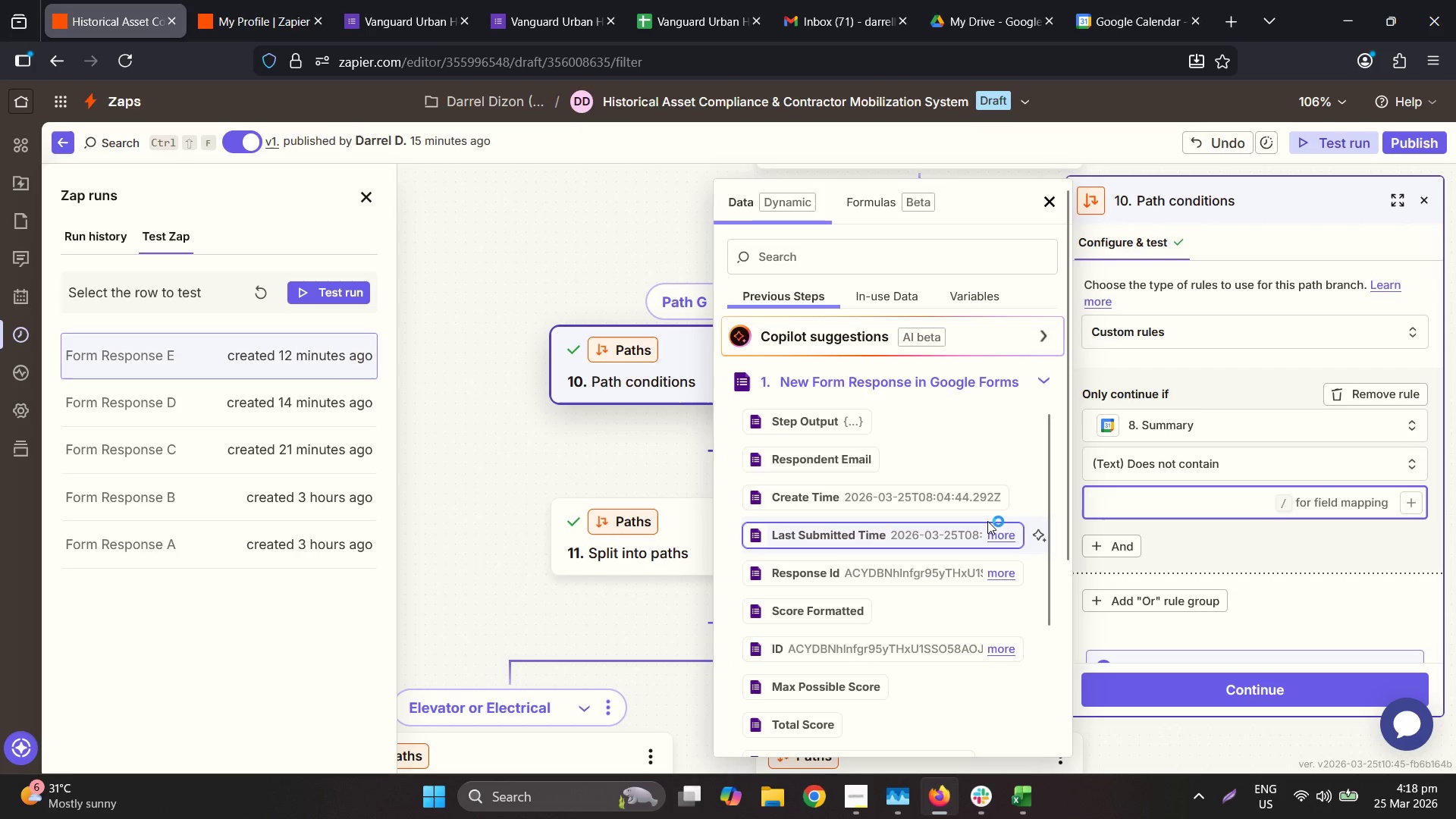 
scroll: coordinate [946, 490], scroll_direction: down, amount: 2.0
 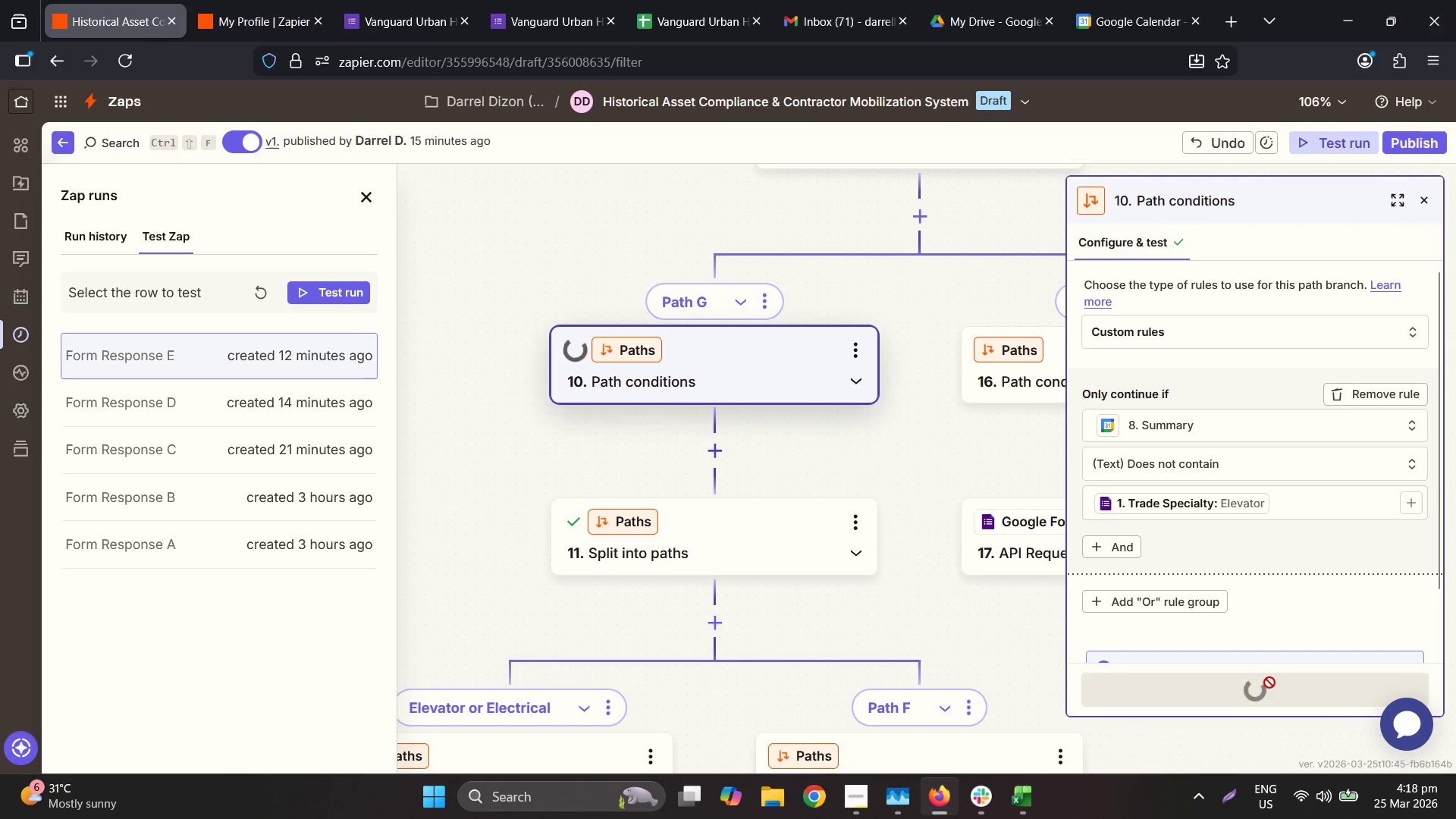 
wait(5.54)
 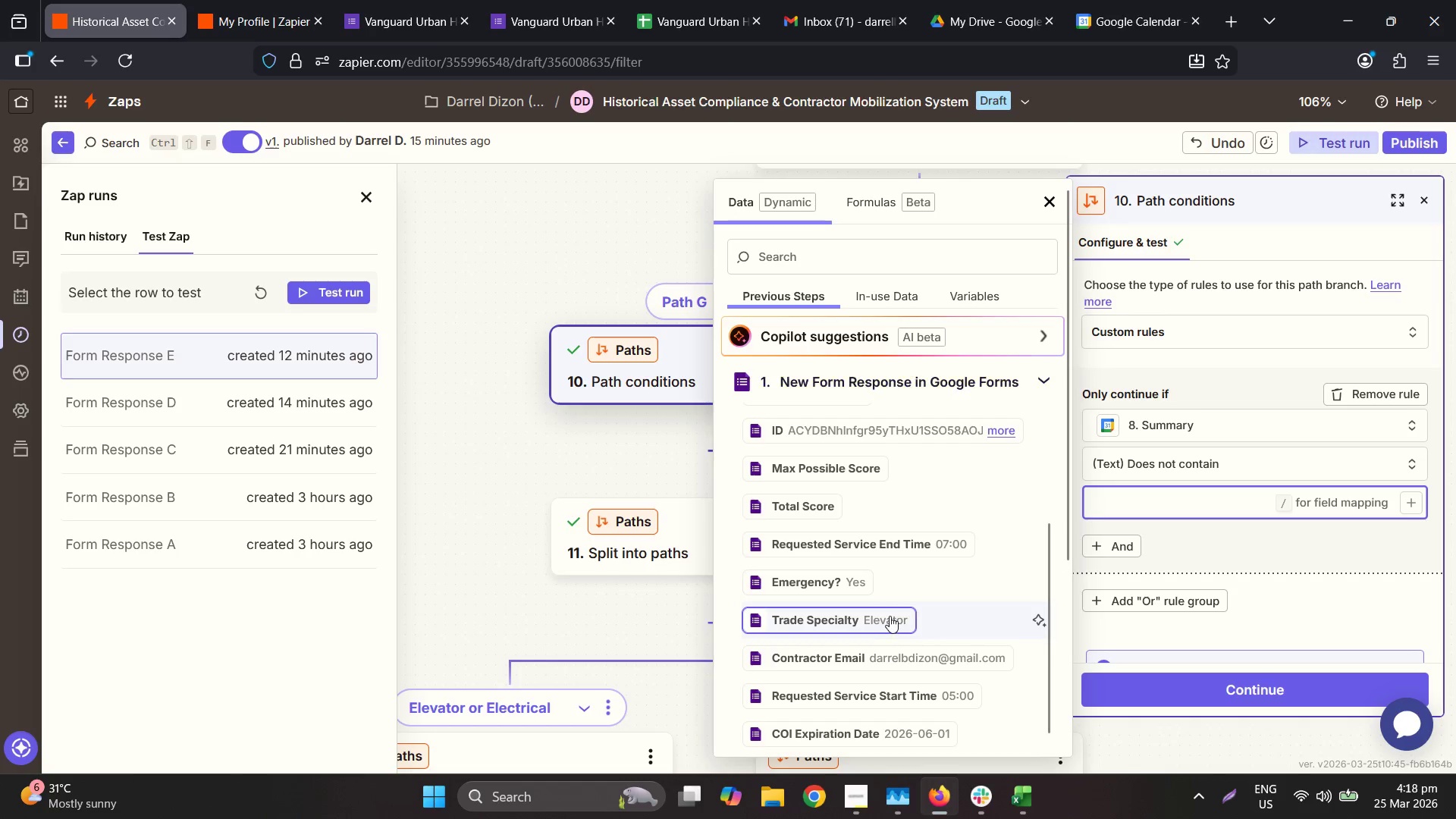 
scroll: coordinate [1320, 581], scroll_direction: down, amount: 1.0
 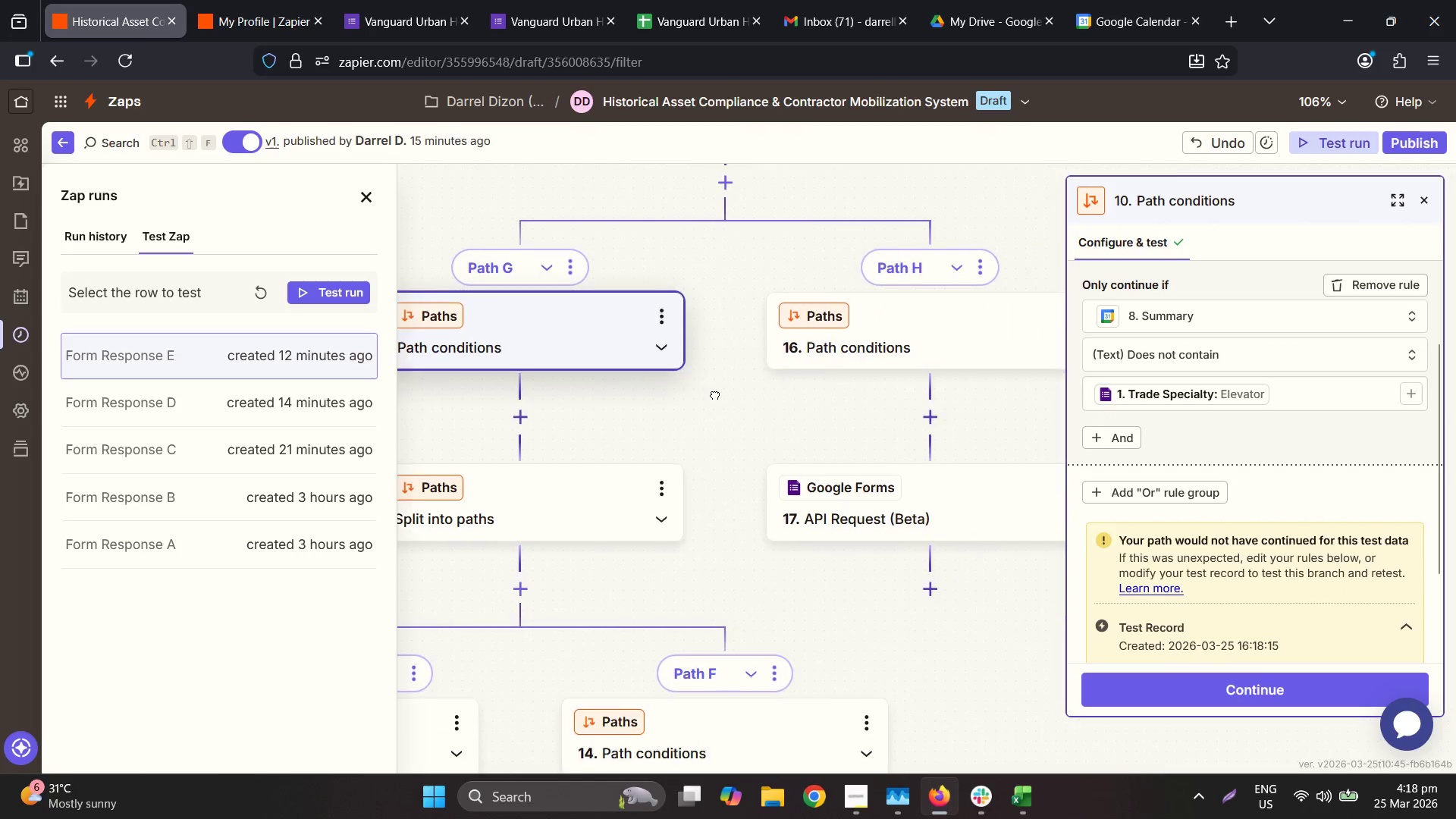 
scroll: coordinate [723, 396], scroll_direction: up, amount: 1.0
 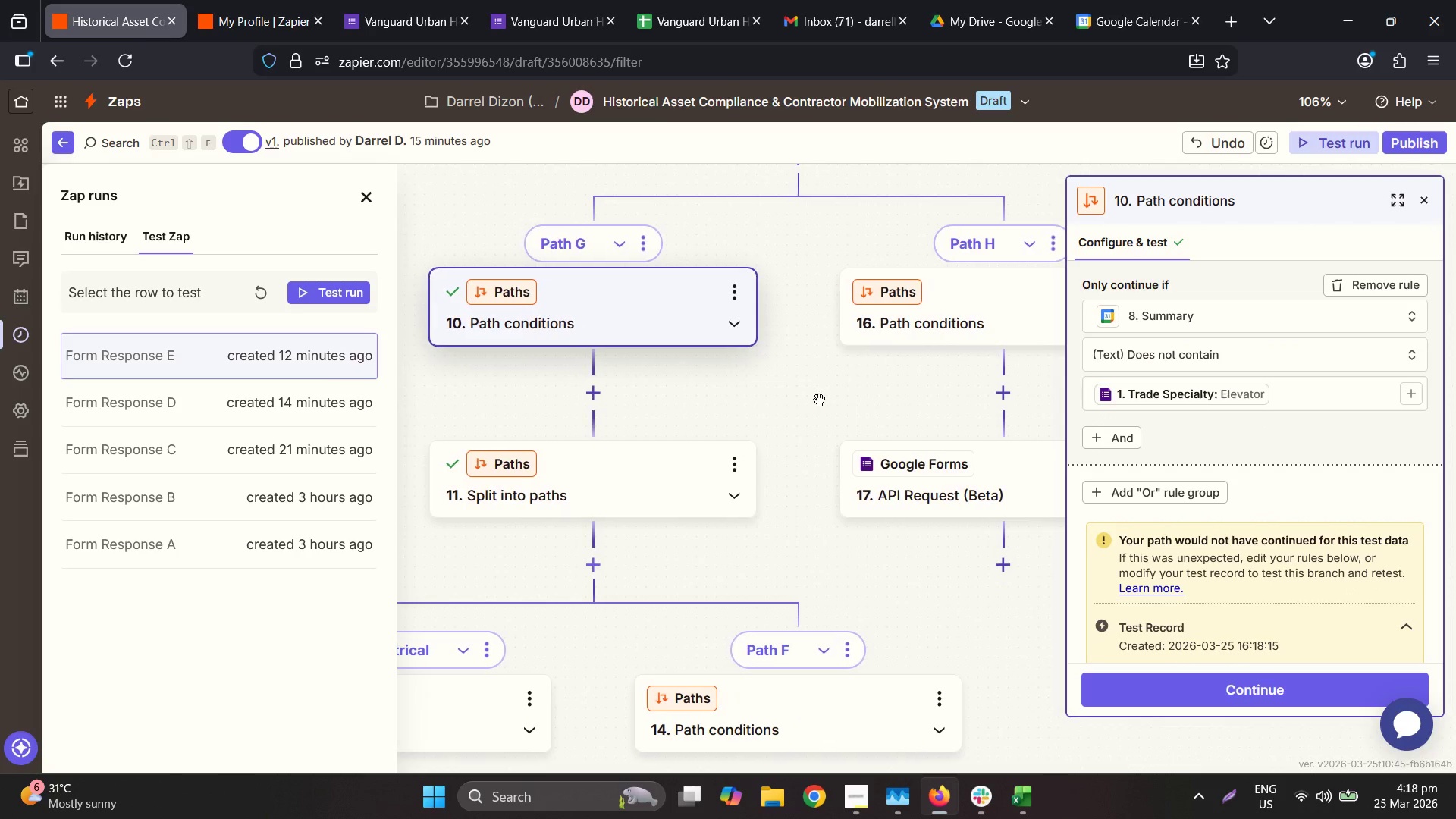 
hold_key(key=ControlLeft, duration=0.69)
scroll: coordinate [774, 414], scroll_direction: down, amount: 5.0
 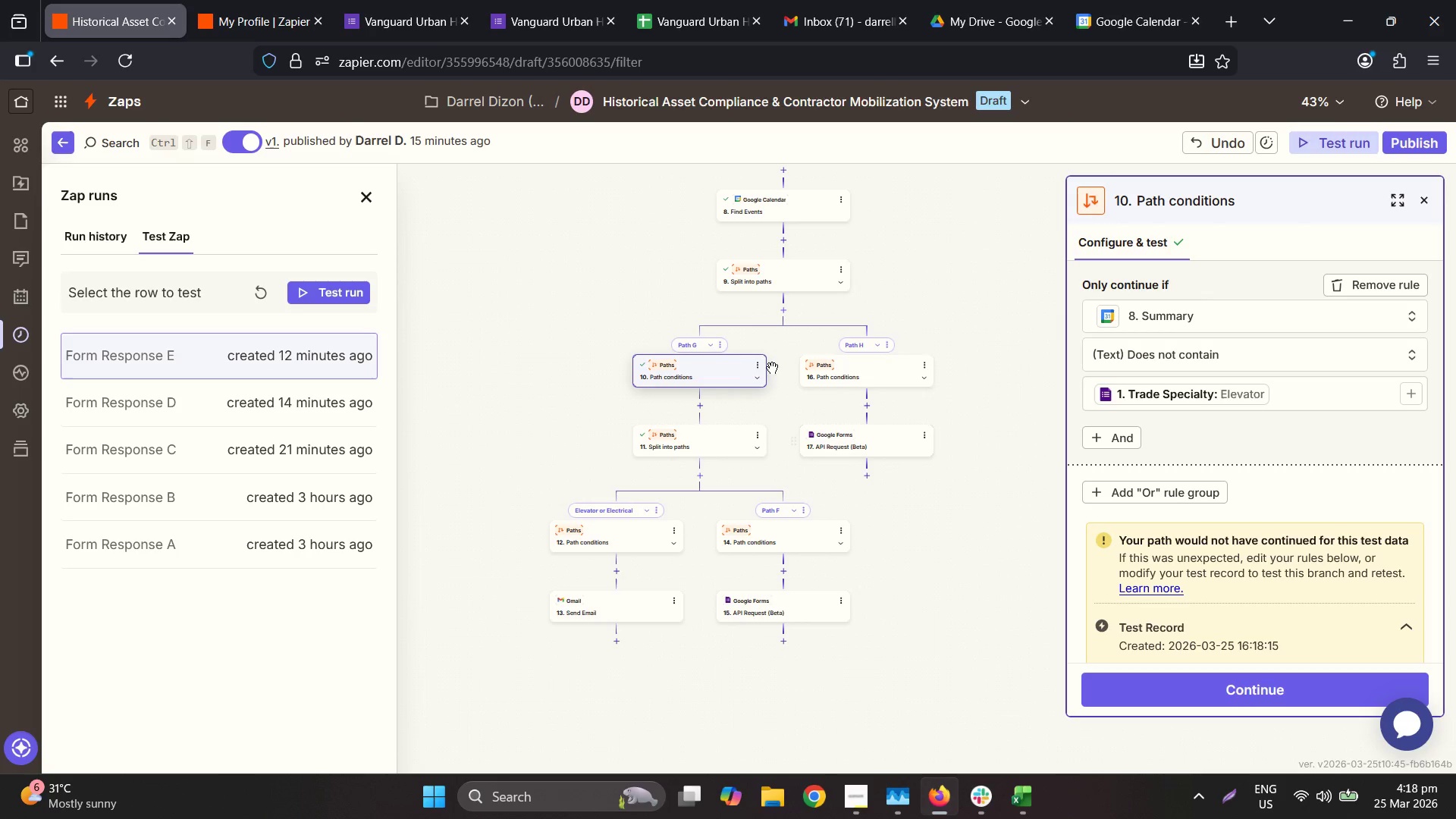 
wait(8.86)
 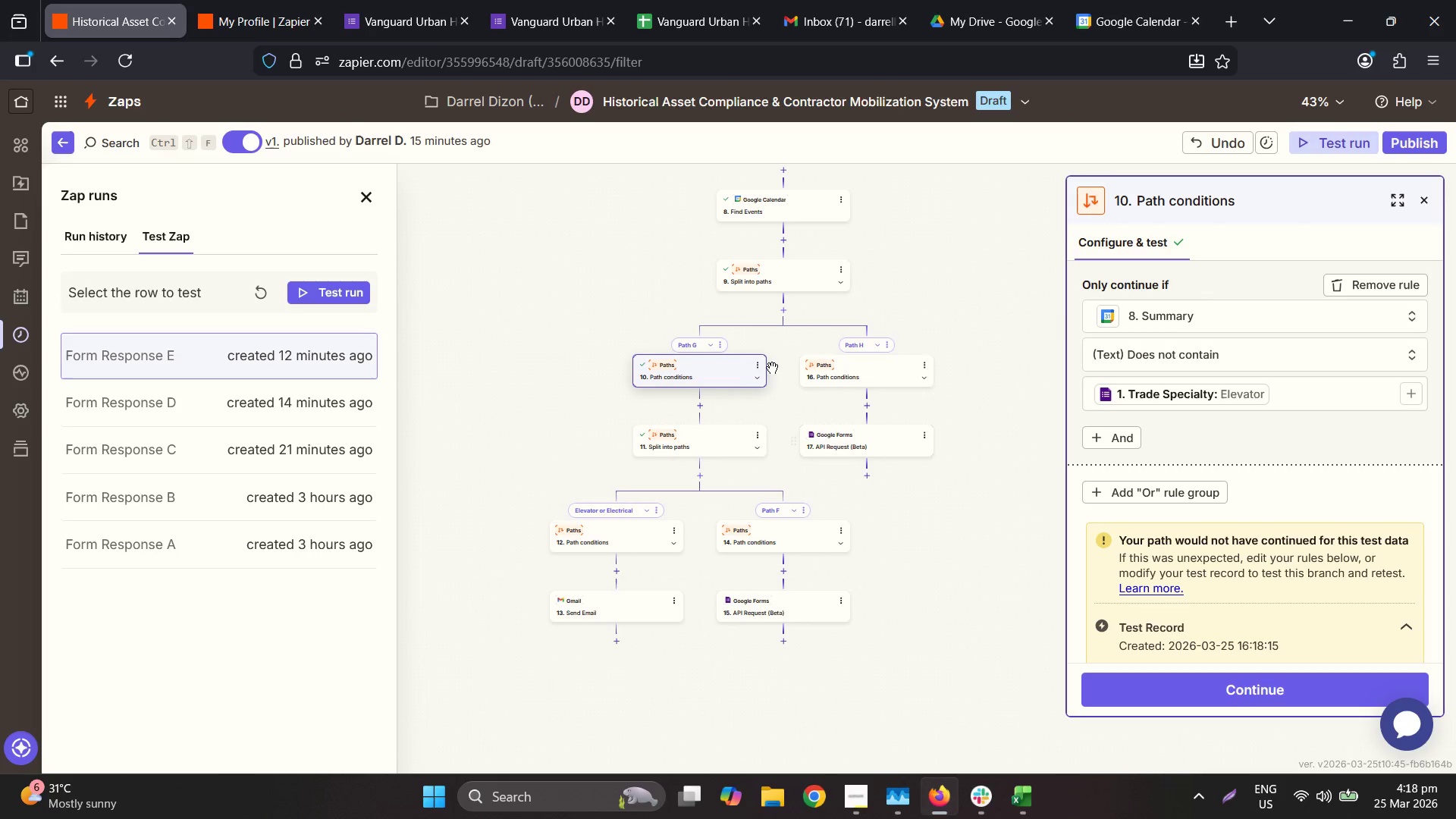 
hold_key(key=ControlLeft, duration=0.7)
scroll: coordinate [724, 468], scroll_direction: up, amount: 5.0
 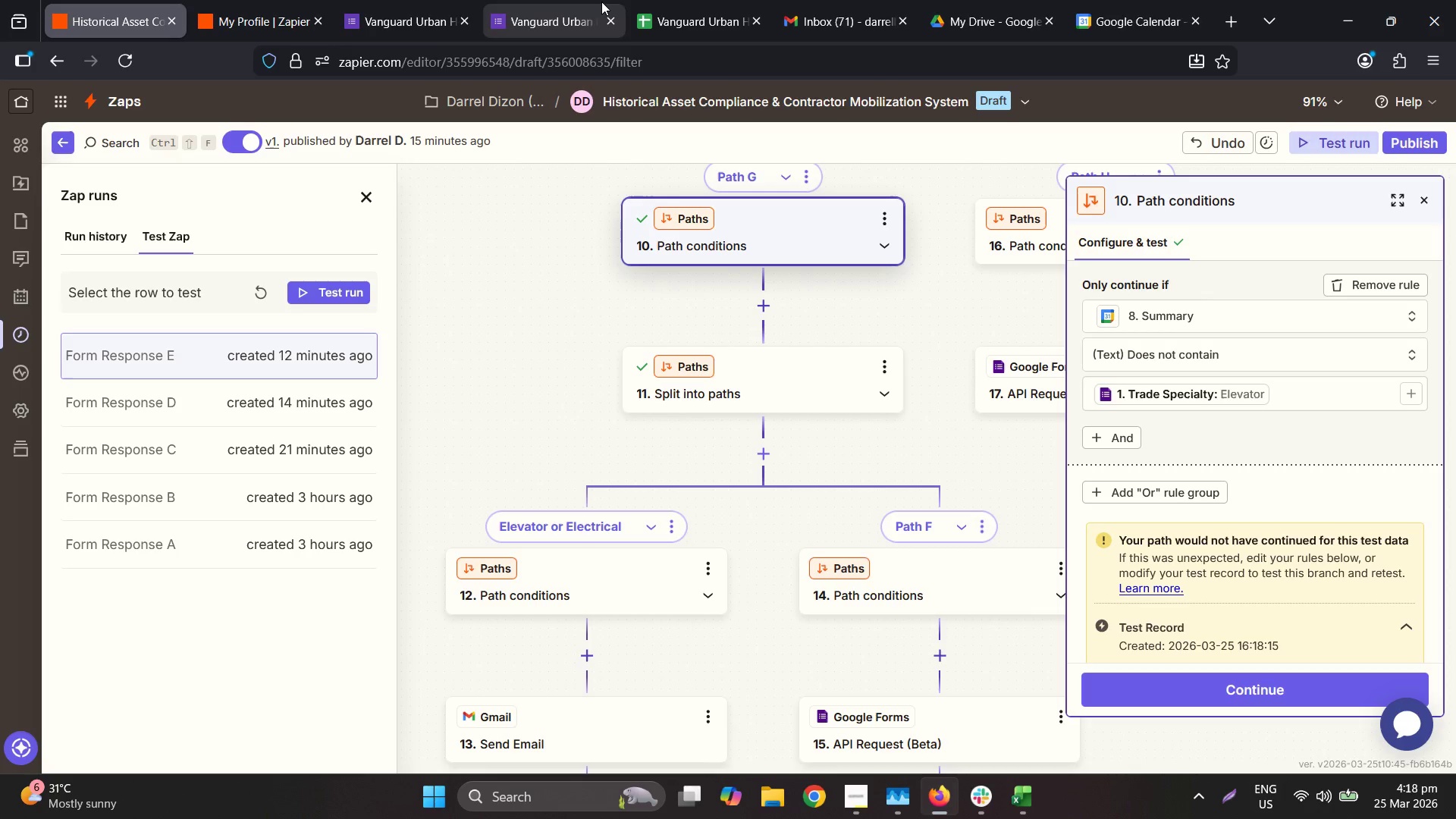 
wait(16.46)
 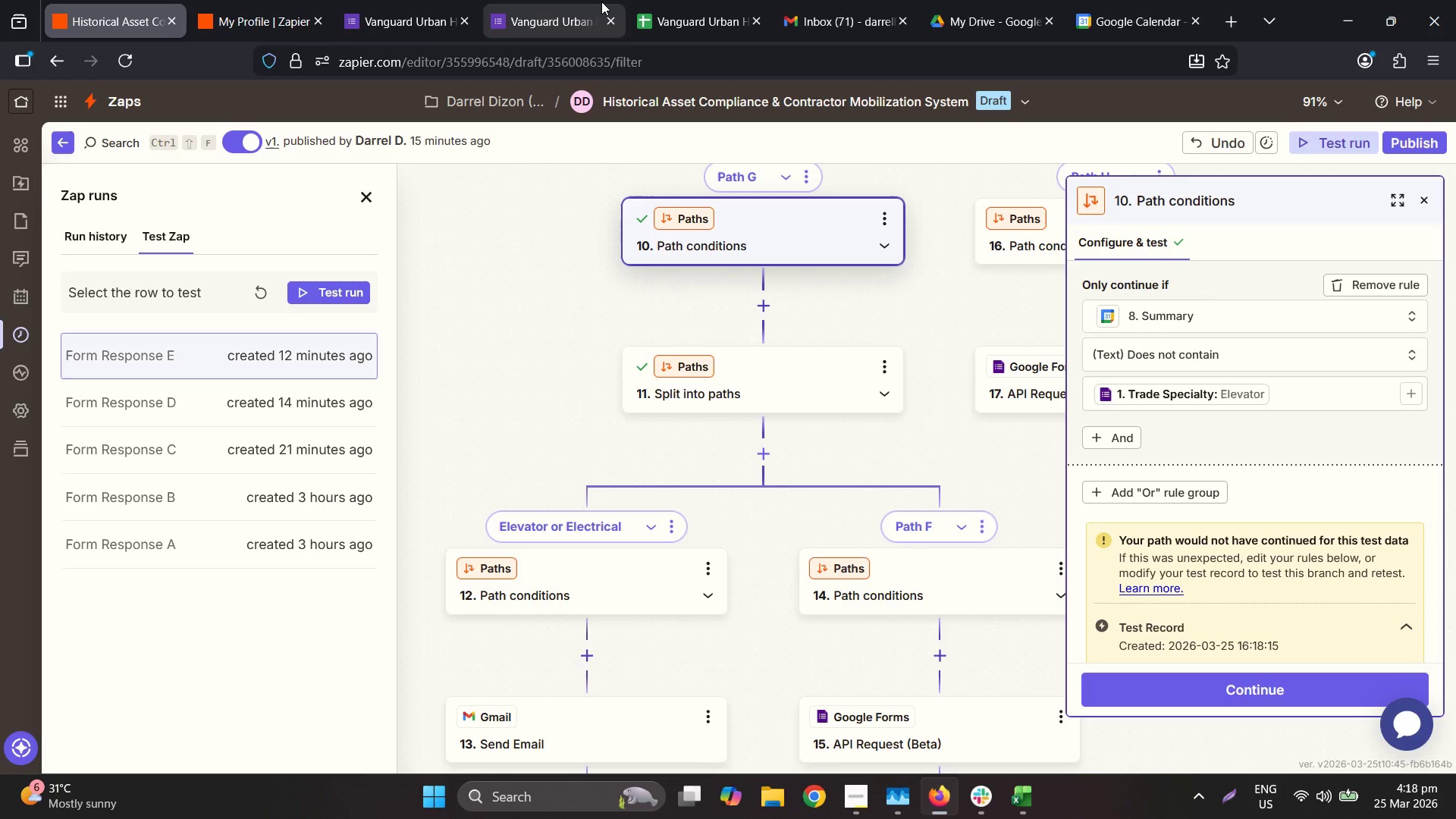 
left_click([652, 413])
 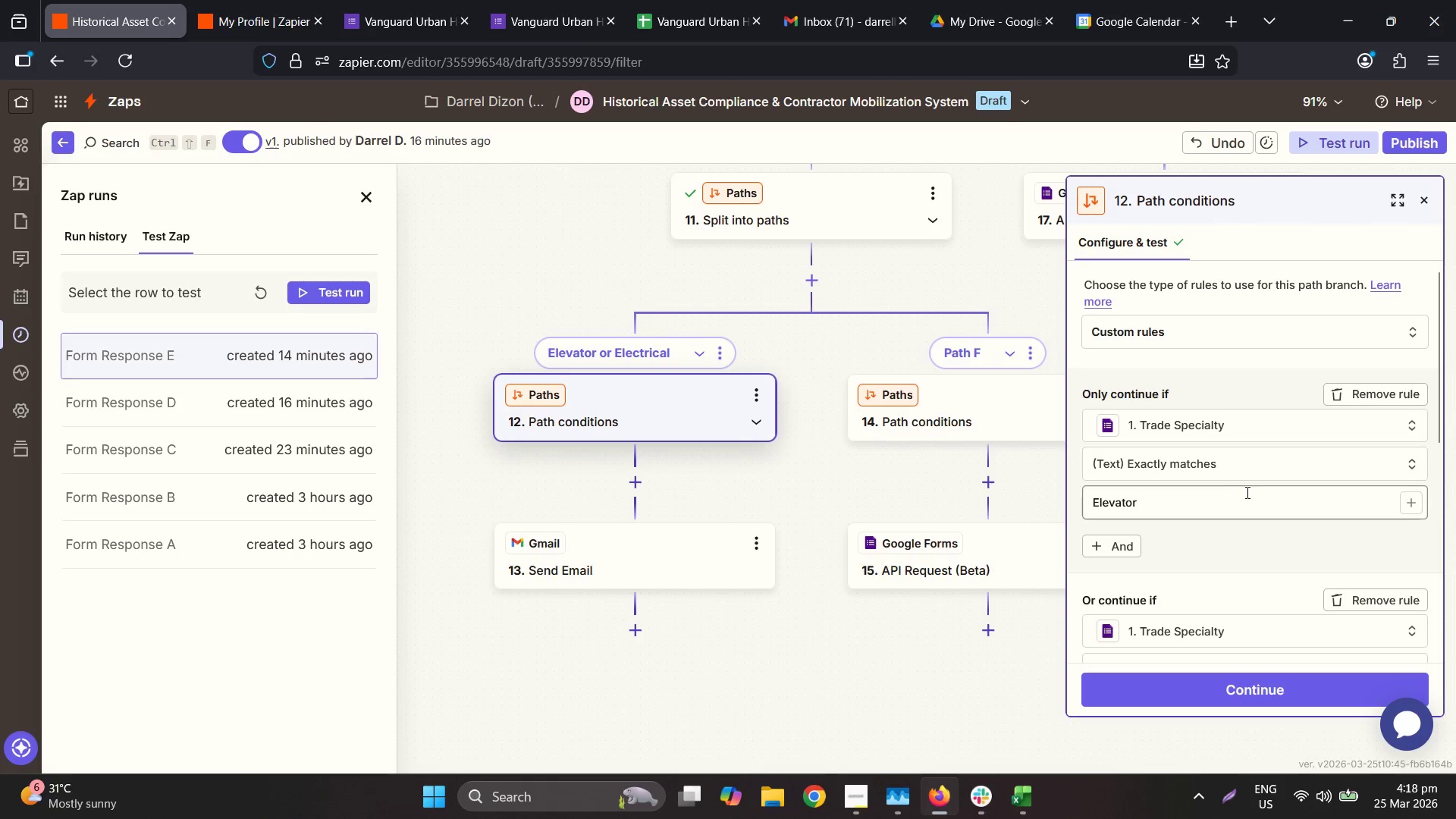 
scroll: coordinate [1246, 493], scroll_direction: down, amount: 2.0
 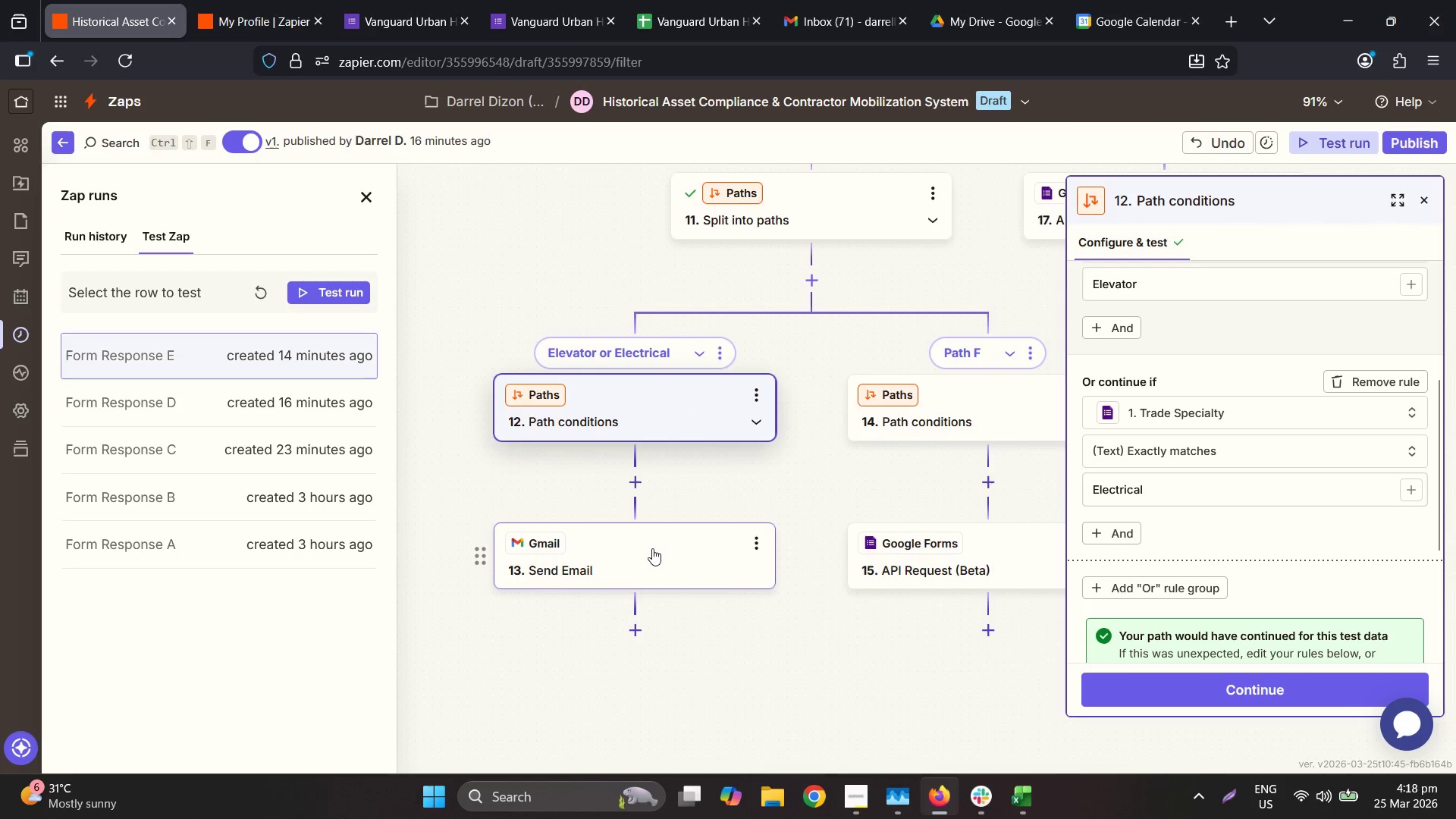 
left_click([653, 555])
 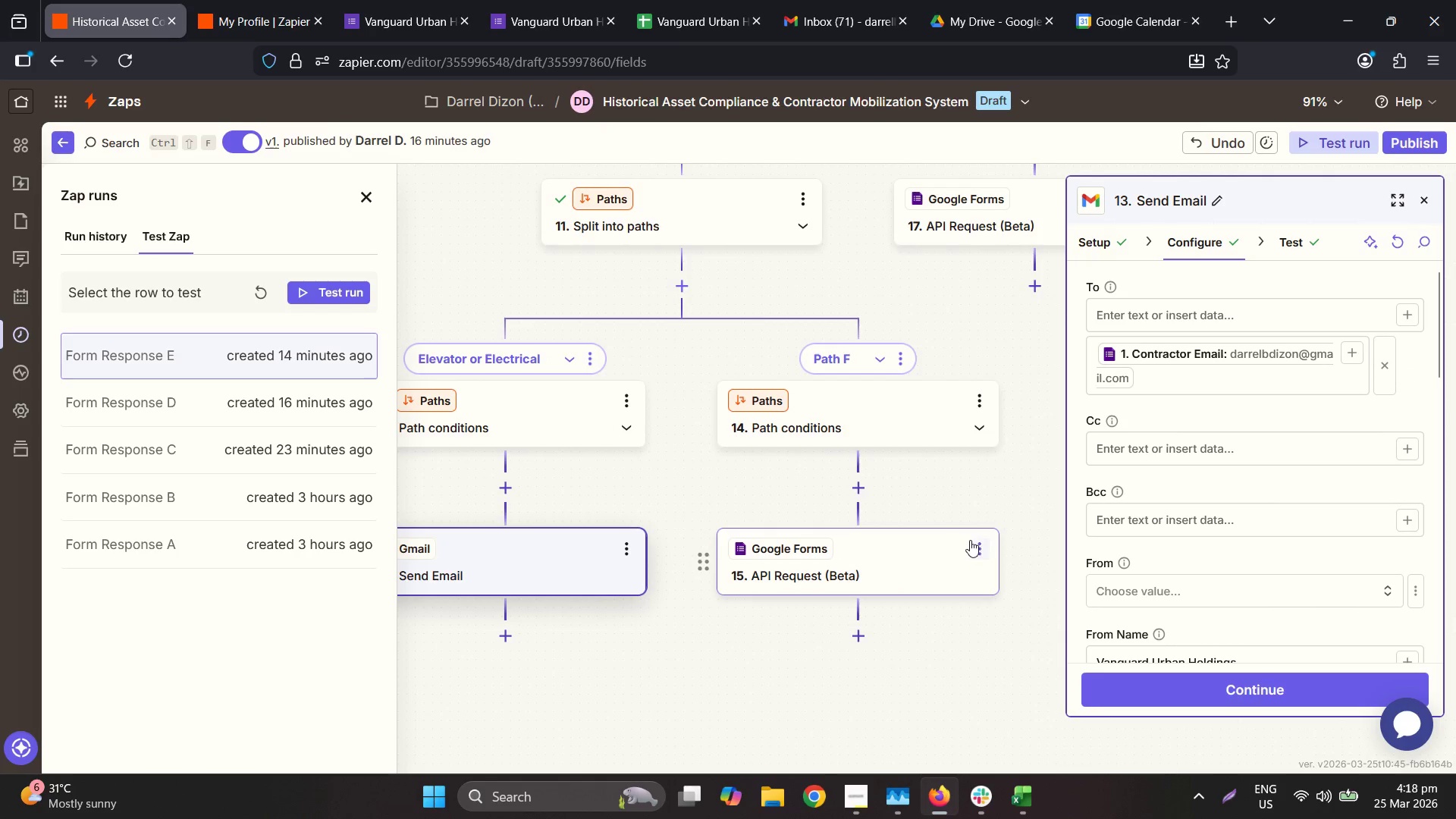 
left_click([977, 541])
 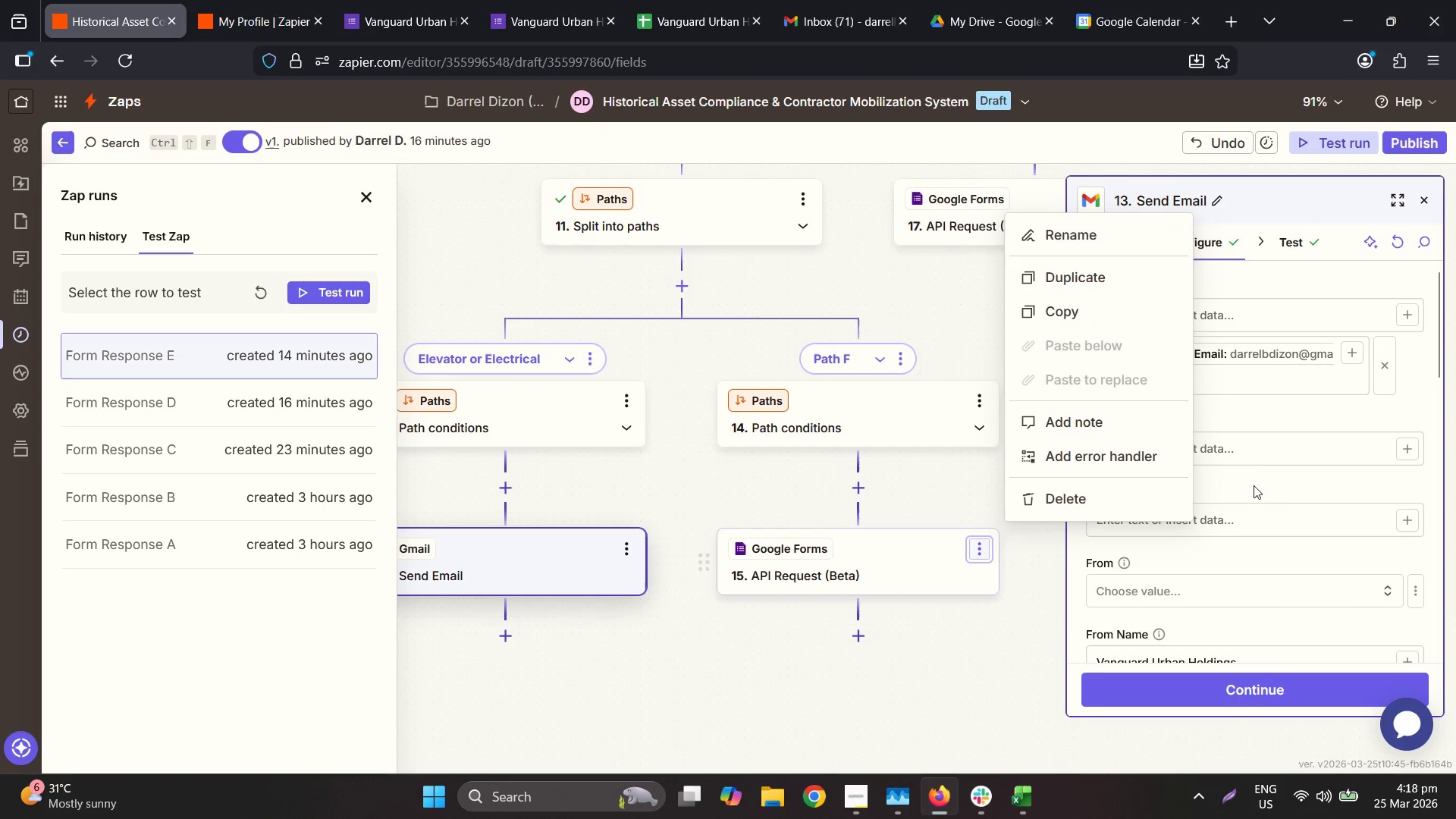 
scroll: coordinate [1276, 500], scroll_direction: down, amount: 4.0
 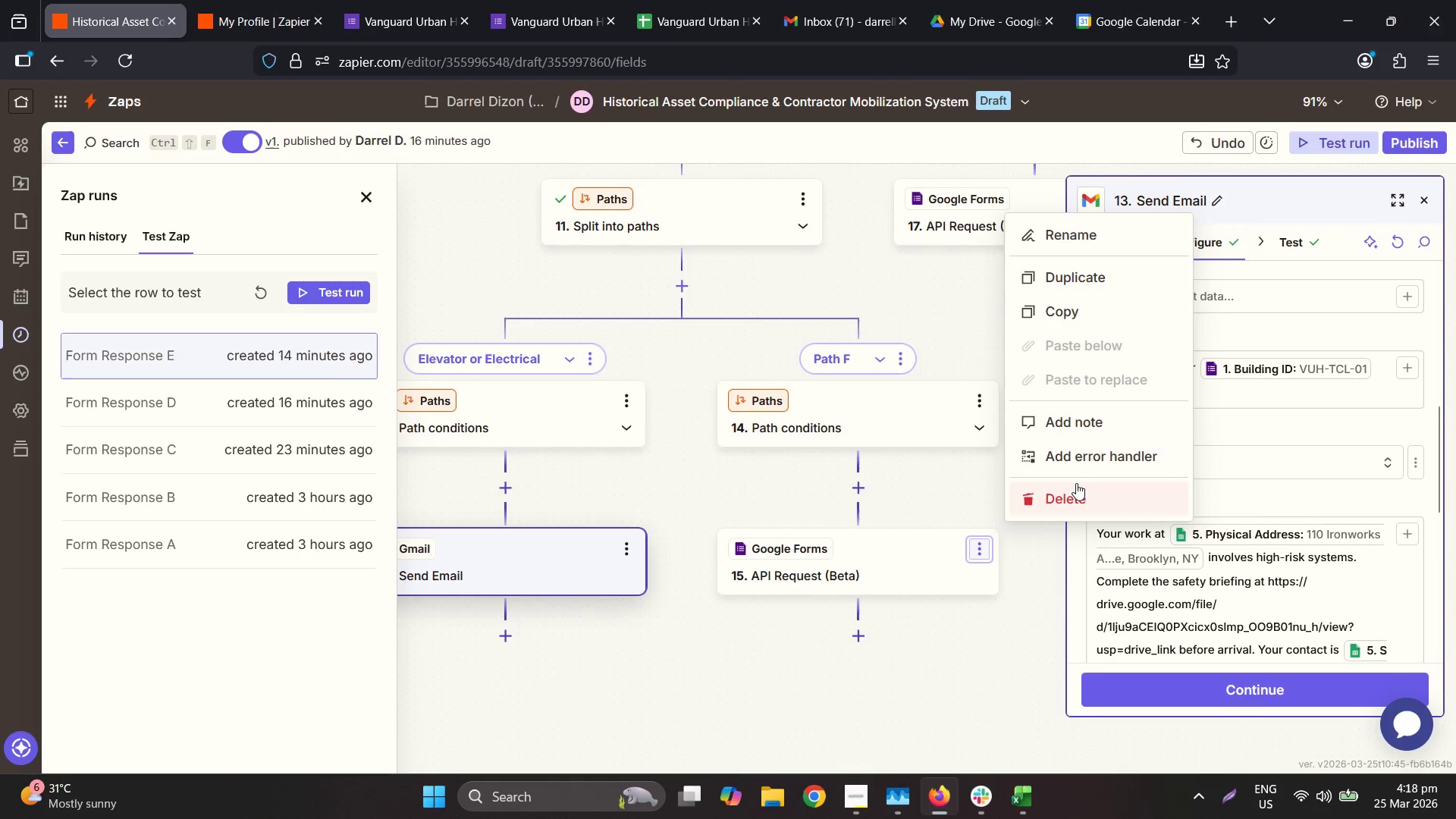 
double_click([1076, 484])
 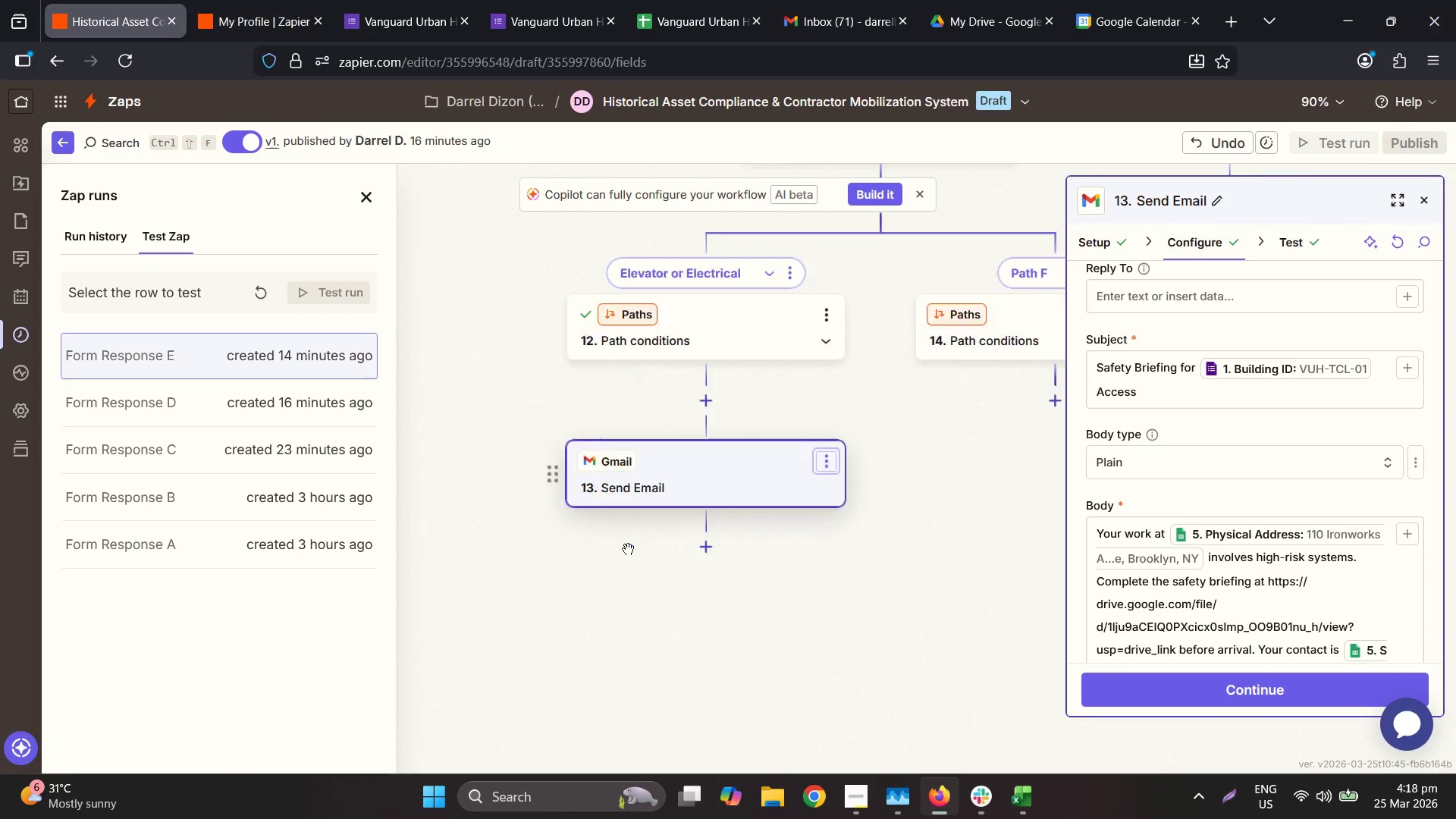 
left_click([886, 438])
 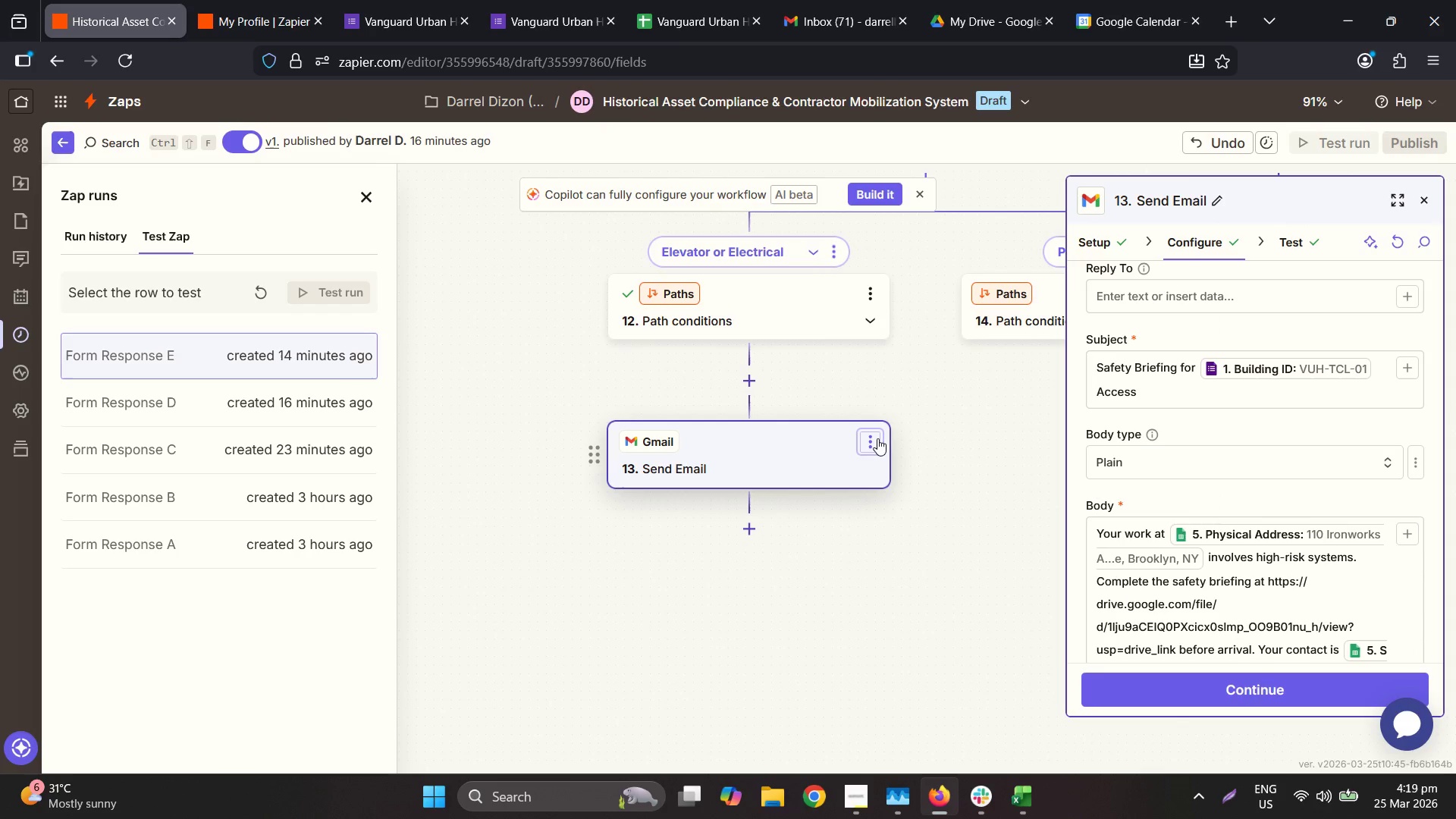 
left_click([876, 442])
 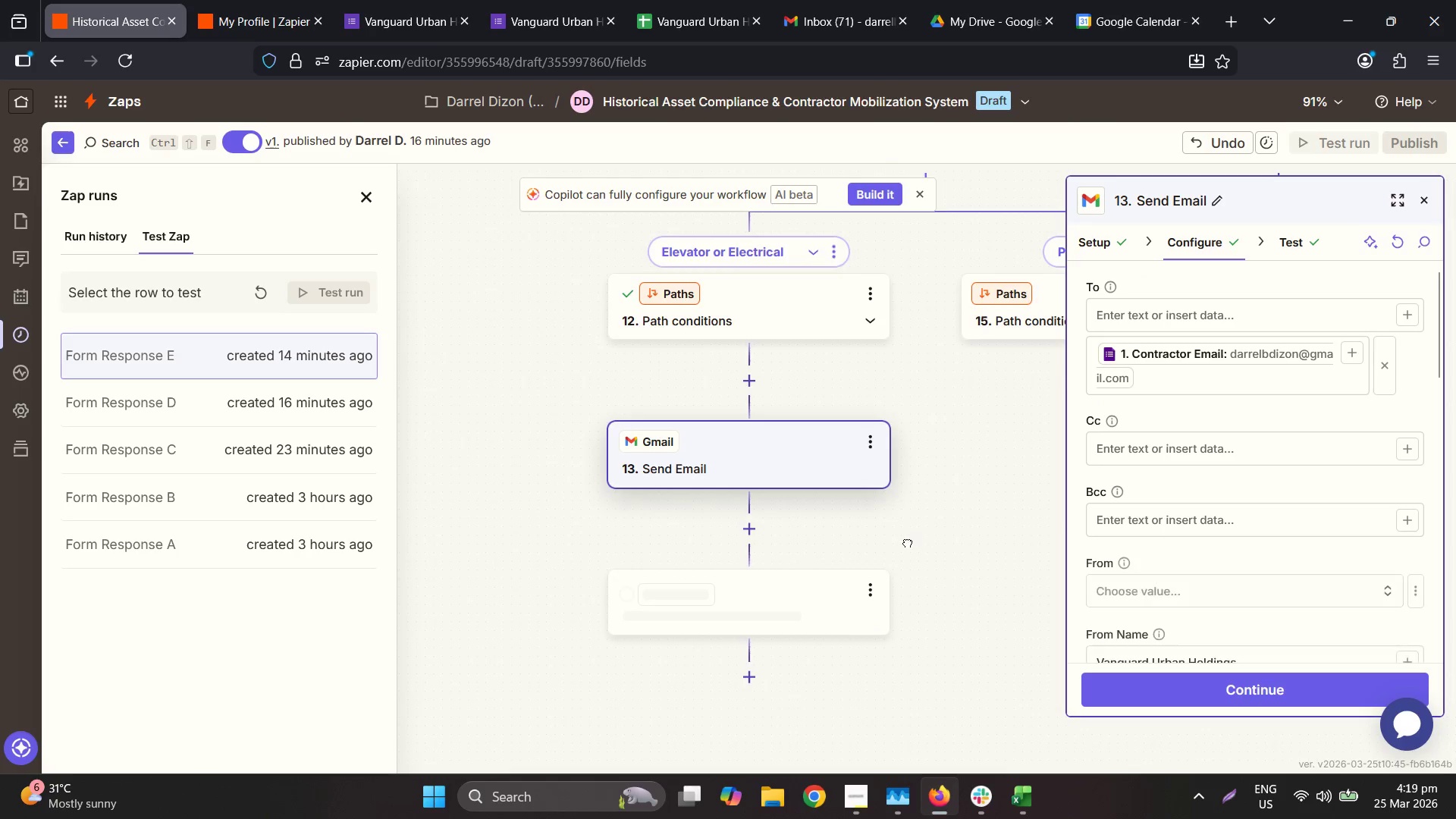 
left_click_drag(start_coordinate=[537, 635], to_coordinate=[1072, 267])
 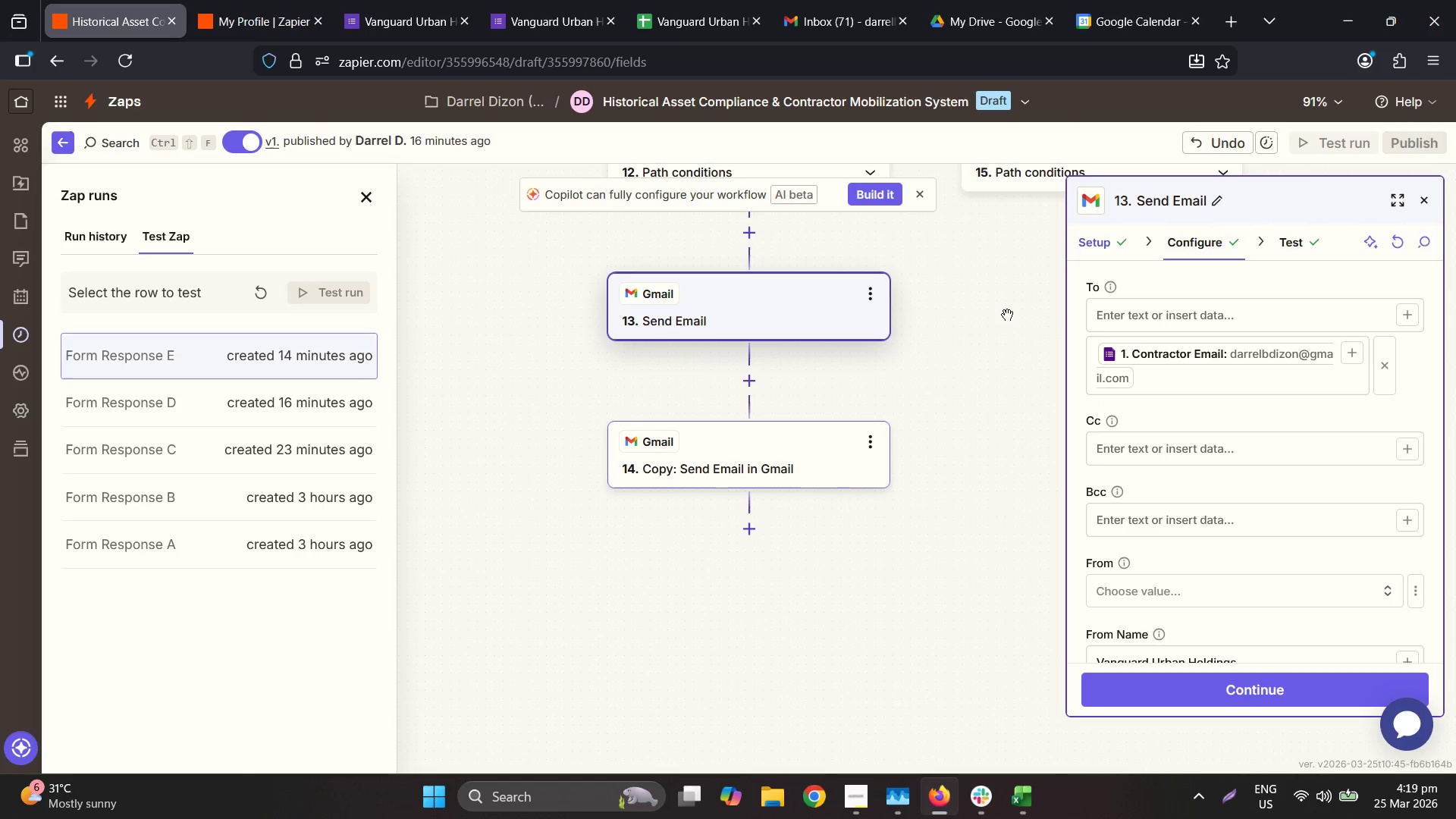 
hold_key(key=ControlLeft, duration=0.41)
scroll: coordinate [799, 394], scroll_direction: down, amount: 4.0
 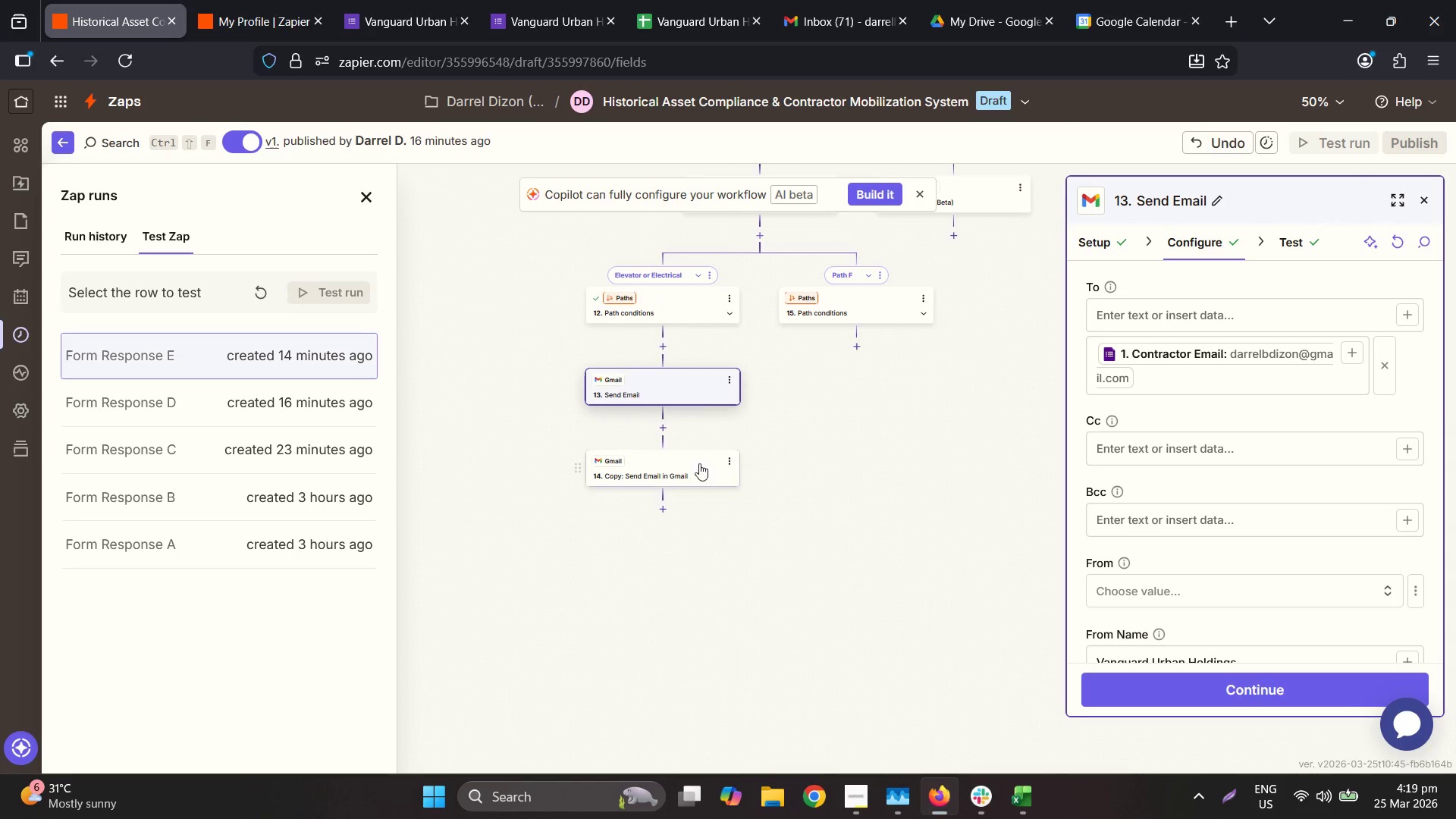 
left_click_drag(start_coordinate=[682, 467], to_coordinate=[854, 350])
 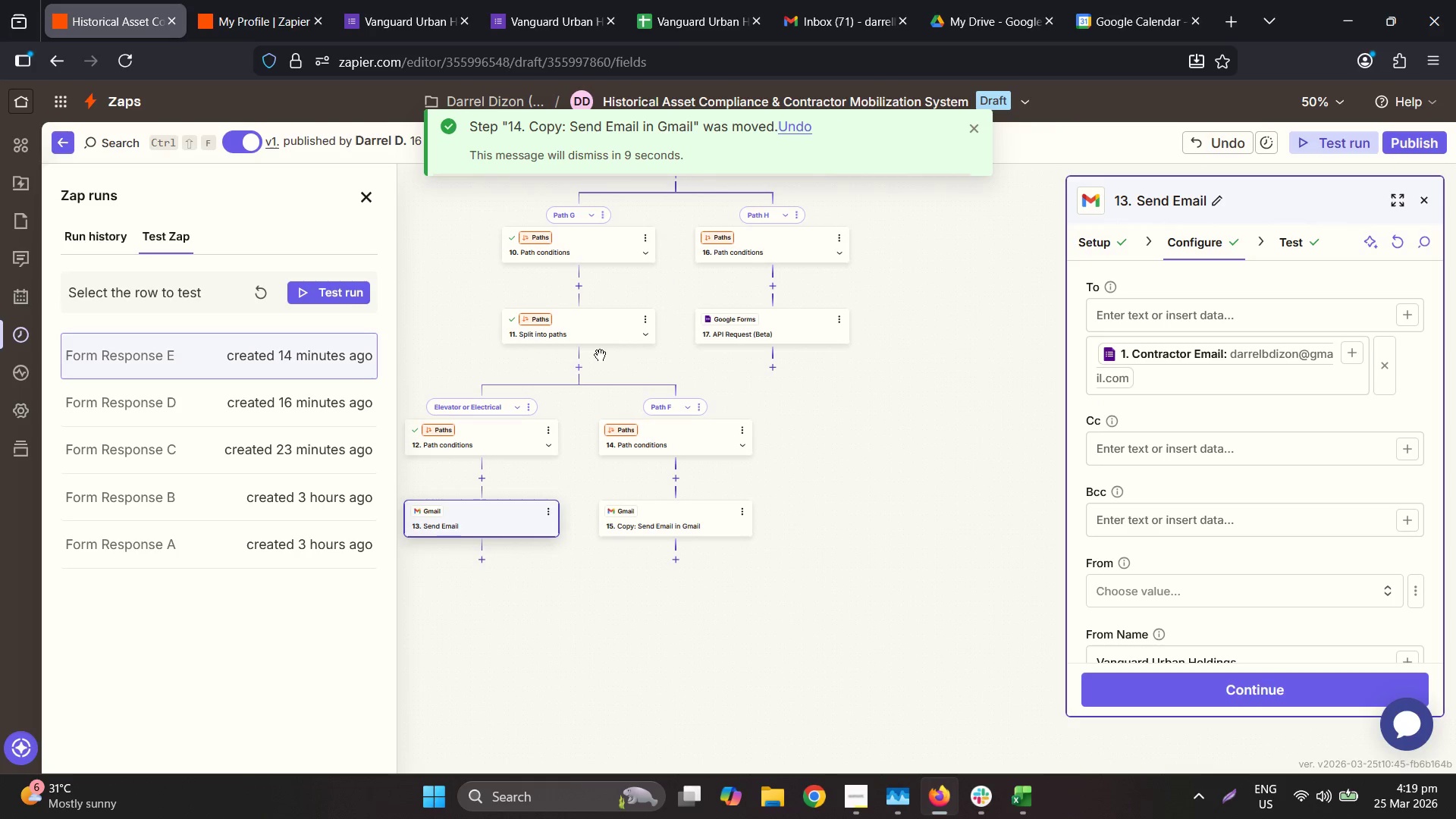 
left_click([582, 362])
 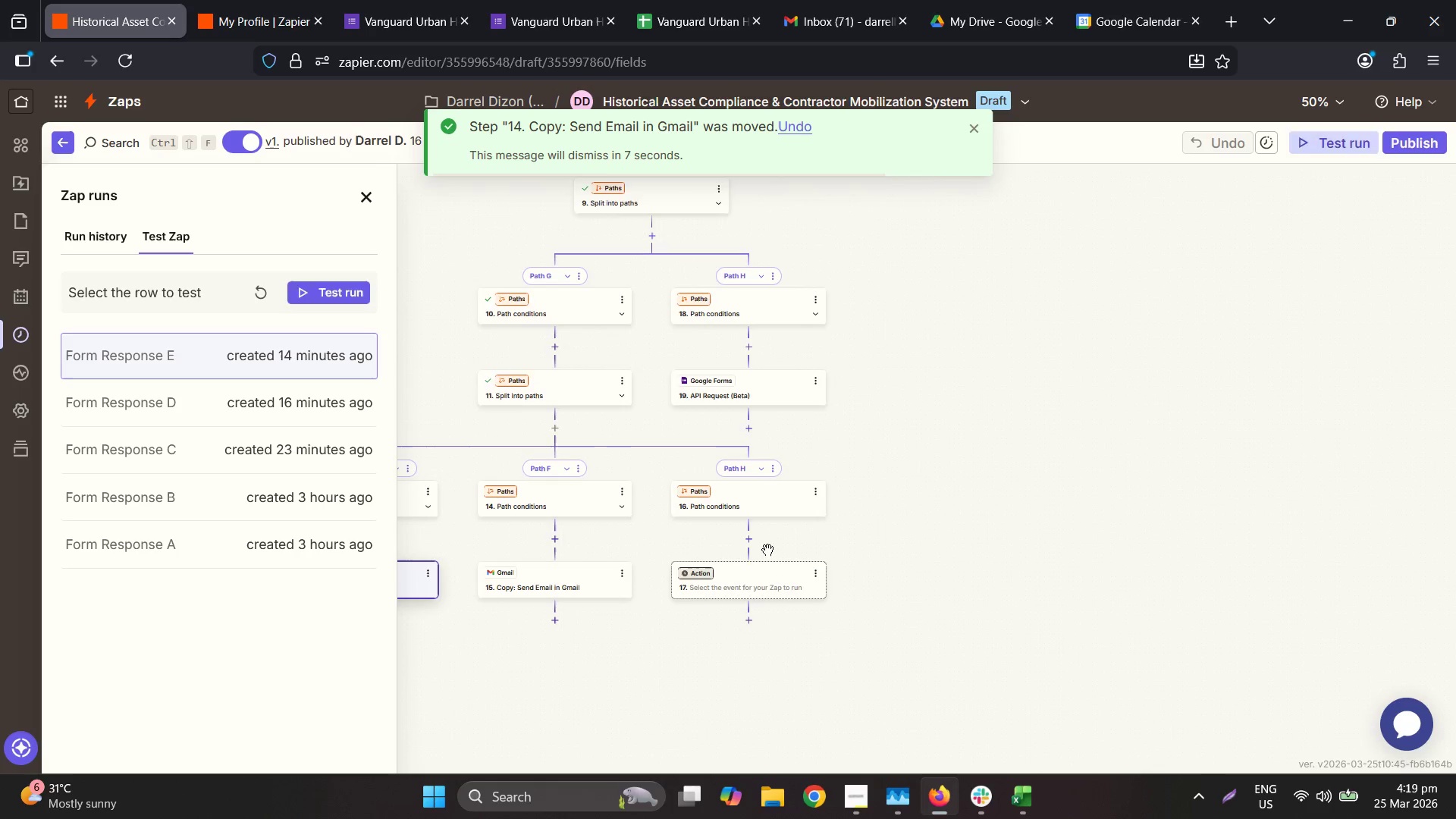 
hold_key(key=ControlLeft, duration=0.52)
scroll: coordinate [617, 574], scroll_direction: up, amount: 4.0
 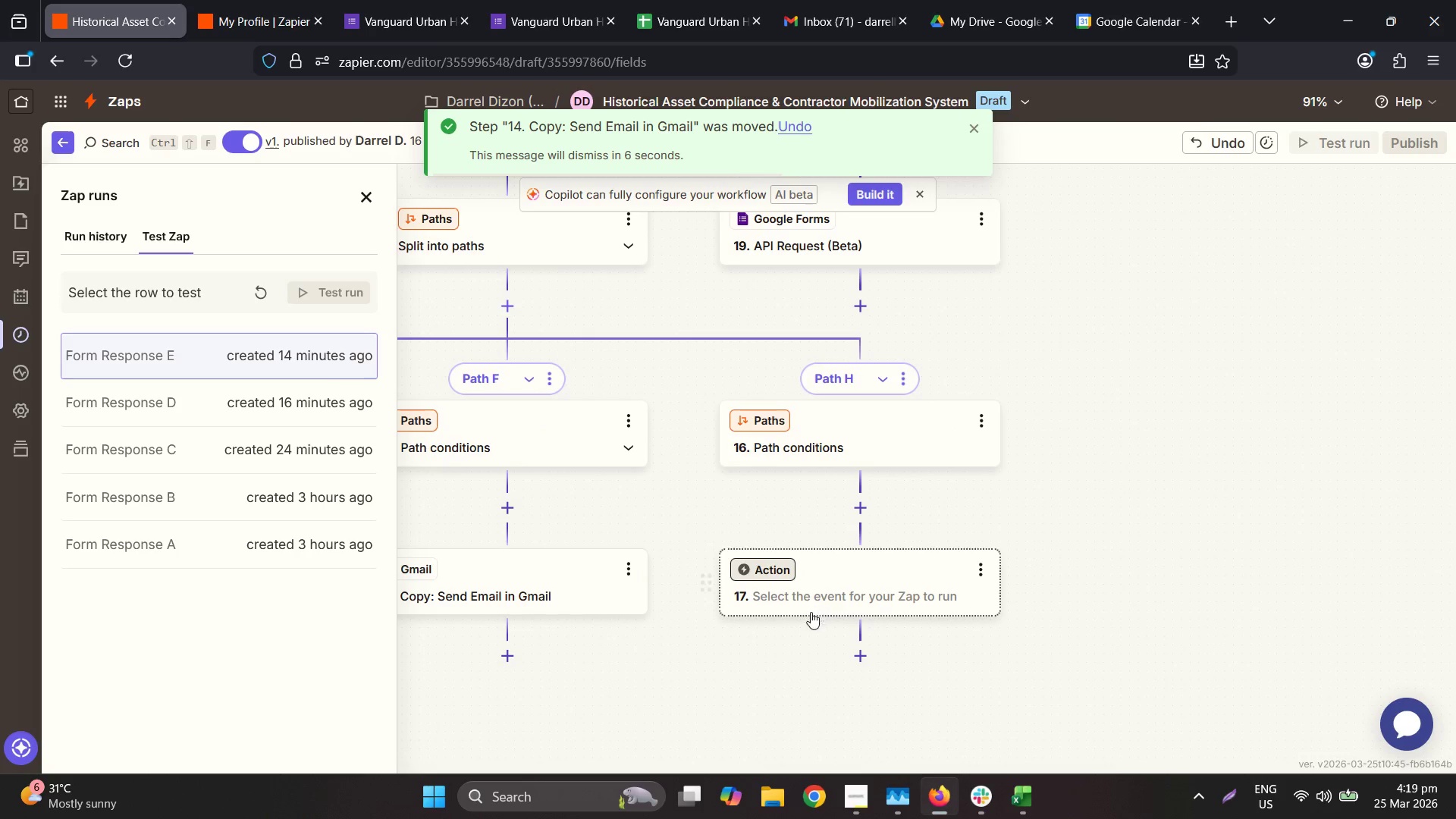 
left_click([828, 587])
 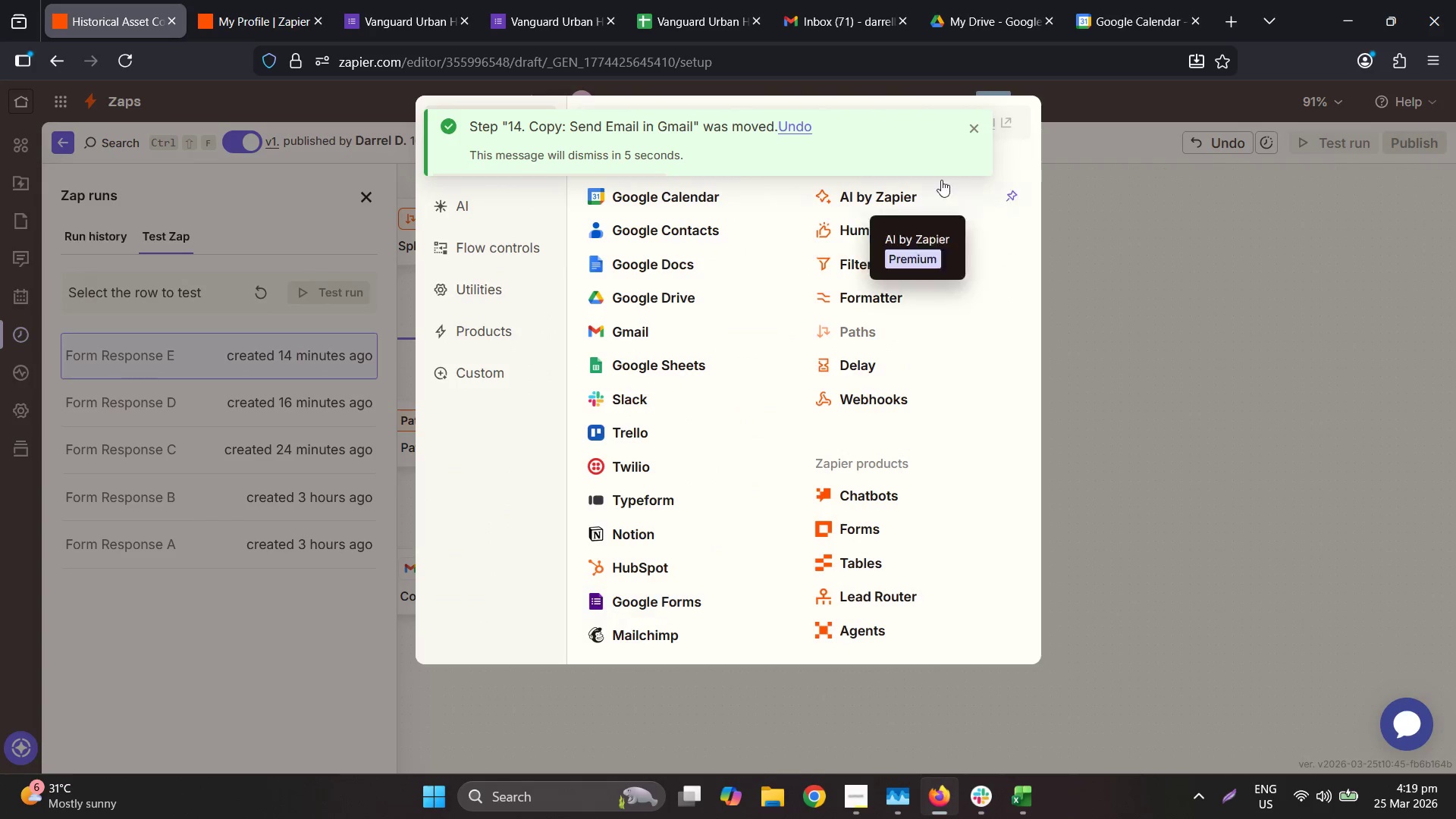 
left_click([1122, 240])
 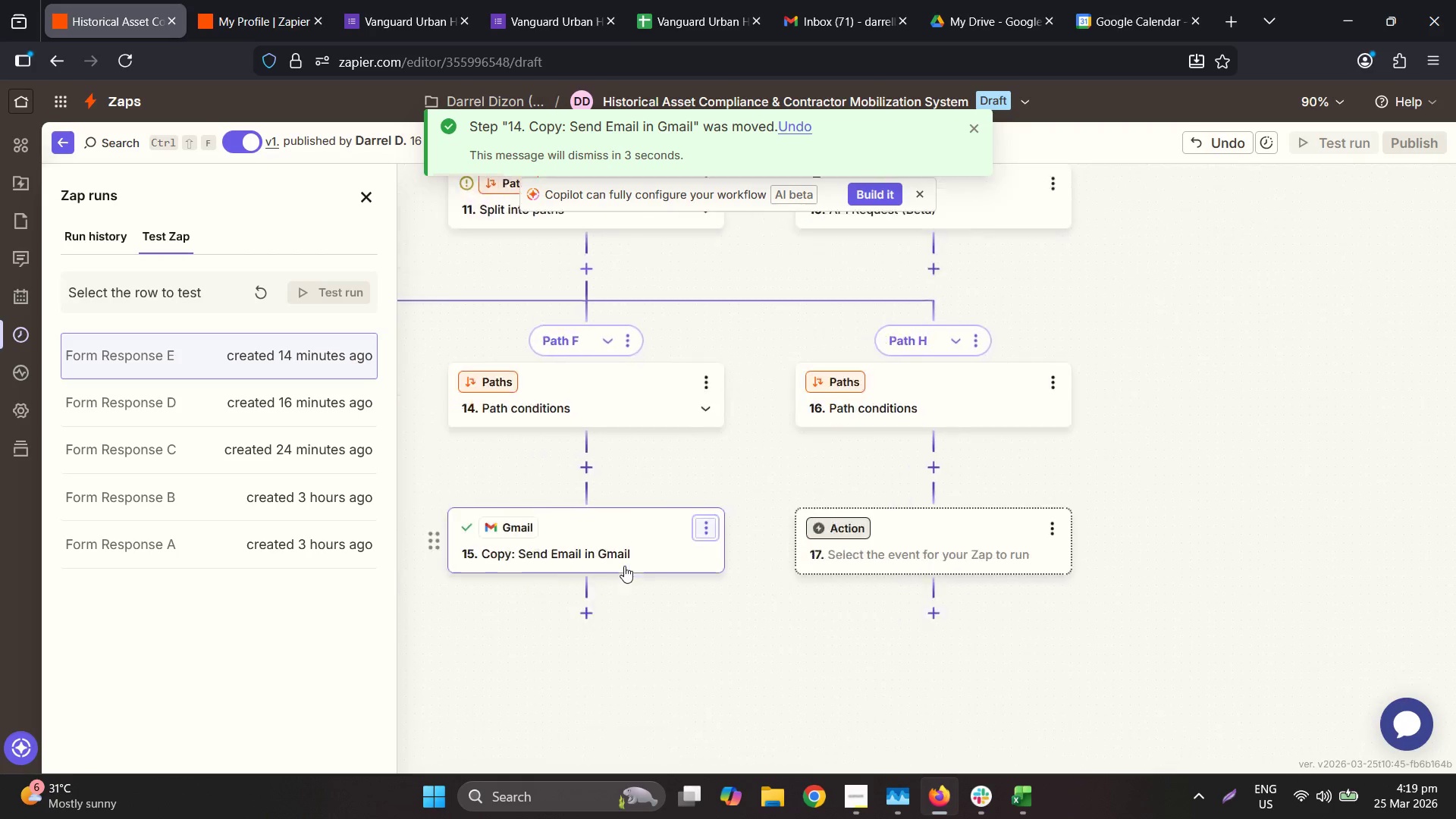 
left_click([883, 431])
 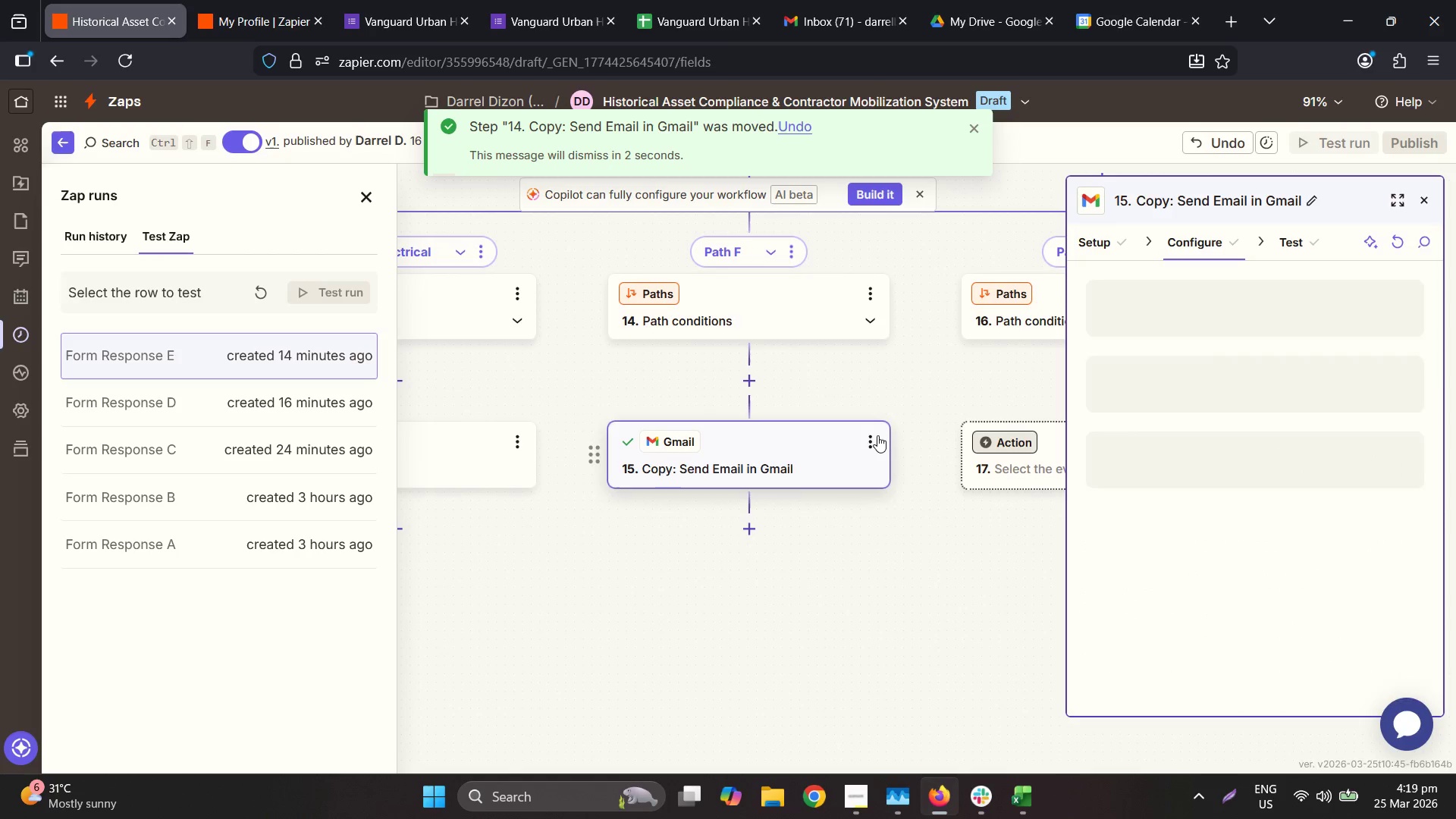 
left_click([877, 435])
 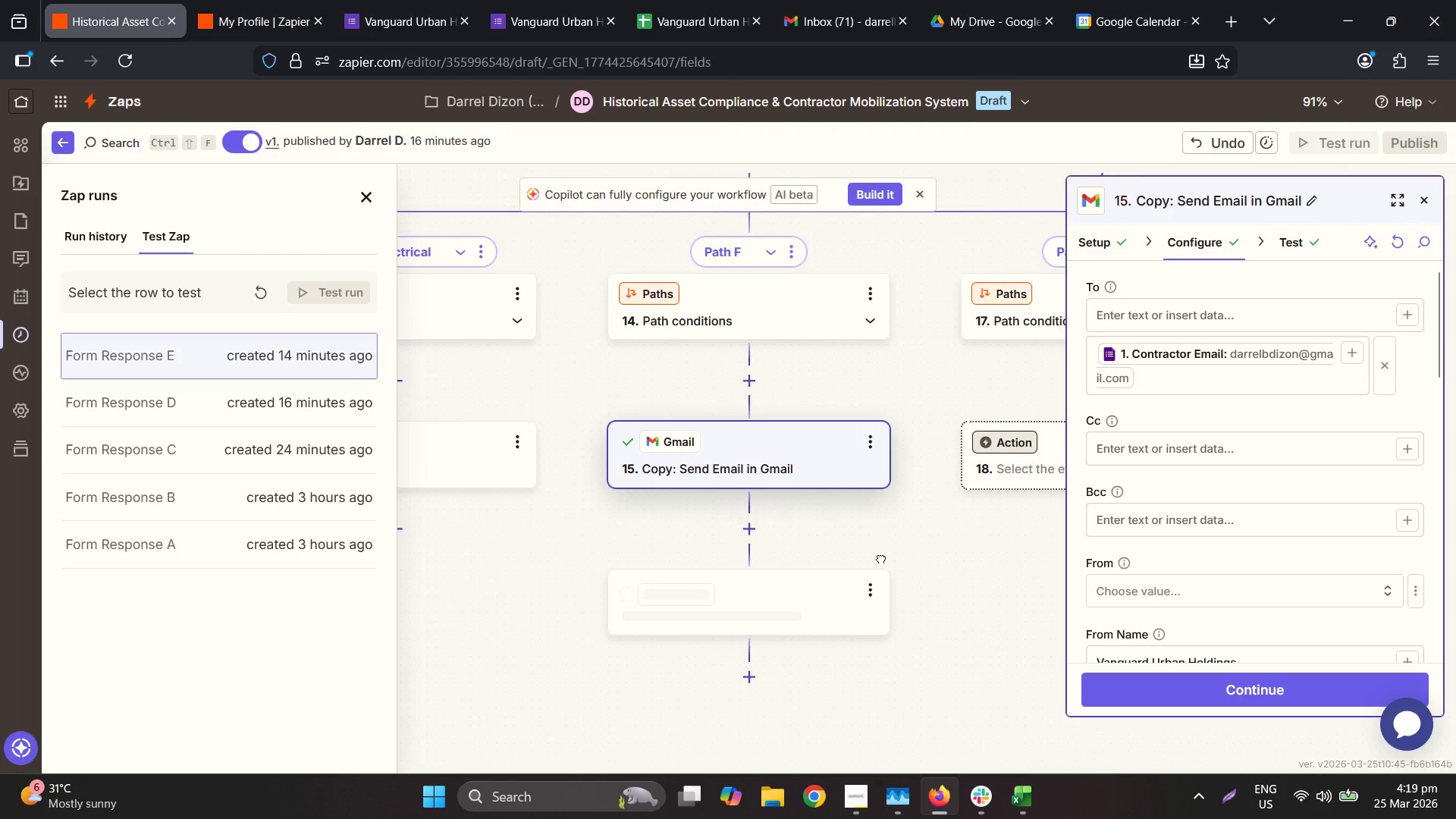 
left_click_drag(start_coordinate=[676, 621], to_coordinate=[977, 408])
 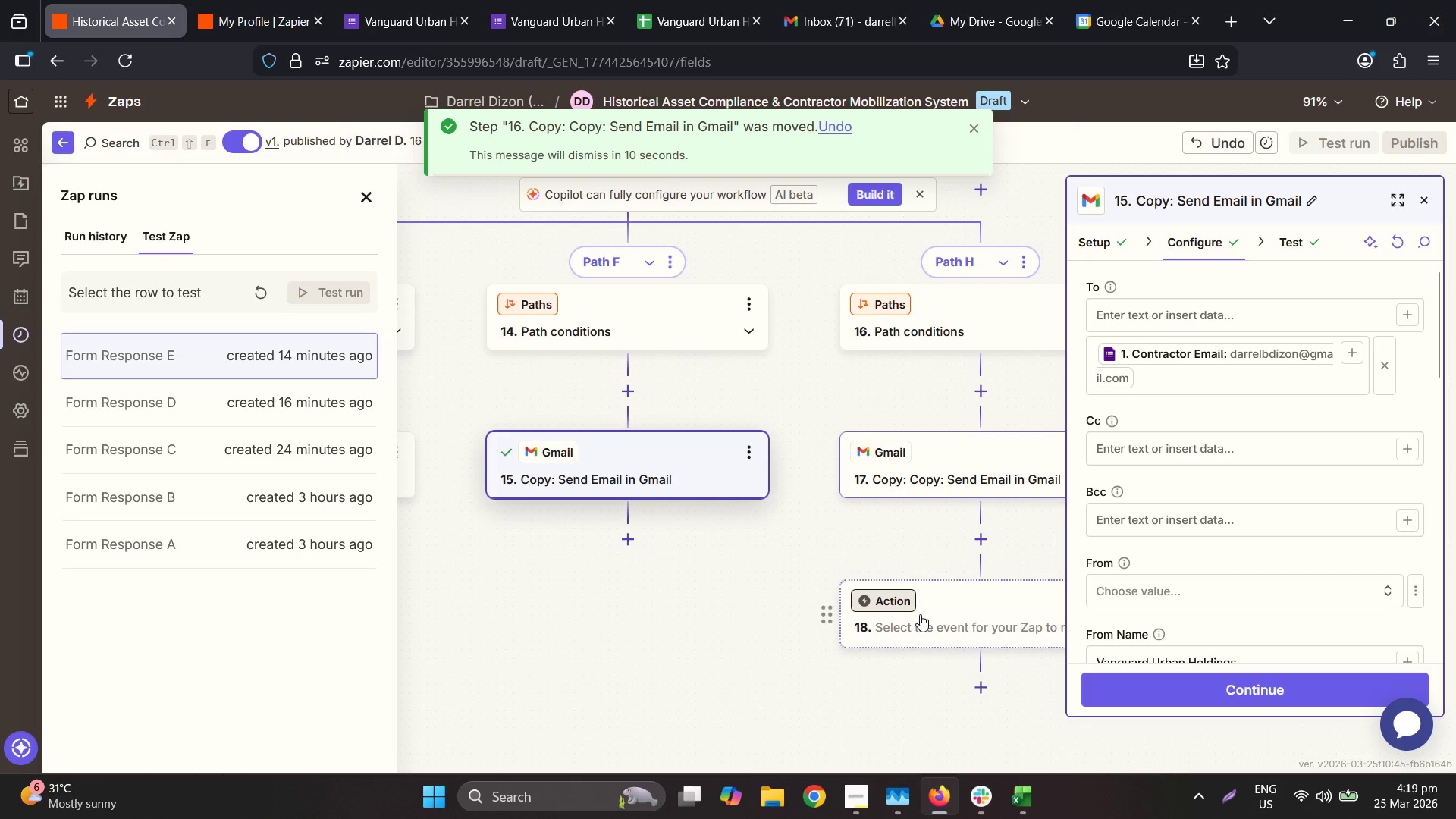 
left_click([927, 609])
 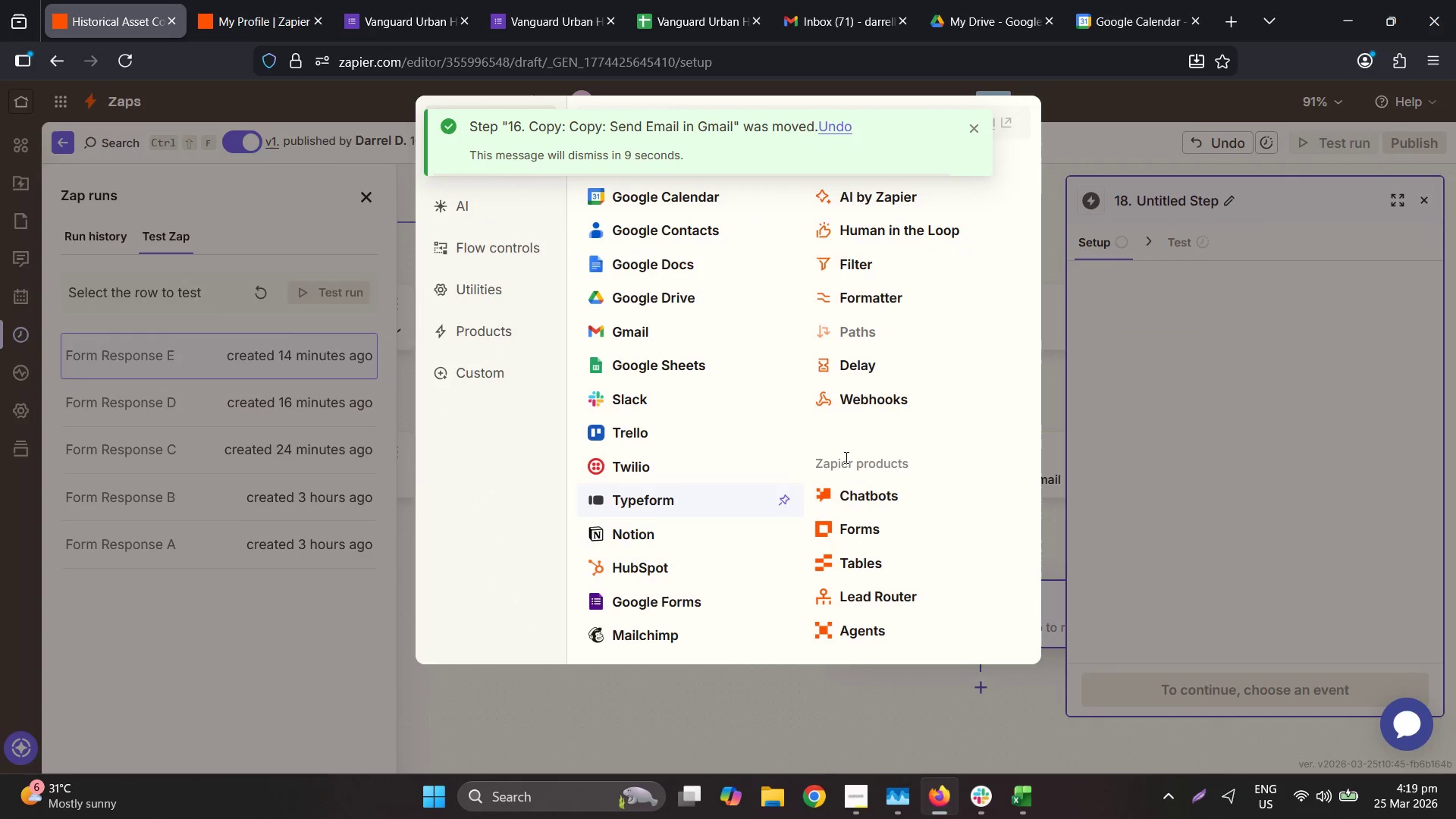 
left_click([838, 682])
 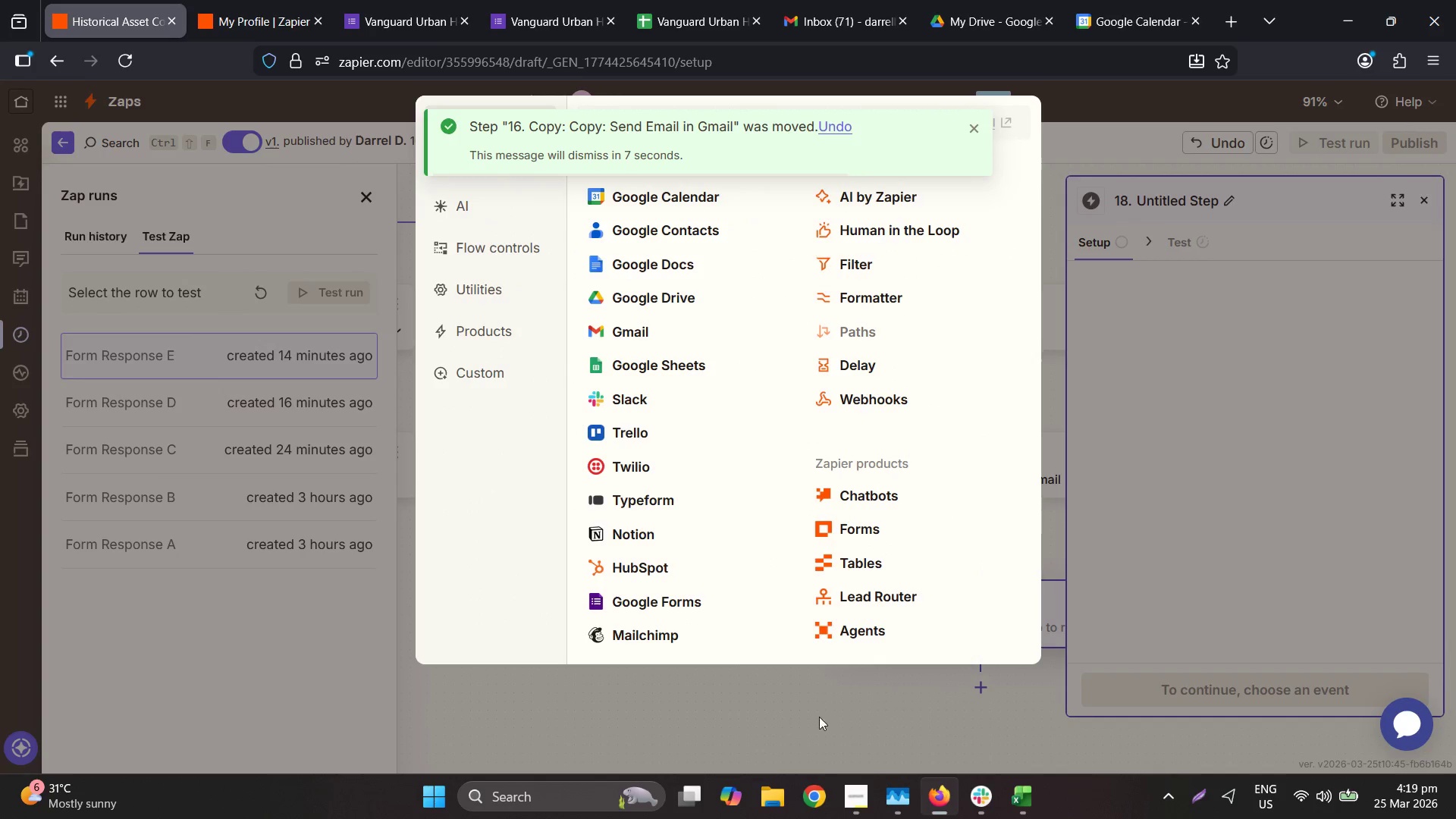 
left_click([940, 709])
 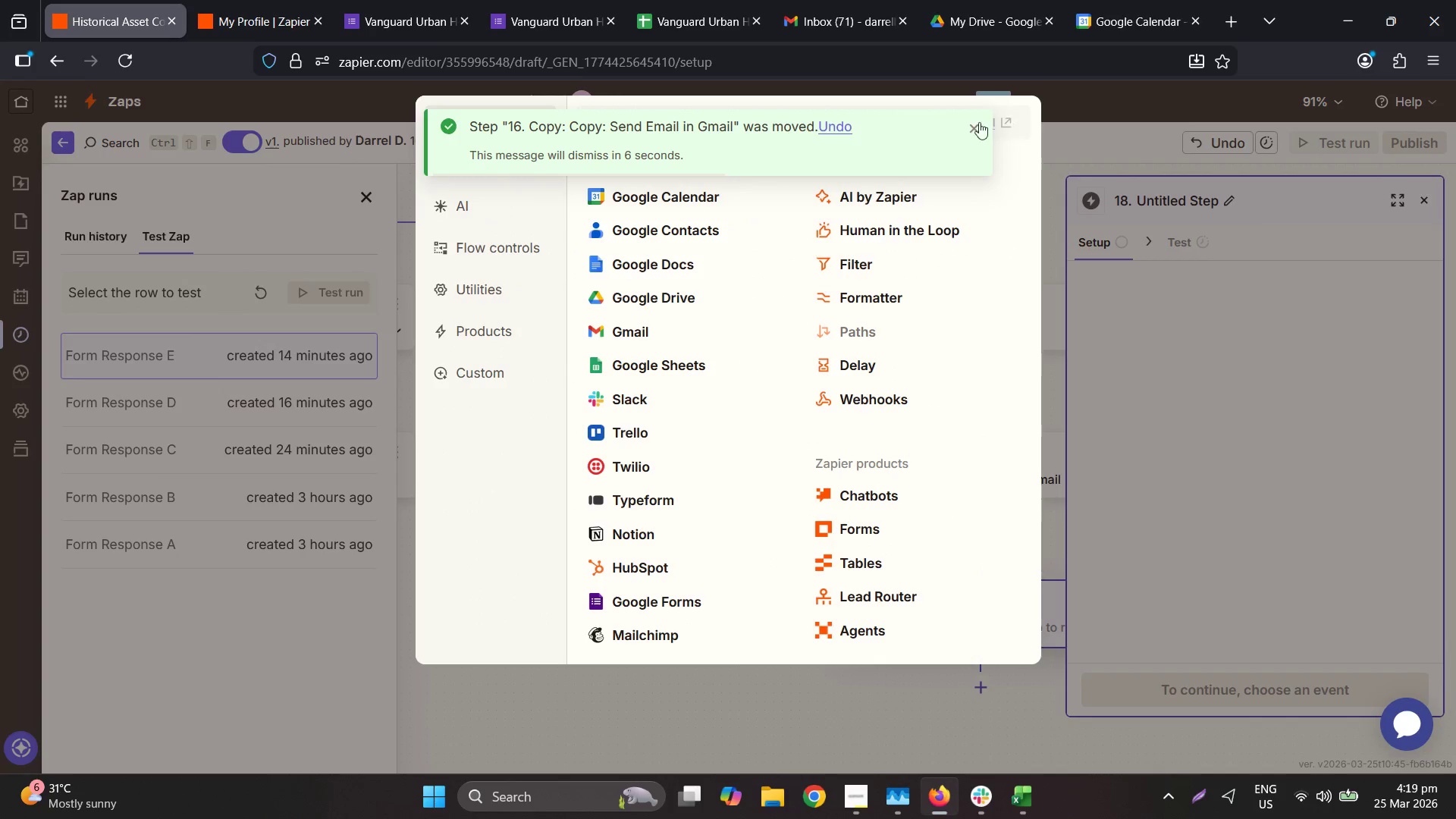 
left_click([968, 128])
 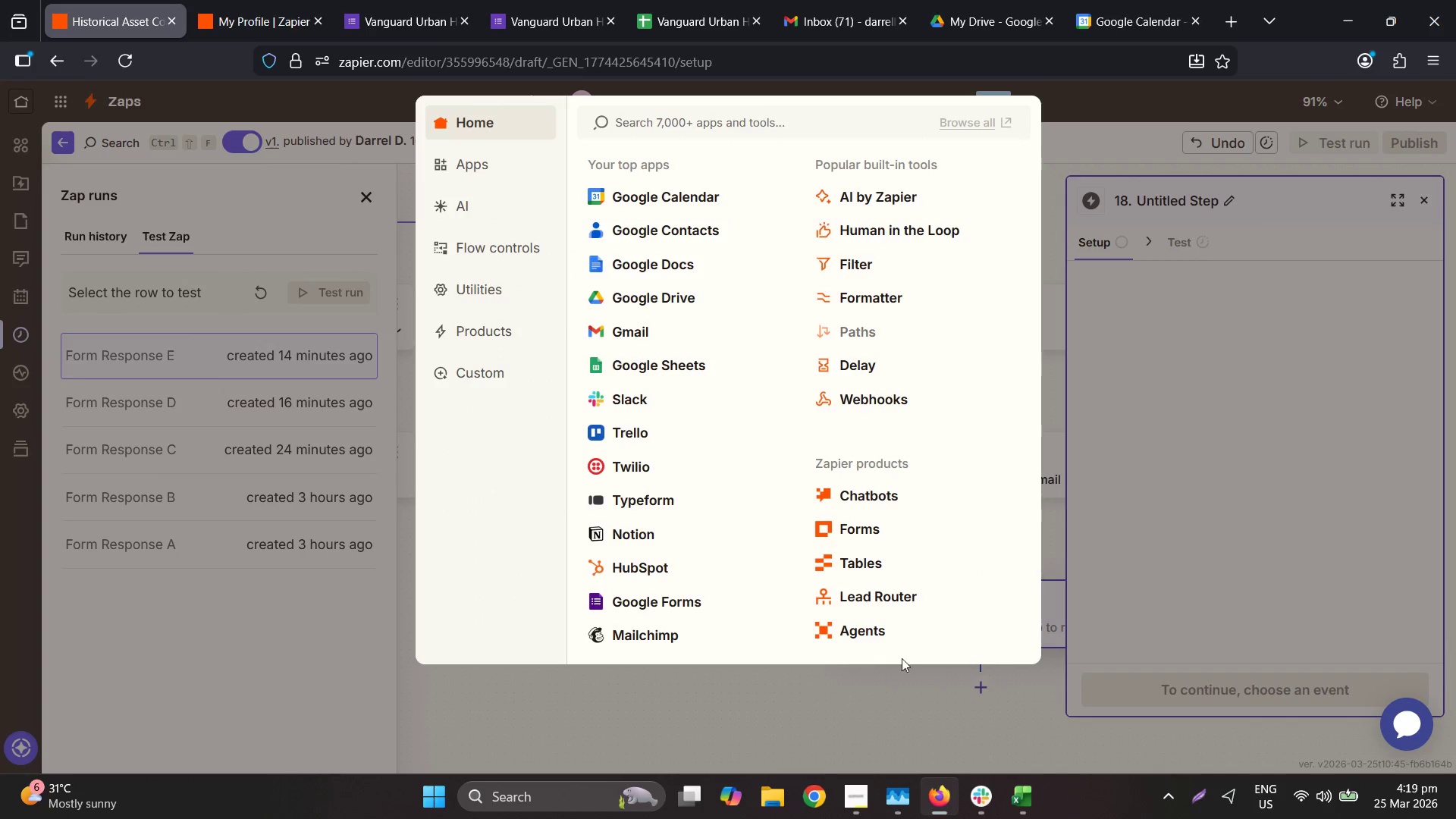 
key(Escape)
 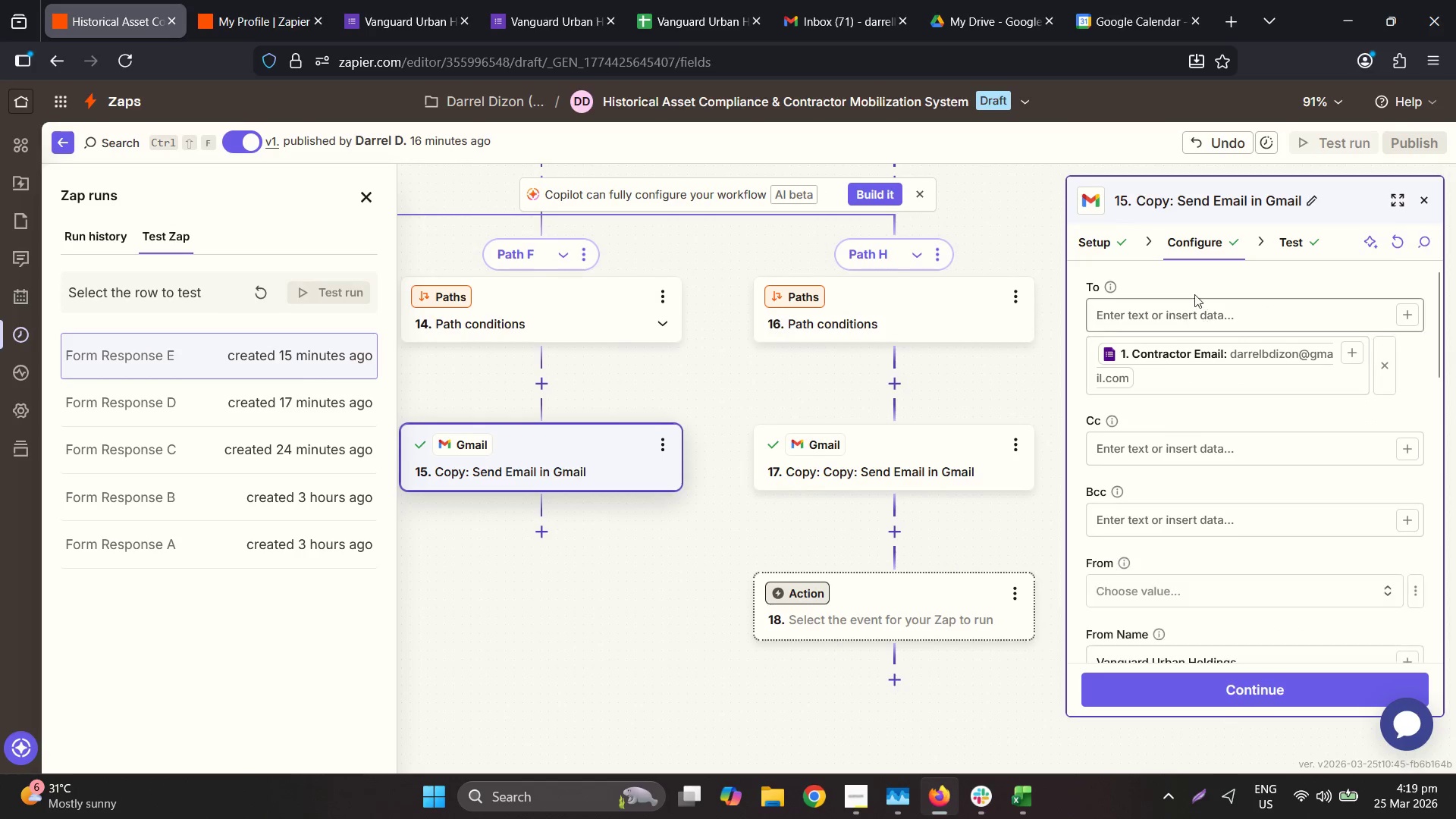 
double_click([1177, 201])
 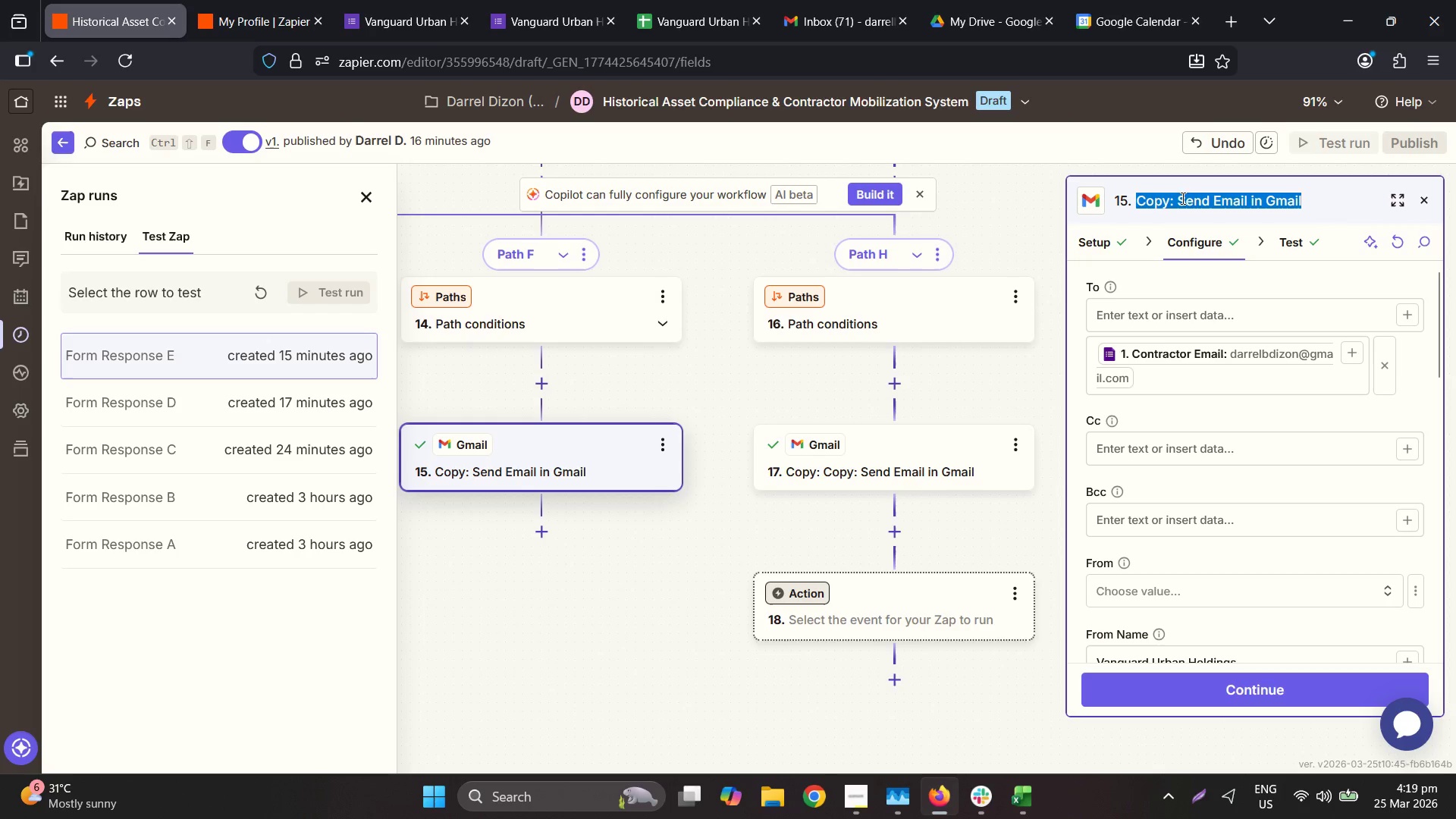 
triple_click([1182, 196])
 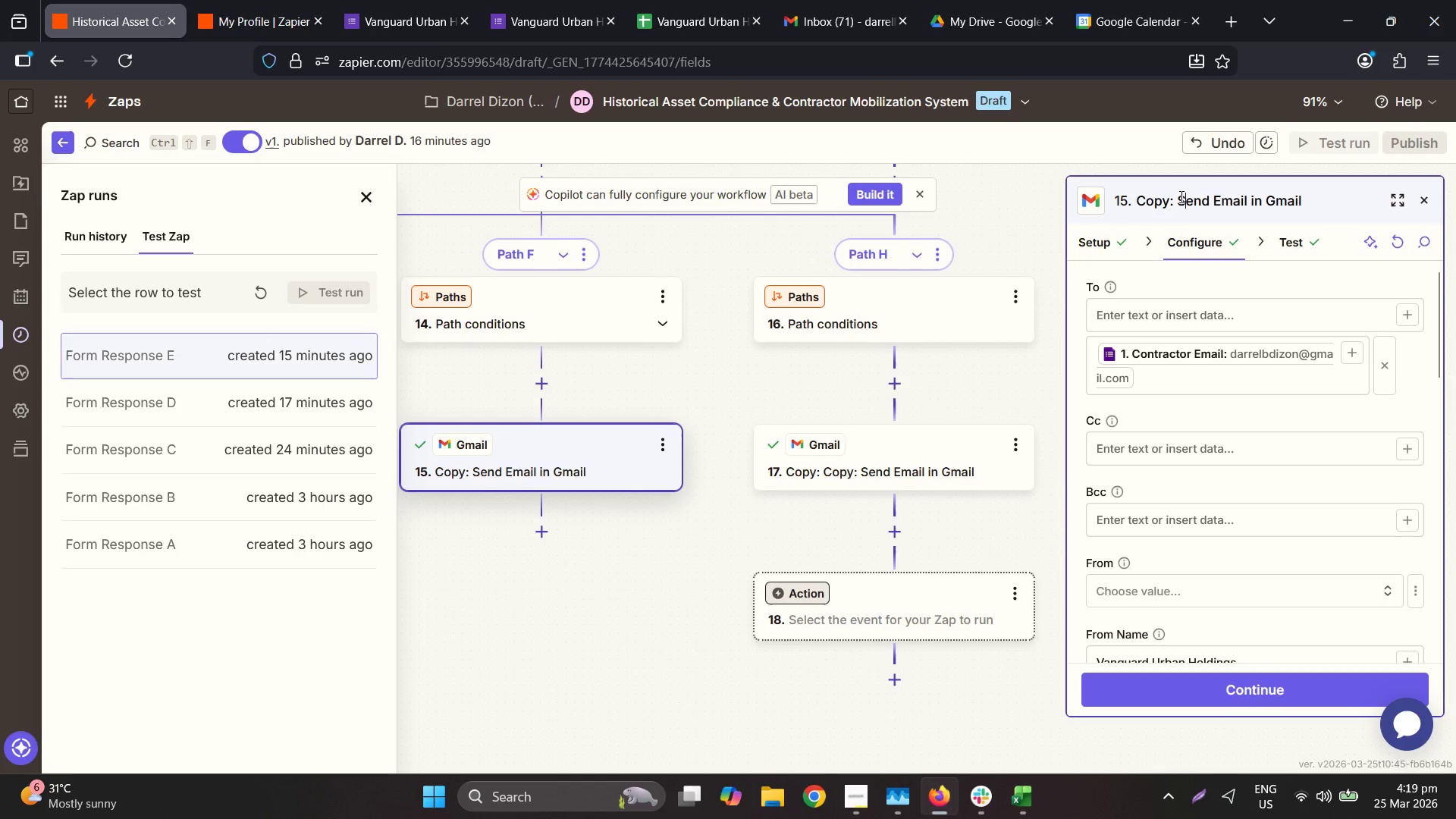 
left_click_drag(start_coordinate=[1180, 196], to_coordinate=[1064, 196])
 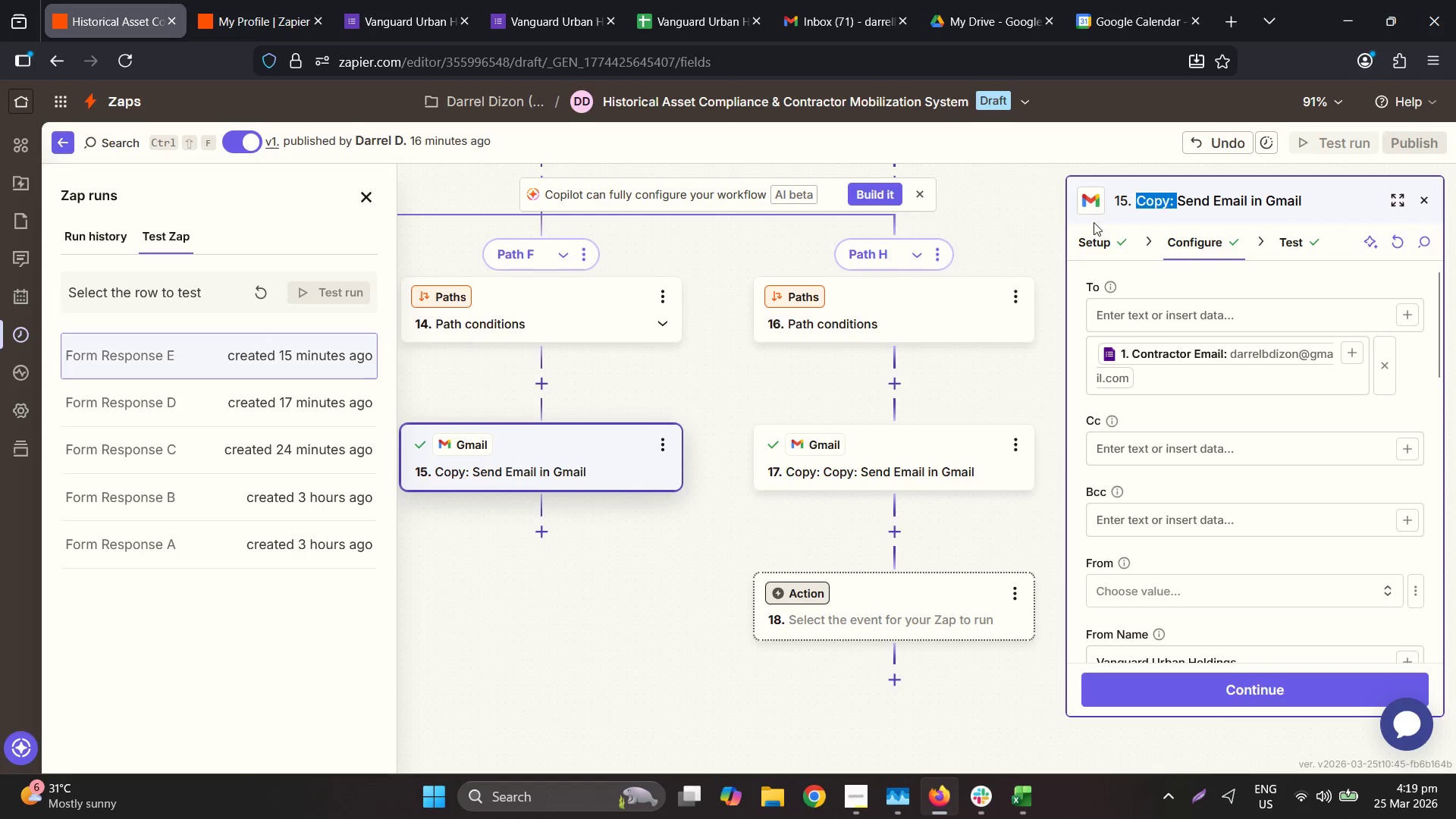 
key(Backspace)
 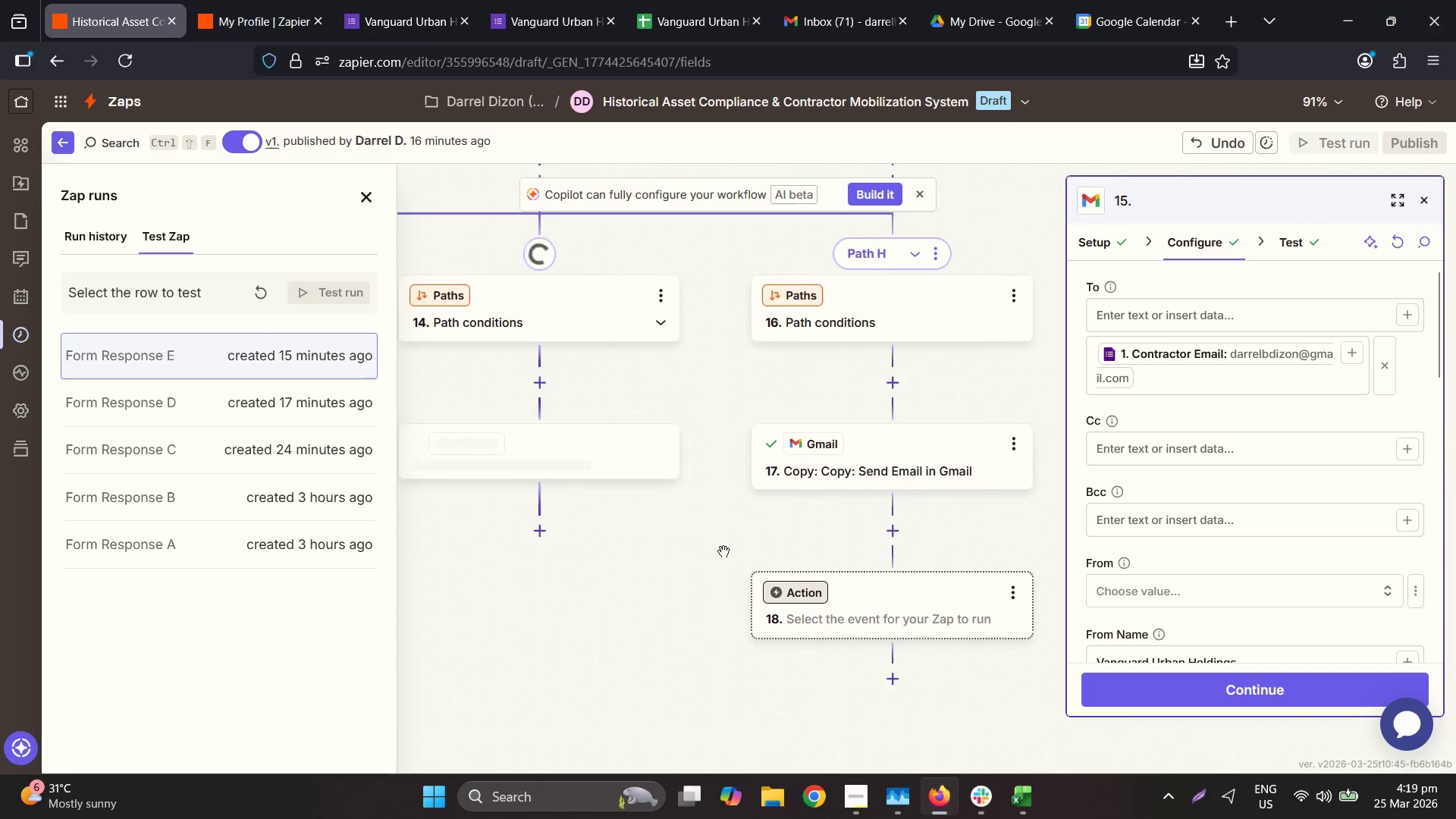 
left_click([869, 459])
 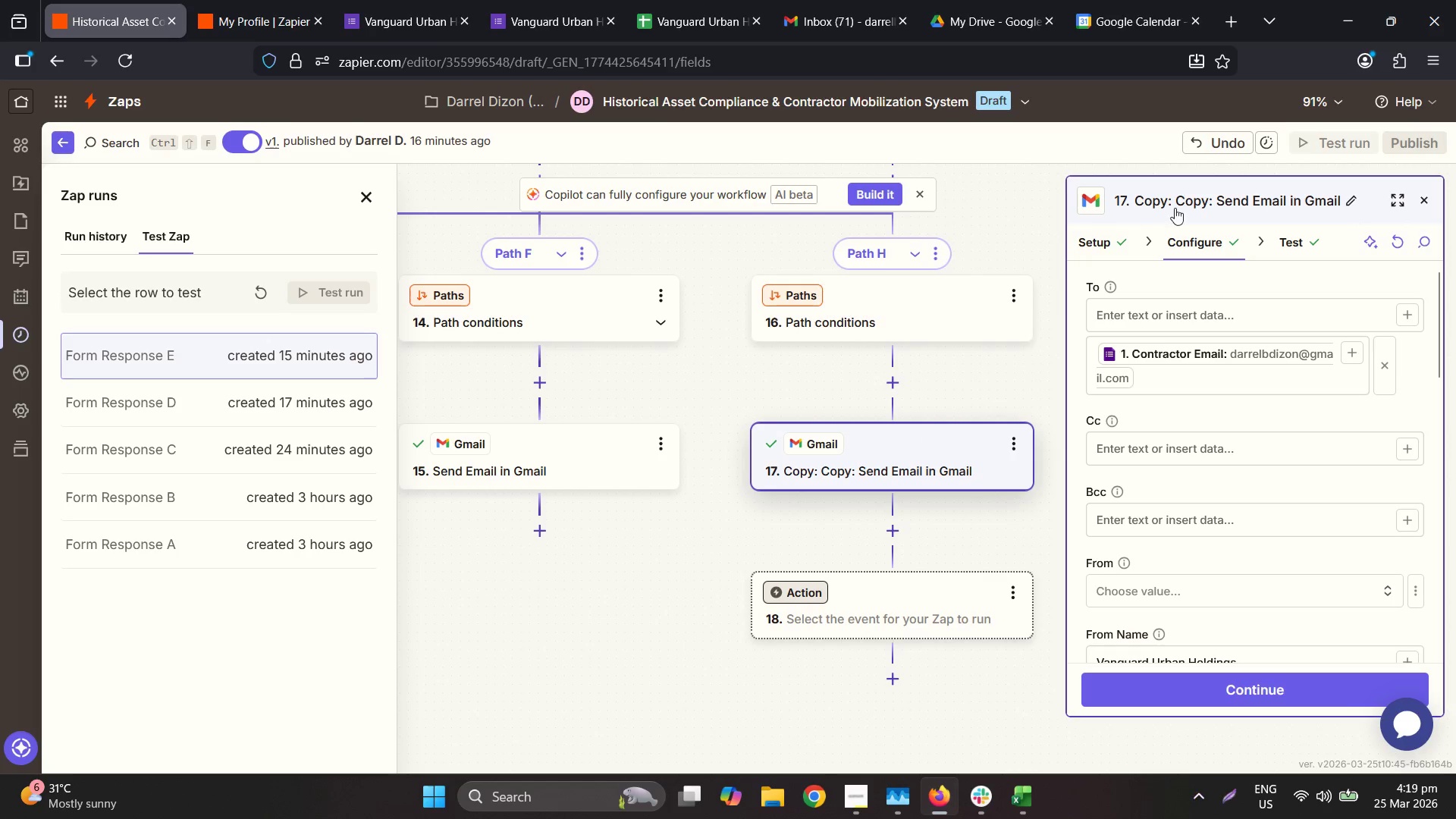 
double_click([1191, 205])
 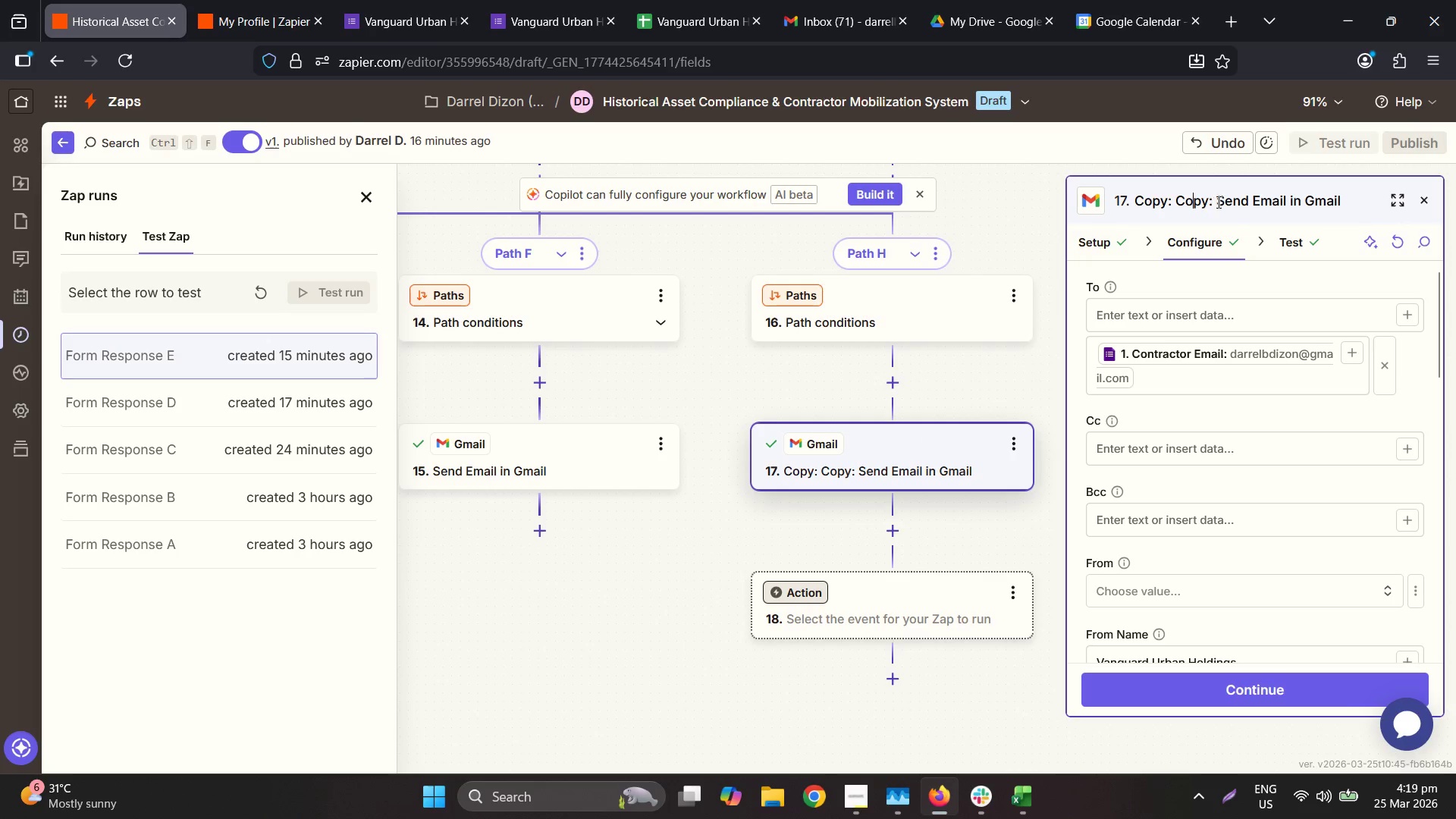 
left_click_drag(start_coordinate=[1217, 202], to_coordinate=[1077, 190])
 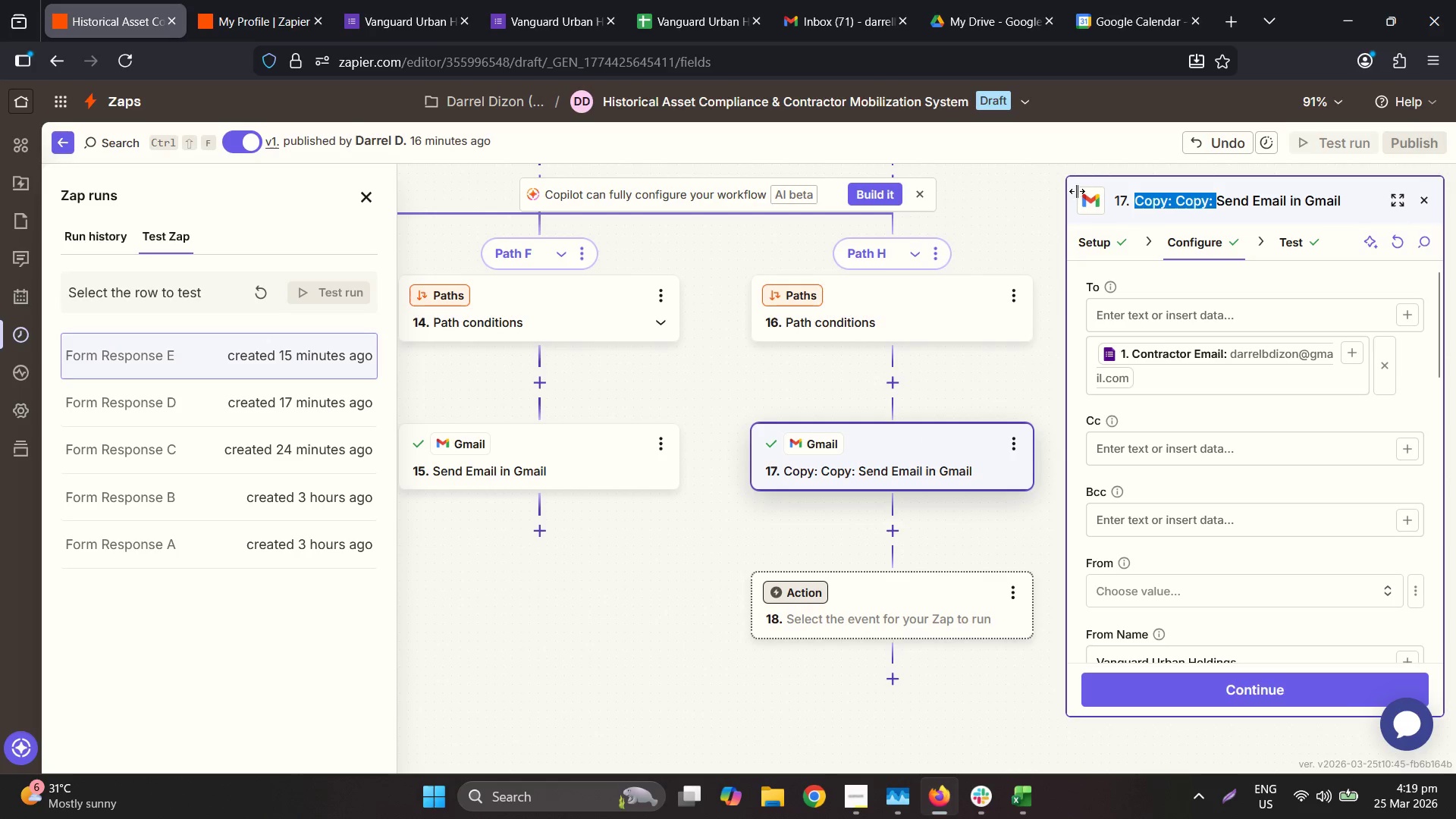 
key(Backspace)
 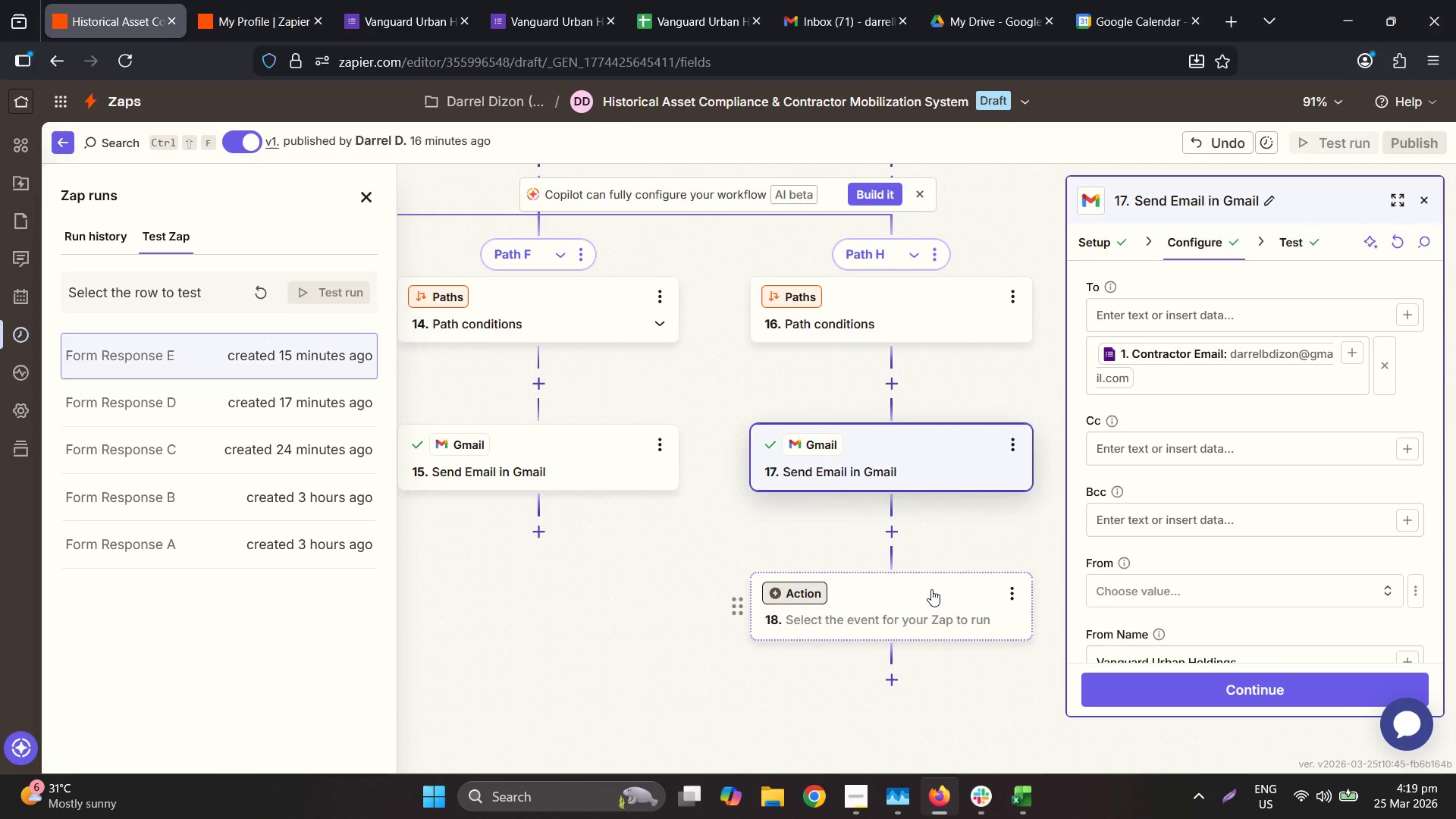 
left_click([1019, 590])
 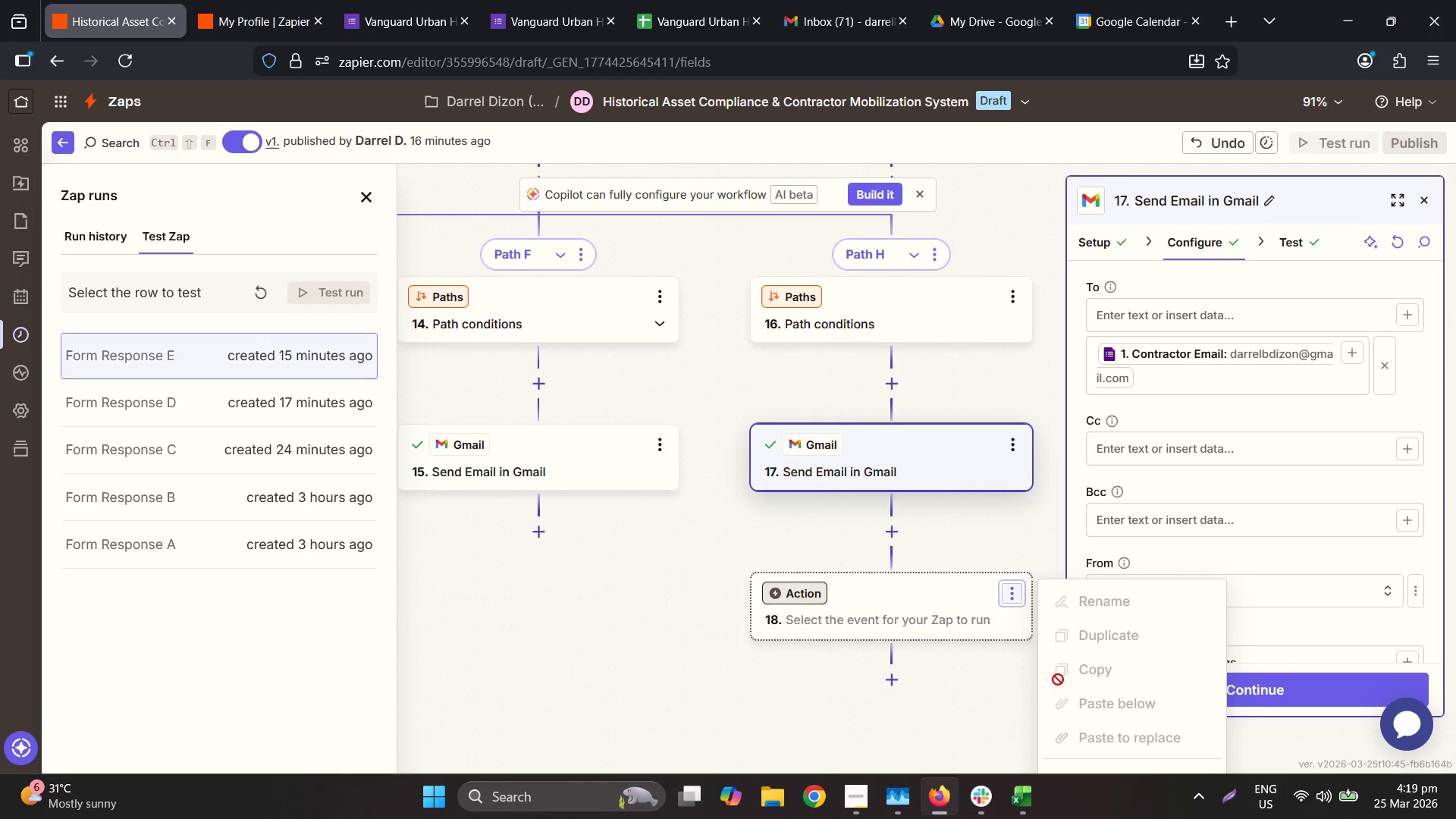 
scroll: coordinate [1006, 676], scroll_direction: down, amount: 1.0
 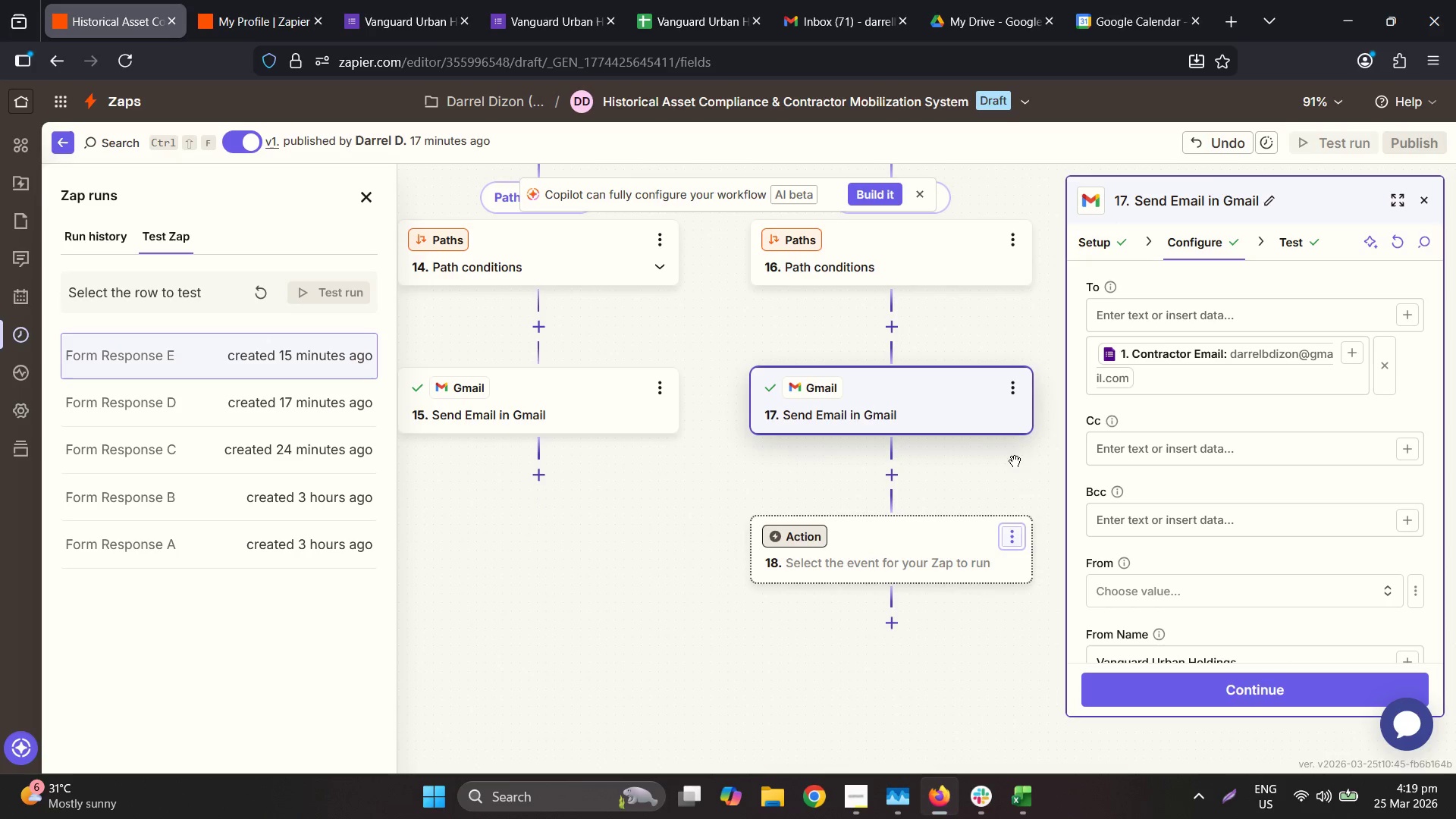 
left_click([1011, 538])
 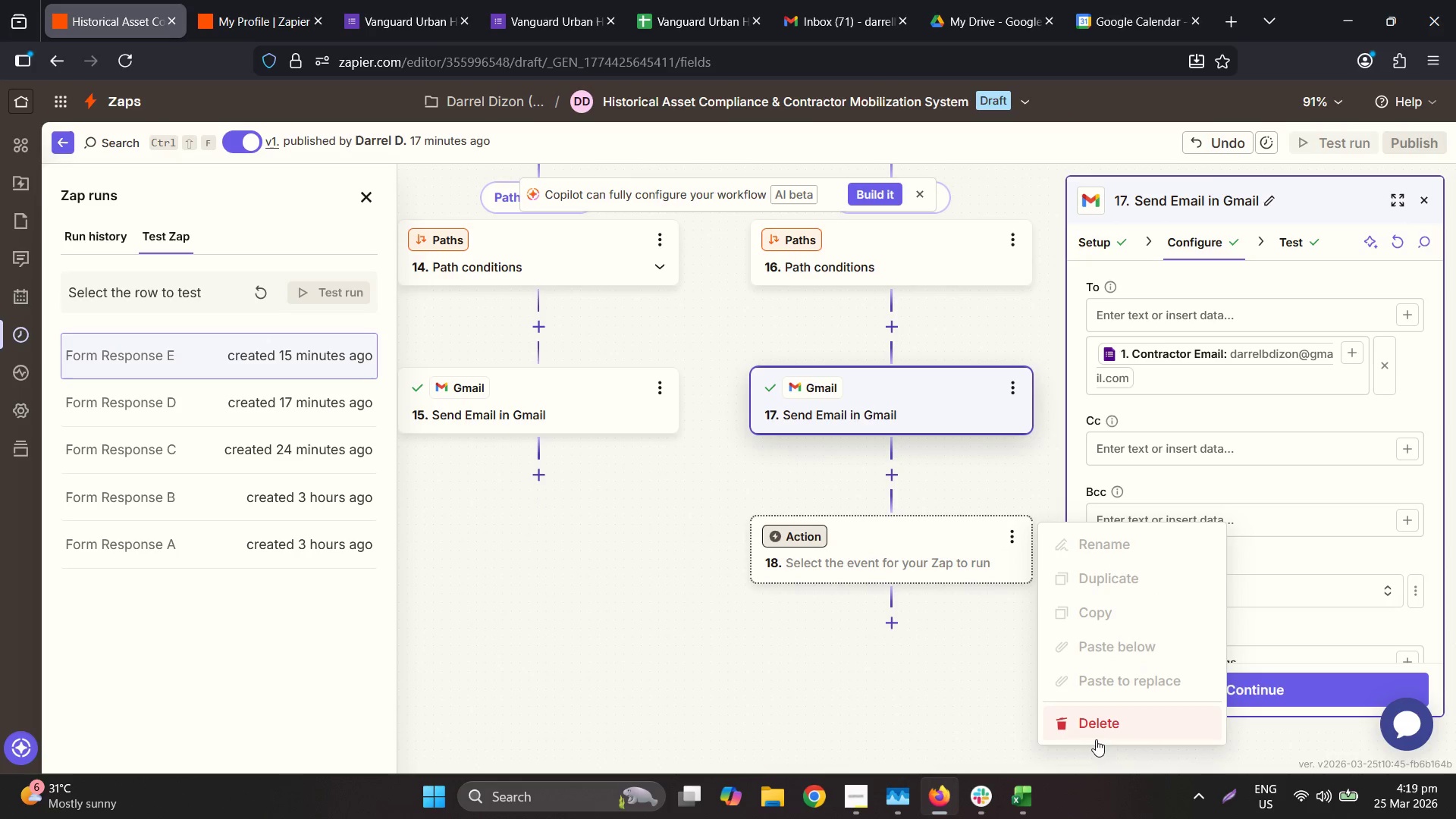 
double_click([1097, 729])
 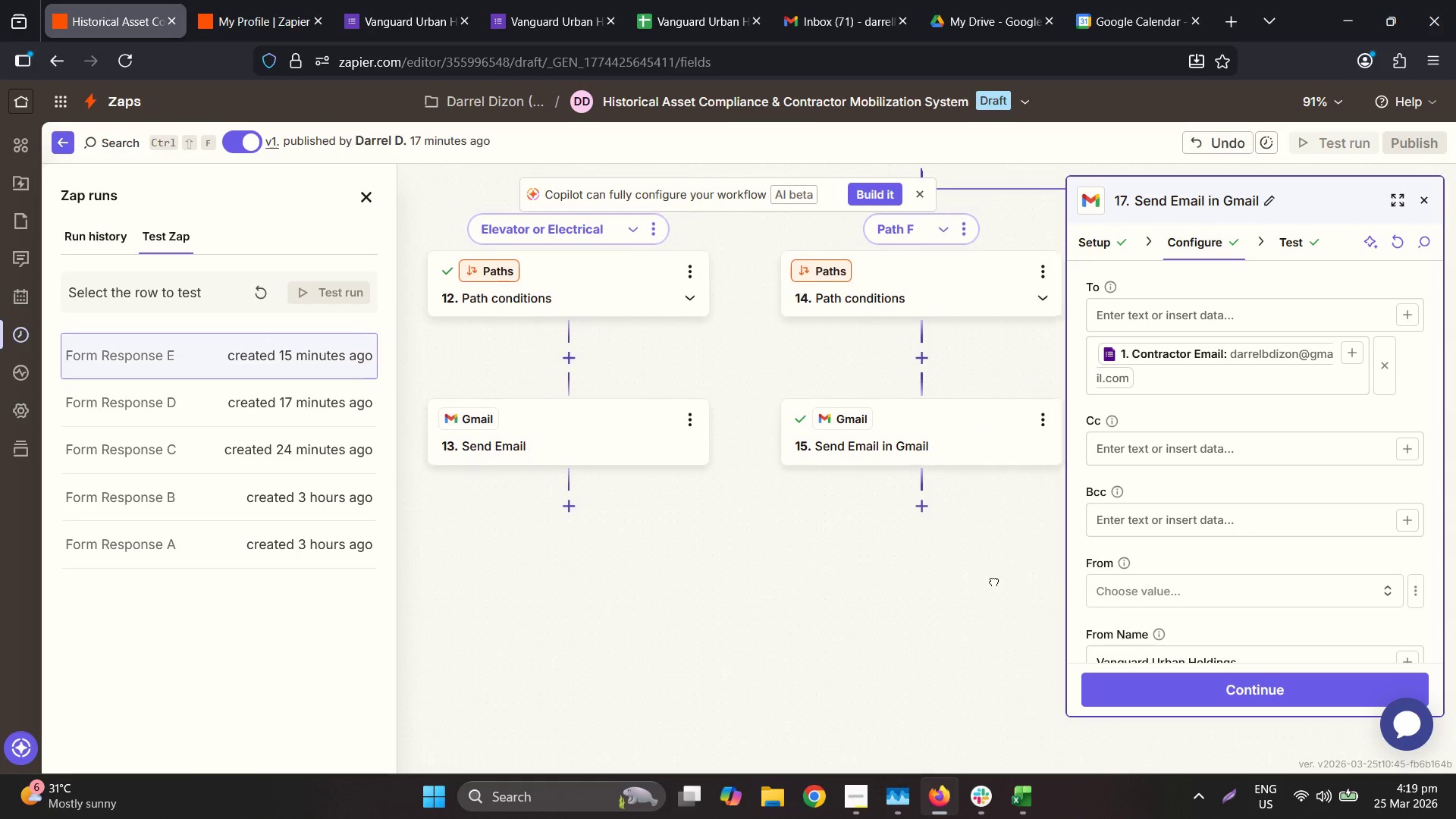 
left_click([937, 447])
 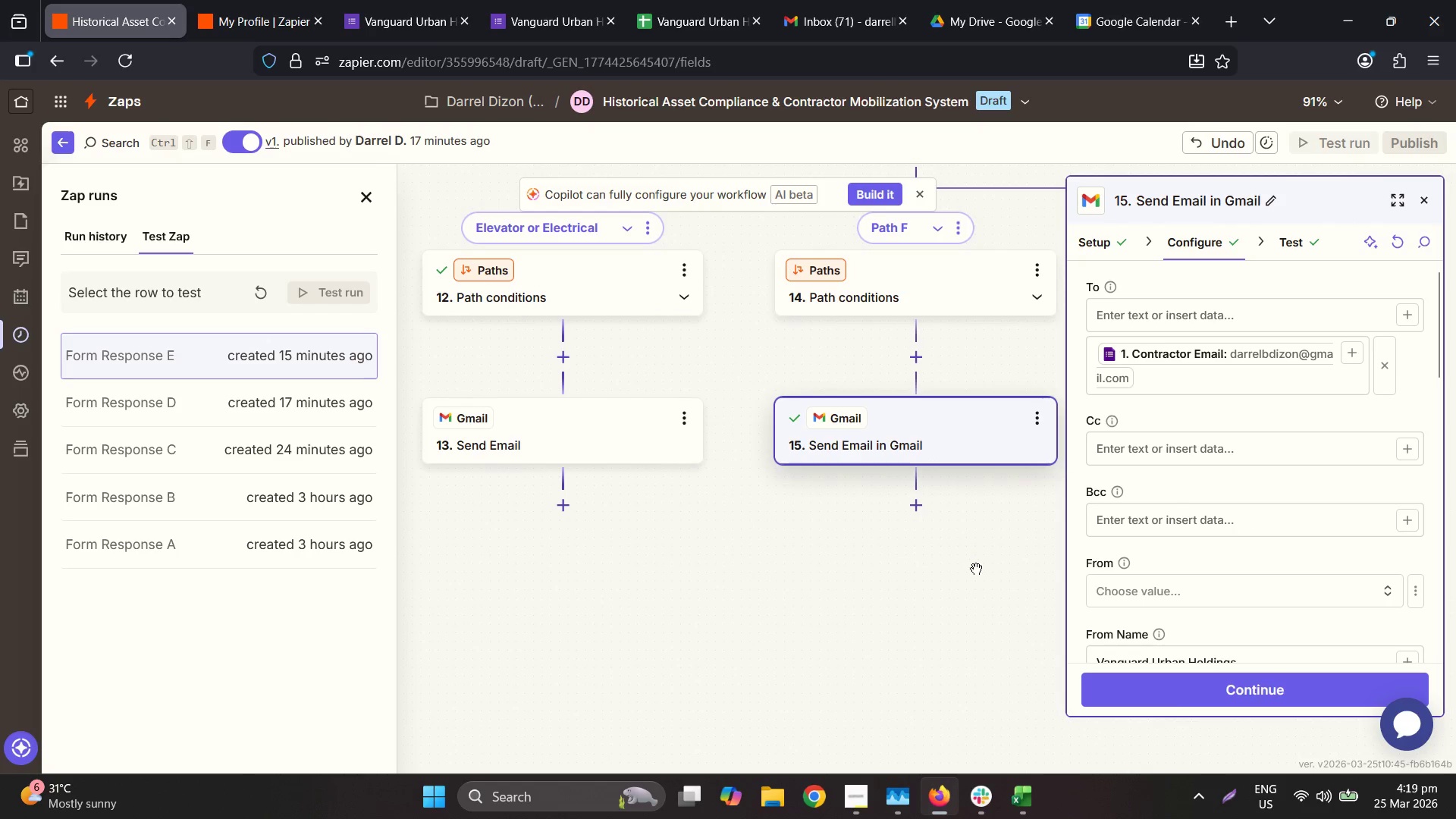 
scroll: coordinate [1214, 507], scroll_direction: down, amount: 2.0
 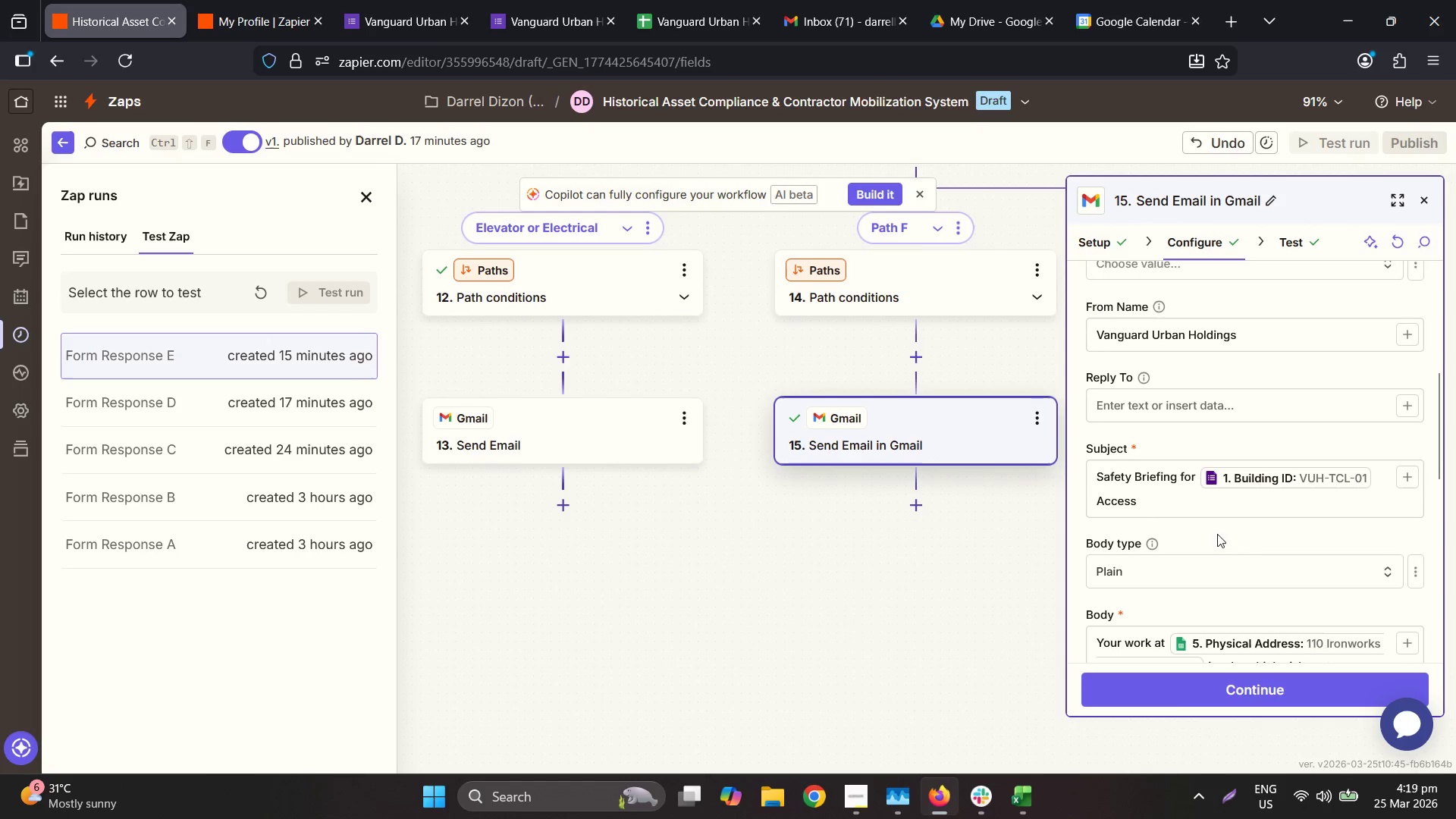 
left_click([1205, 507])
 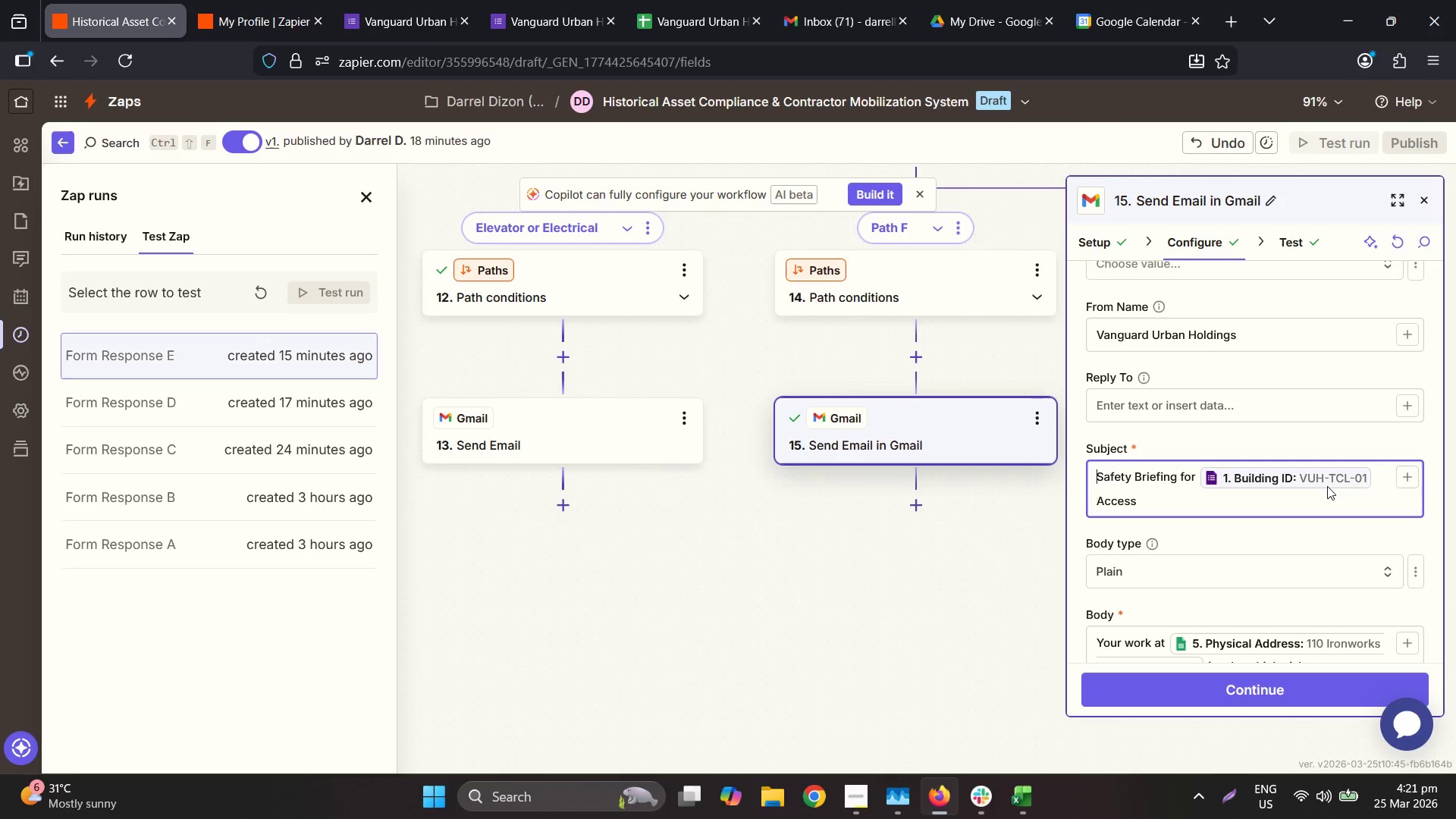 
wait(103.72)
 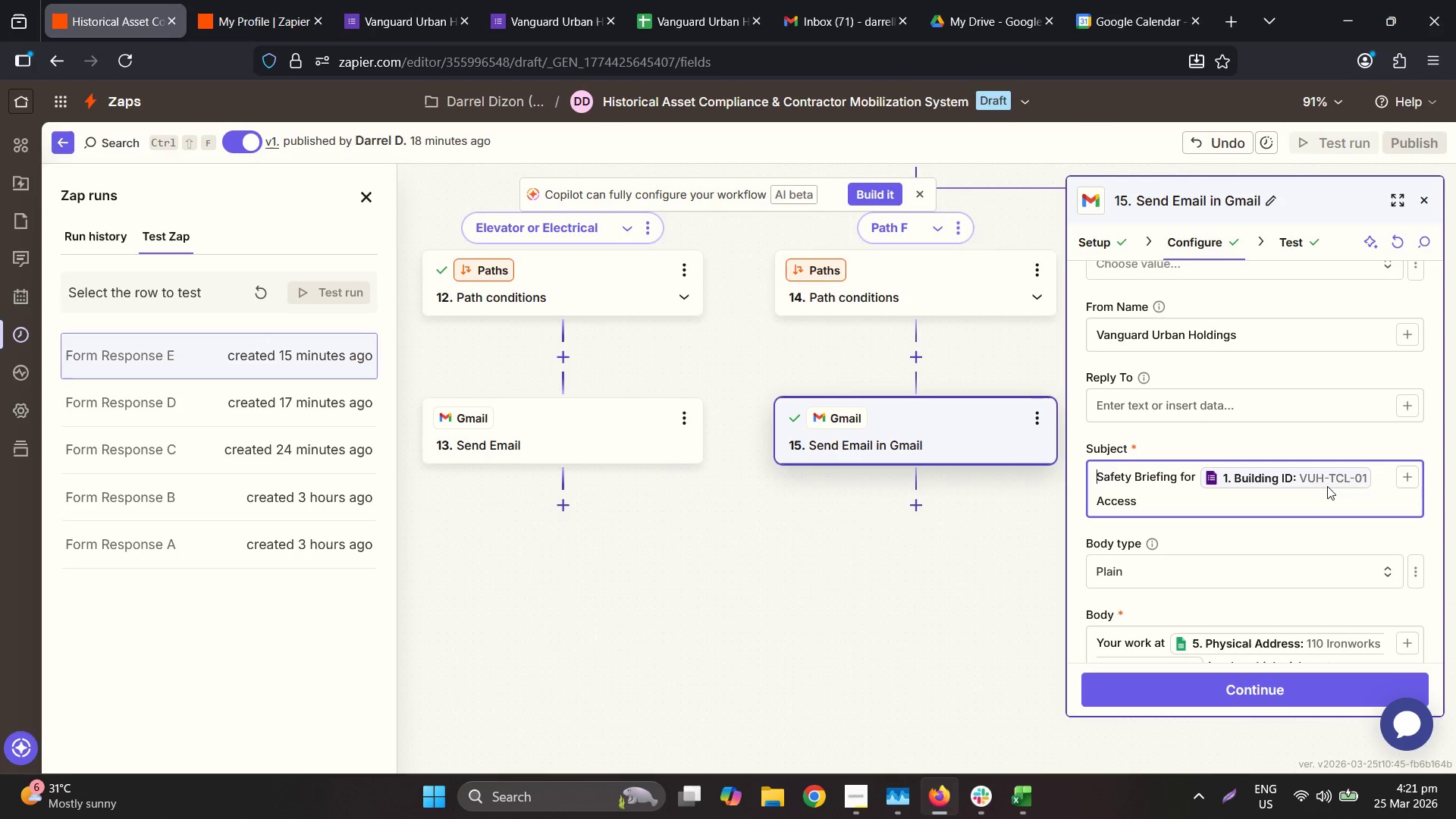 
left_click([940, 384])
 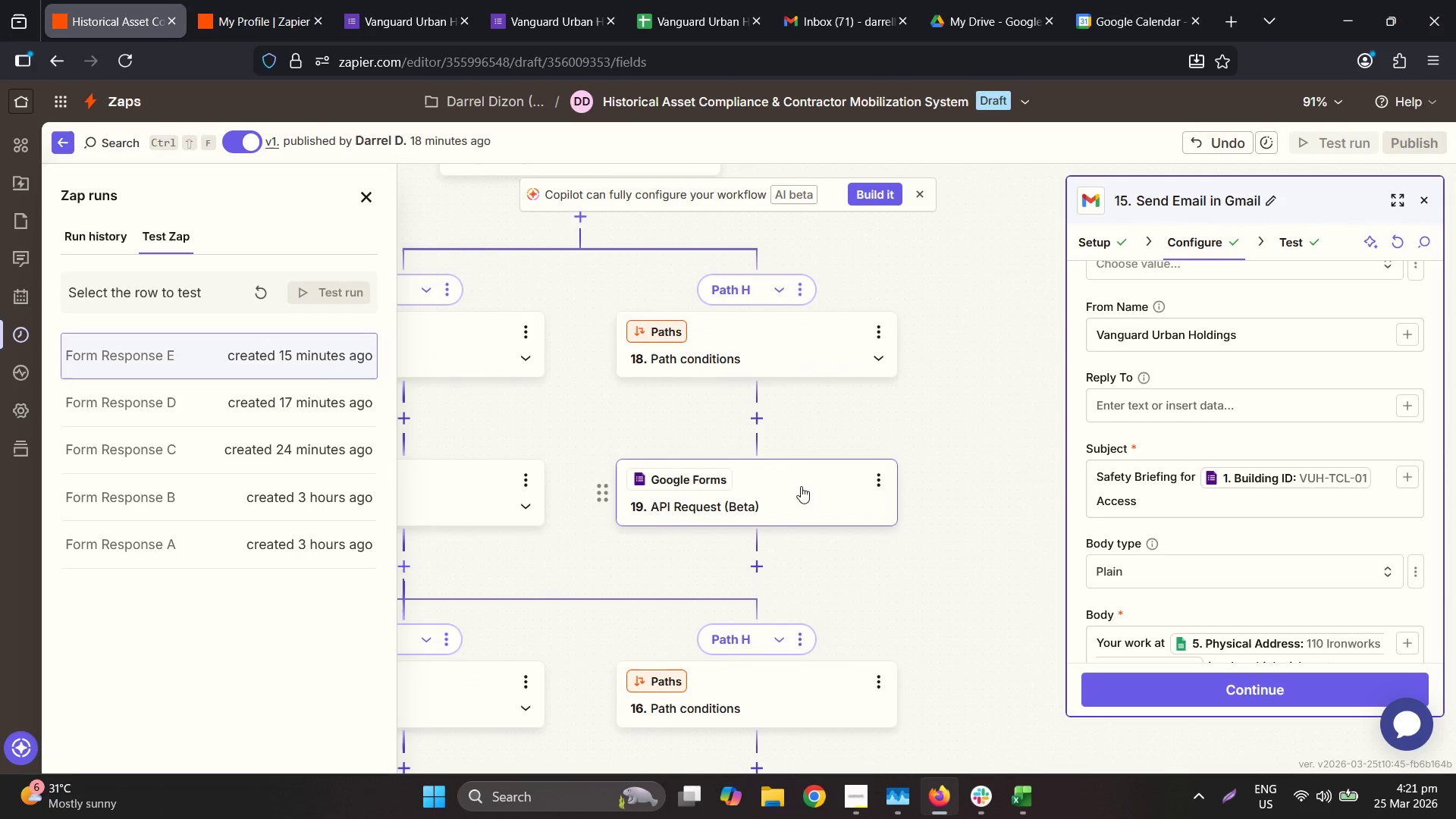 
scroll: coordinate [915, 560], scroll_direction: up, amount: 14.0
 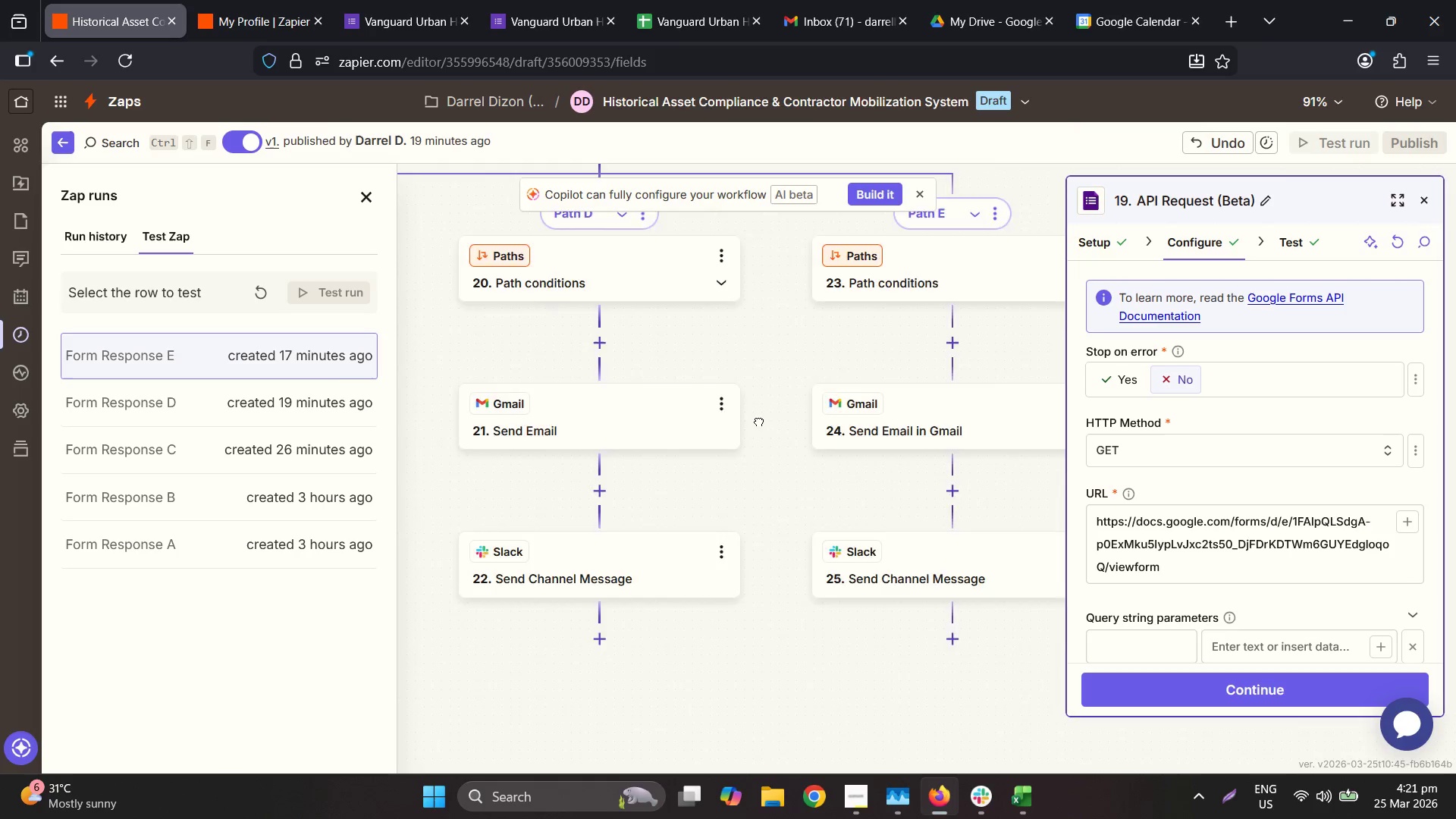 
left_click([662, 537])
 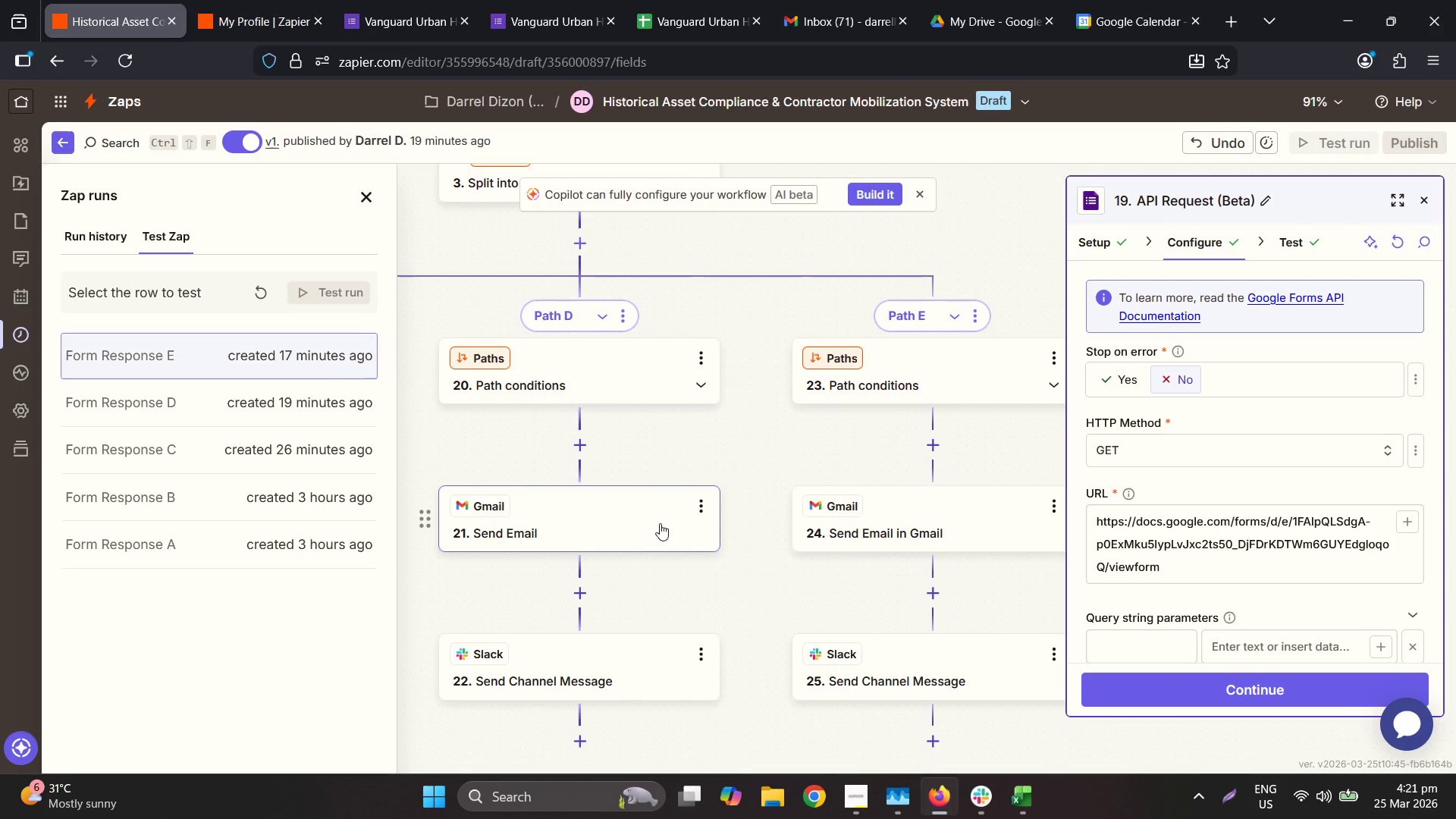 
left_click([648, 526])
 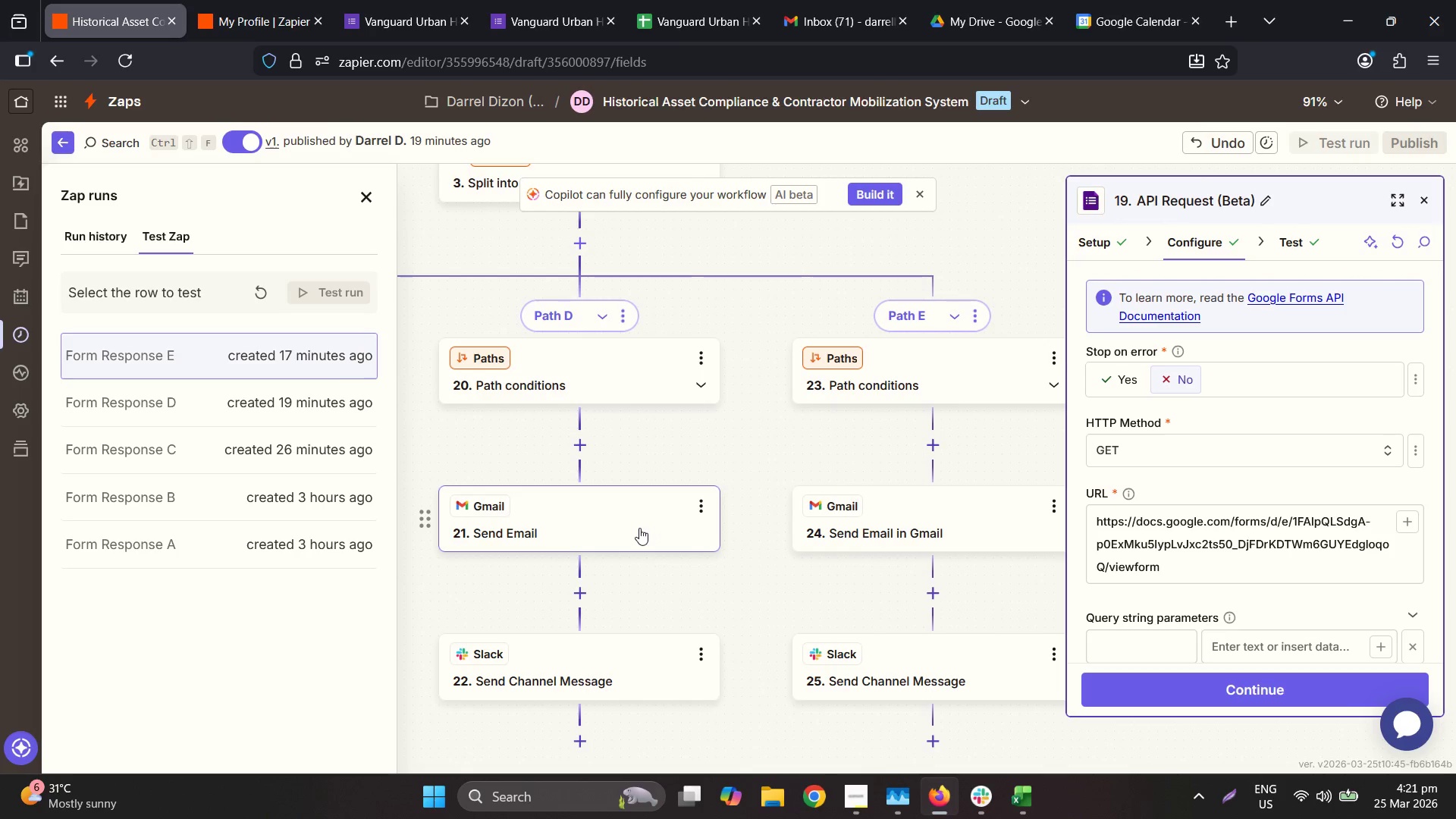 
left_click([627, 526])
 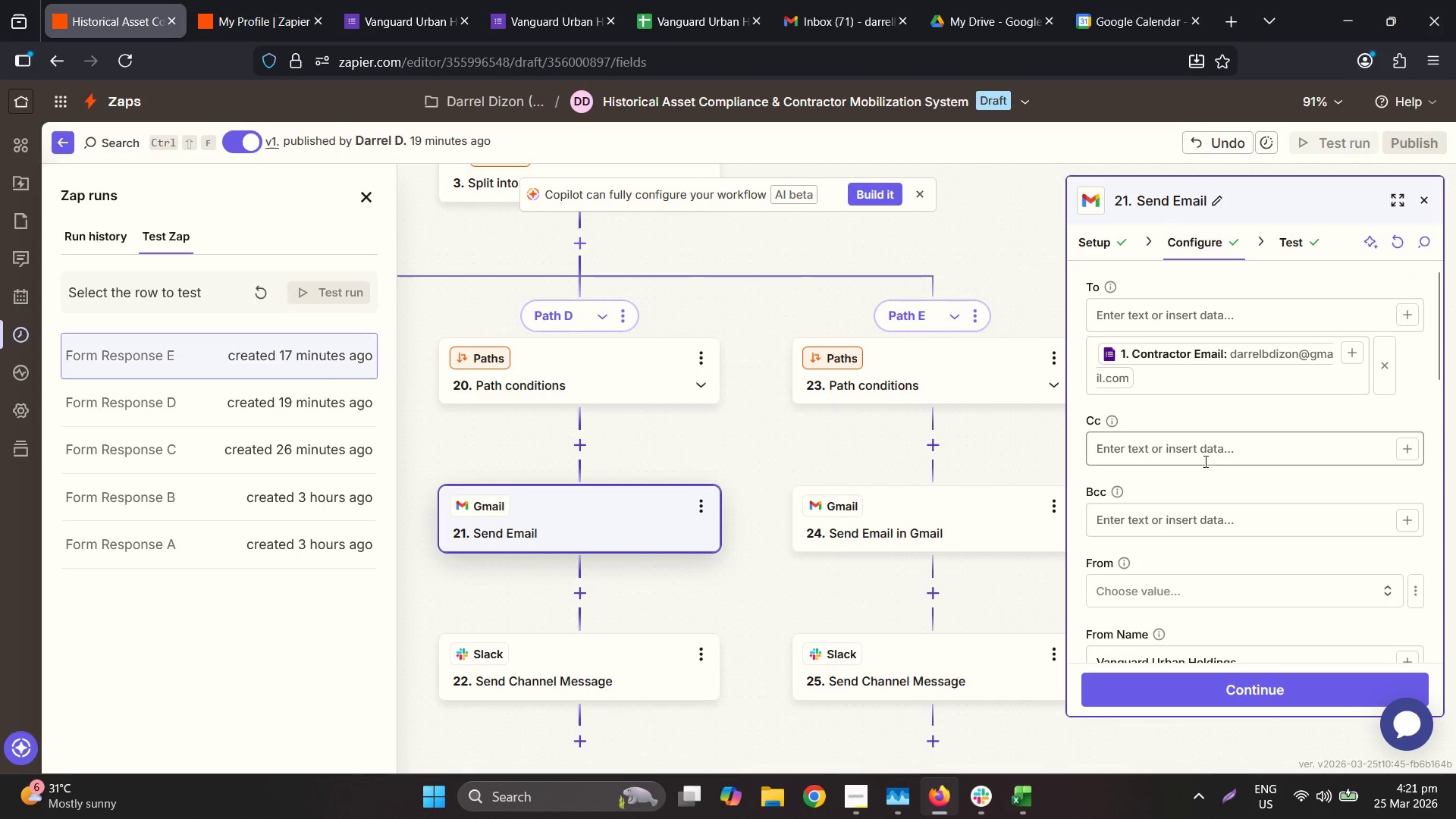 
scroll: coordinate [1200, 381], scroll_direction: down, amount: 3.0
 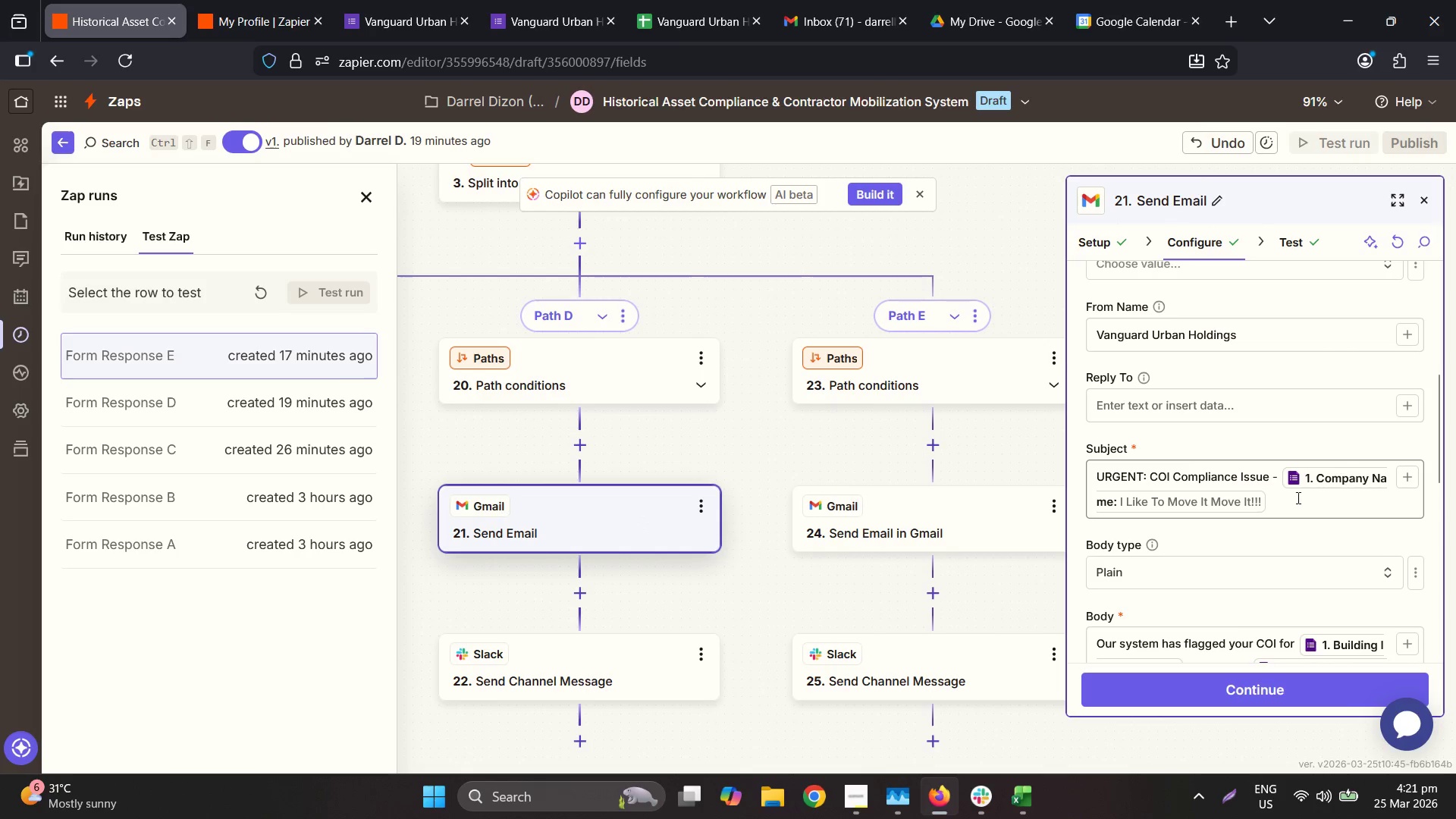 
left_click([1304, 504])
 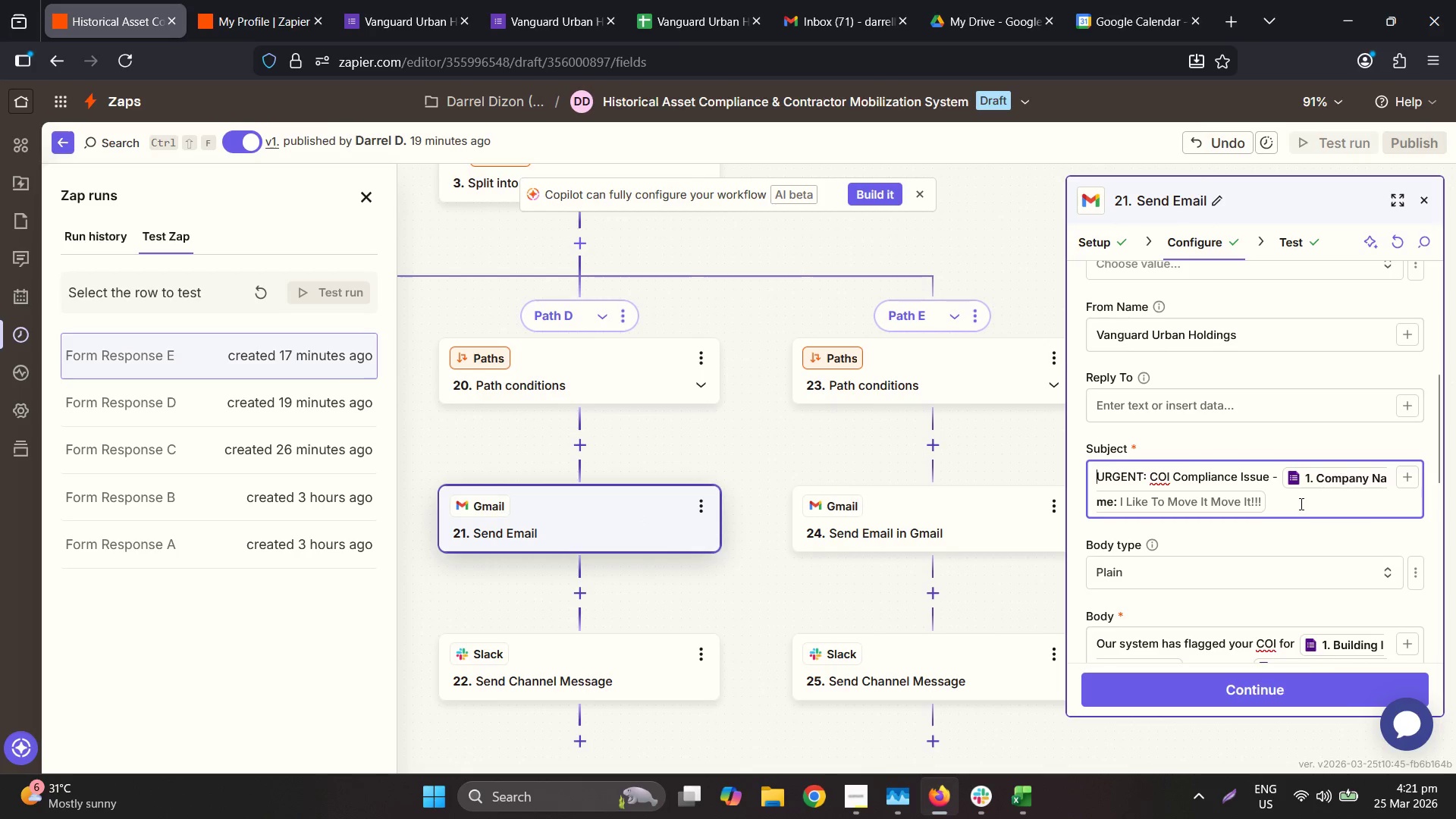 
scroll: coordinate [1335, 475], scroll_direction: down, amount: 3.0
 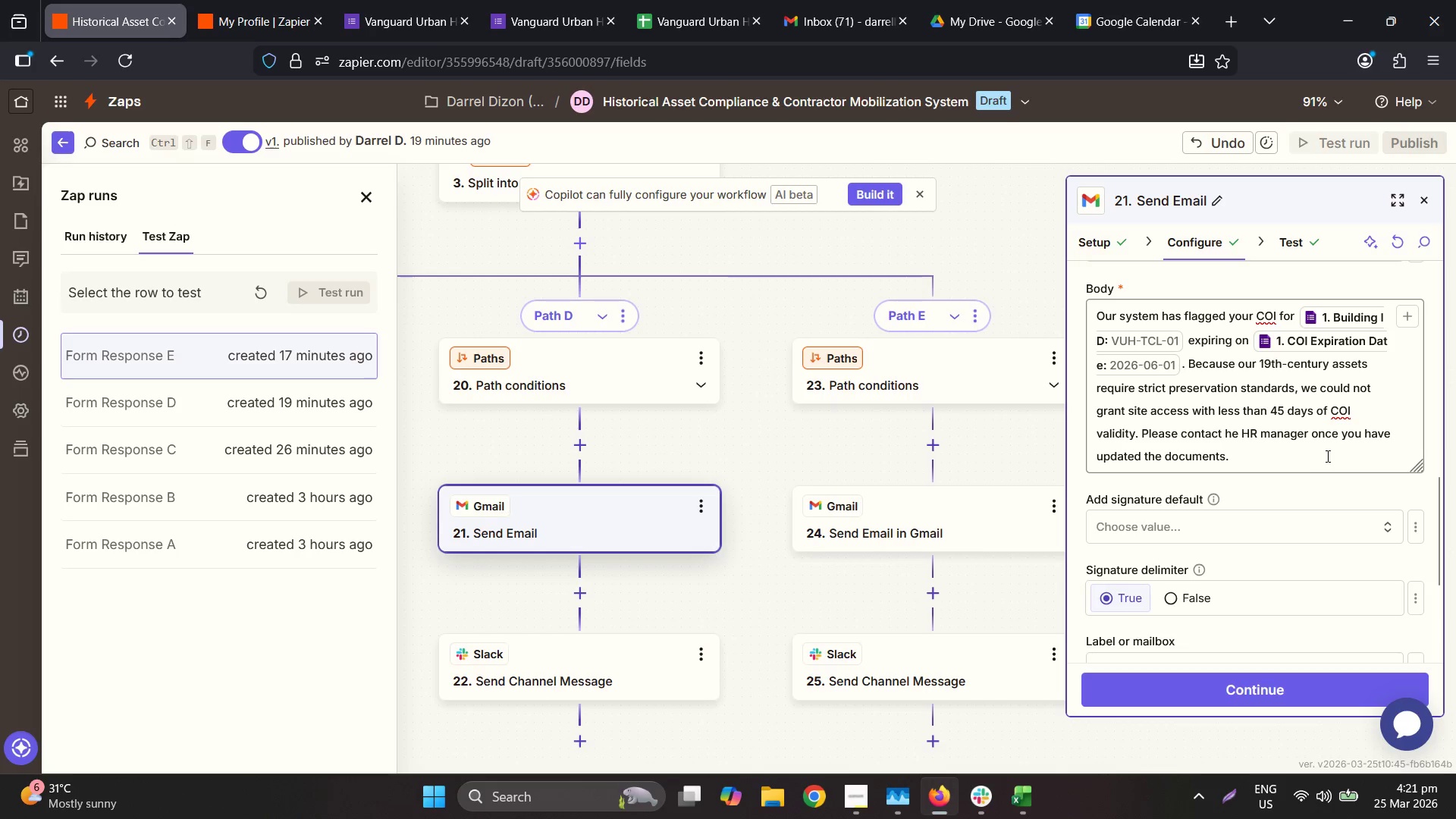 
wait(5.1)
 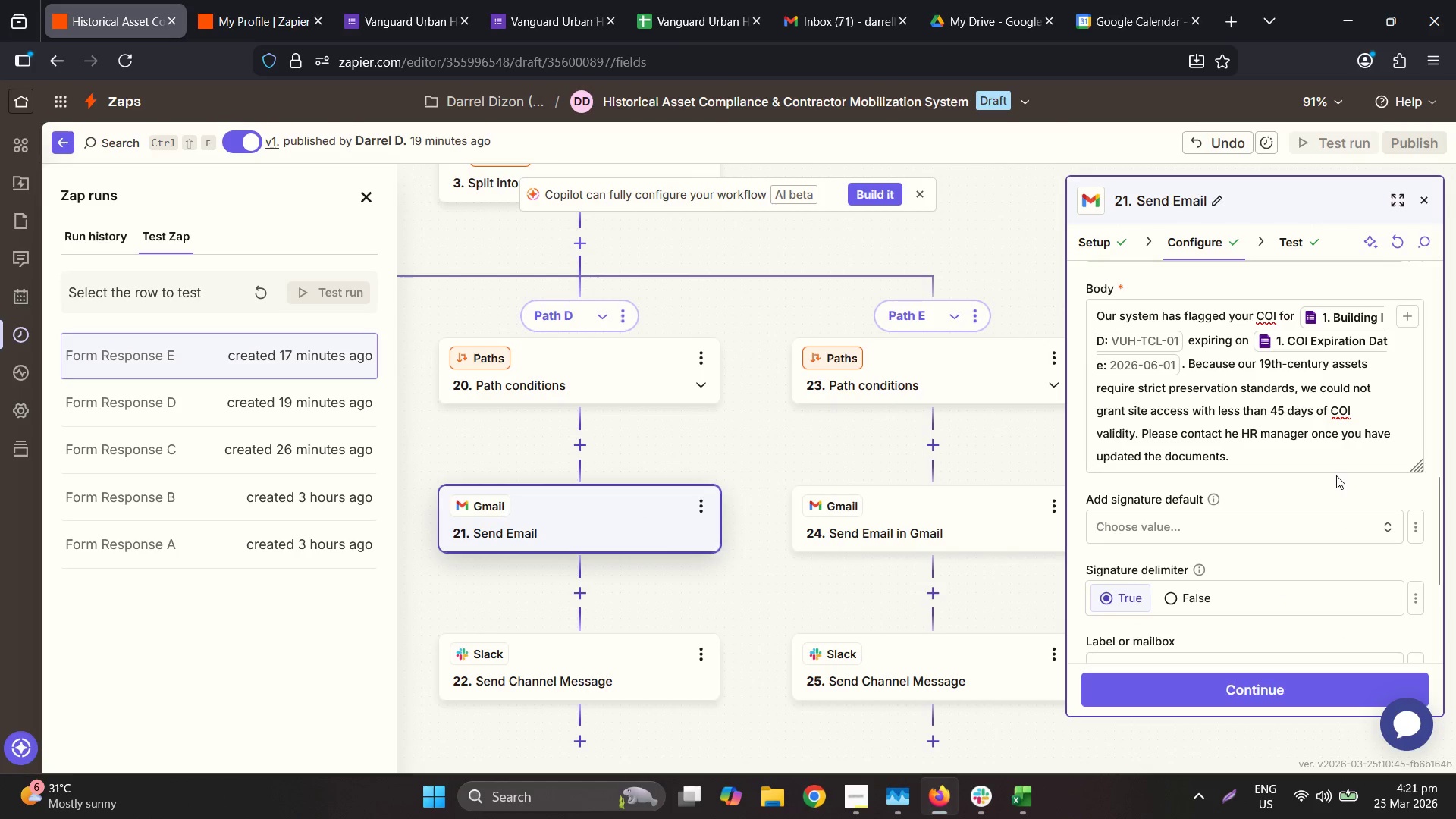 
left_click([908, 523])
 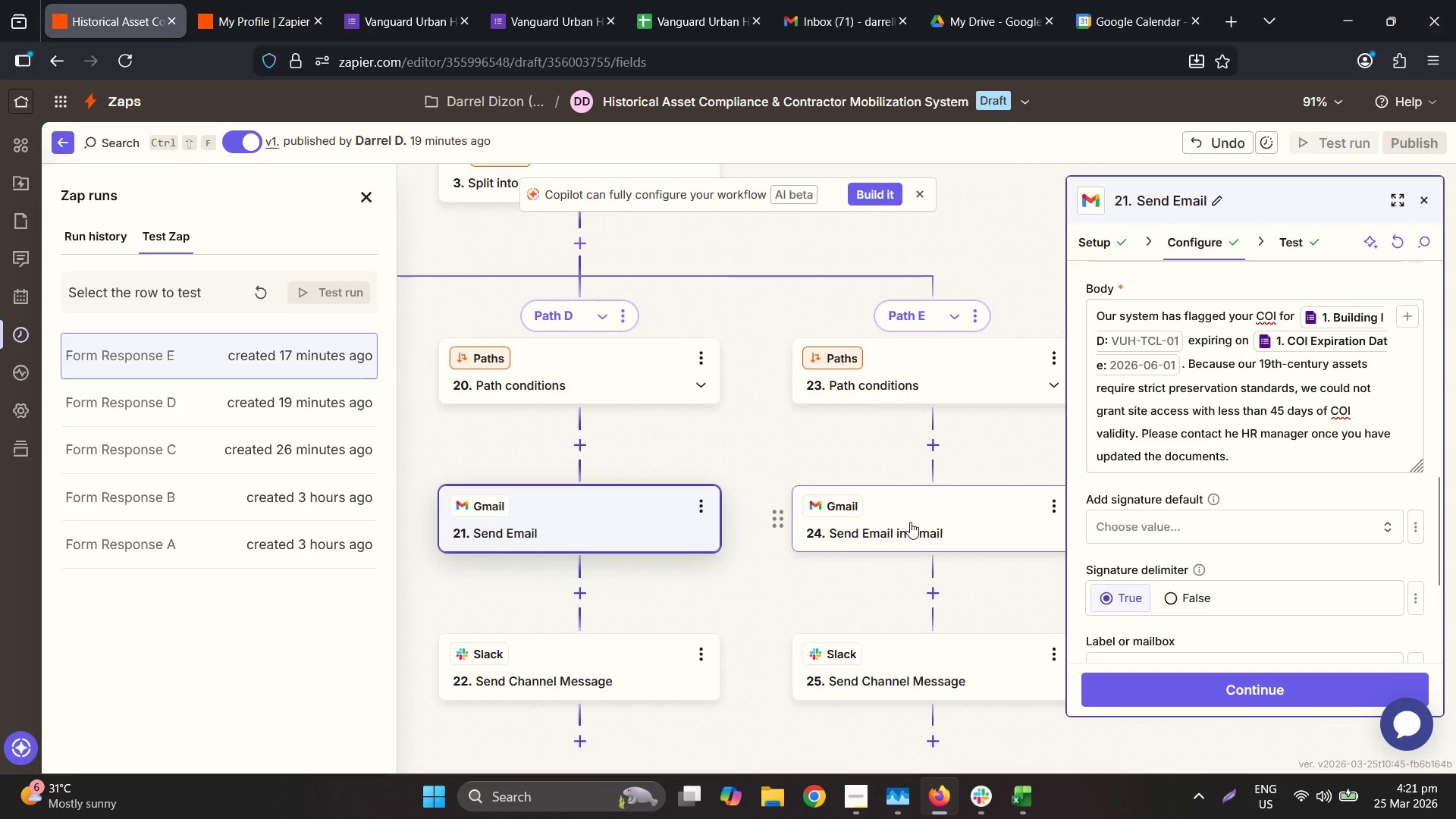 
left_click([922, 511])
 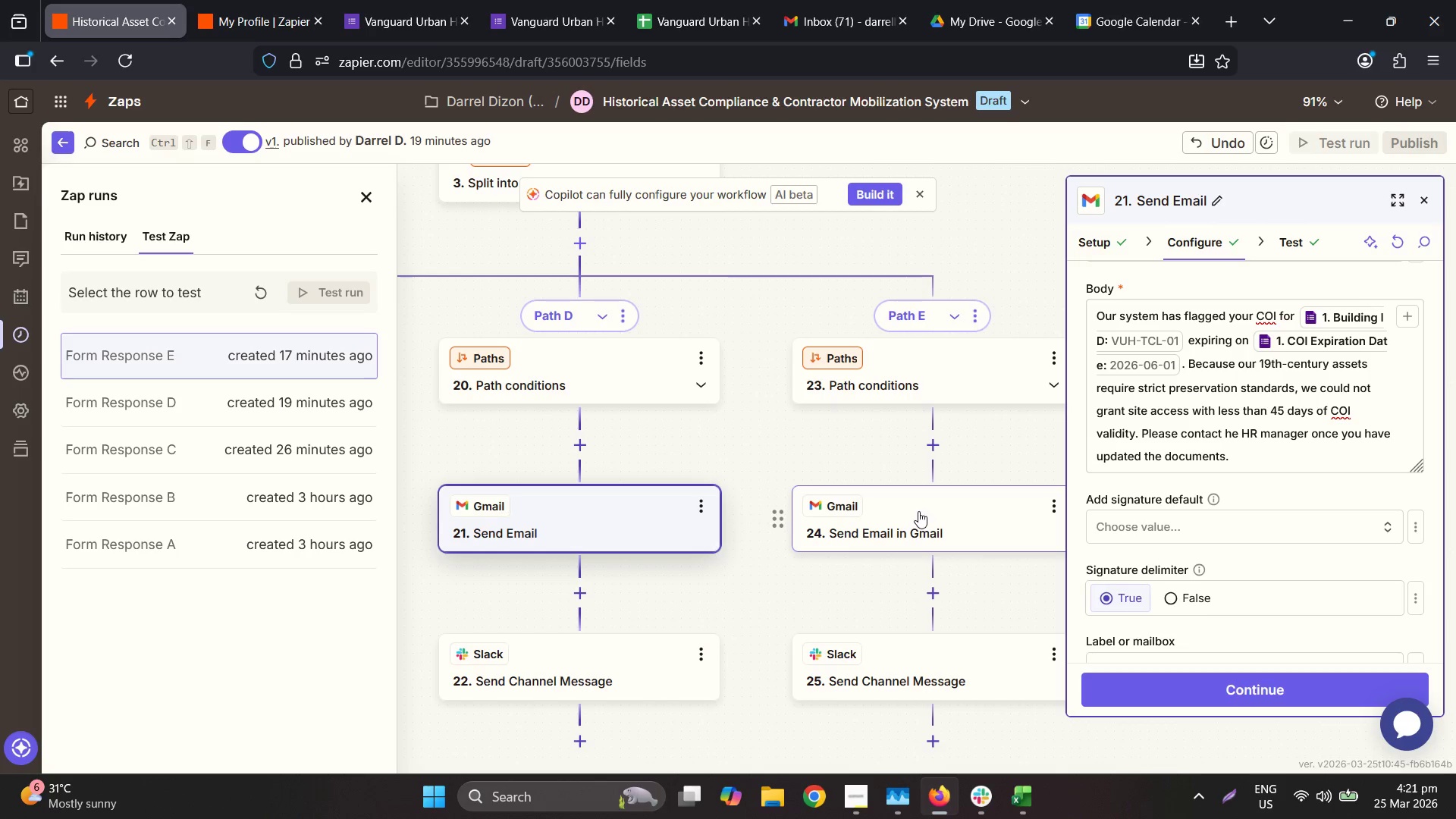 
left_click([912, 518])
 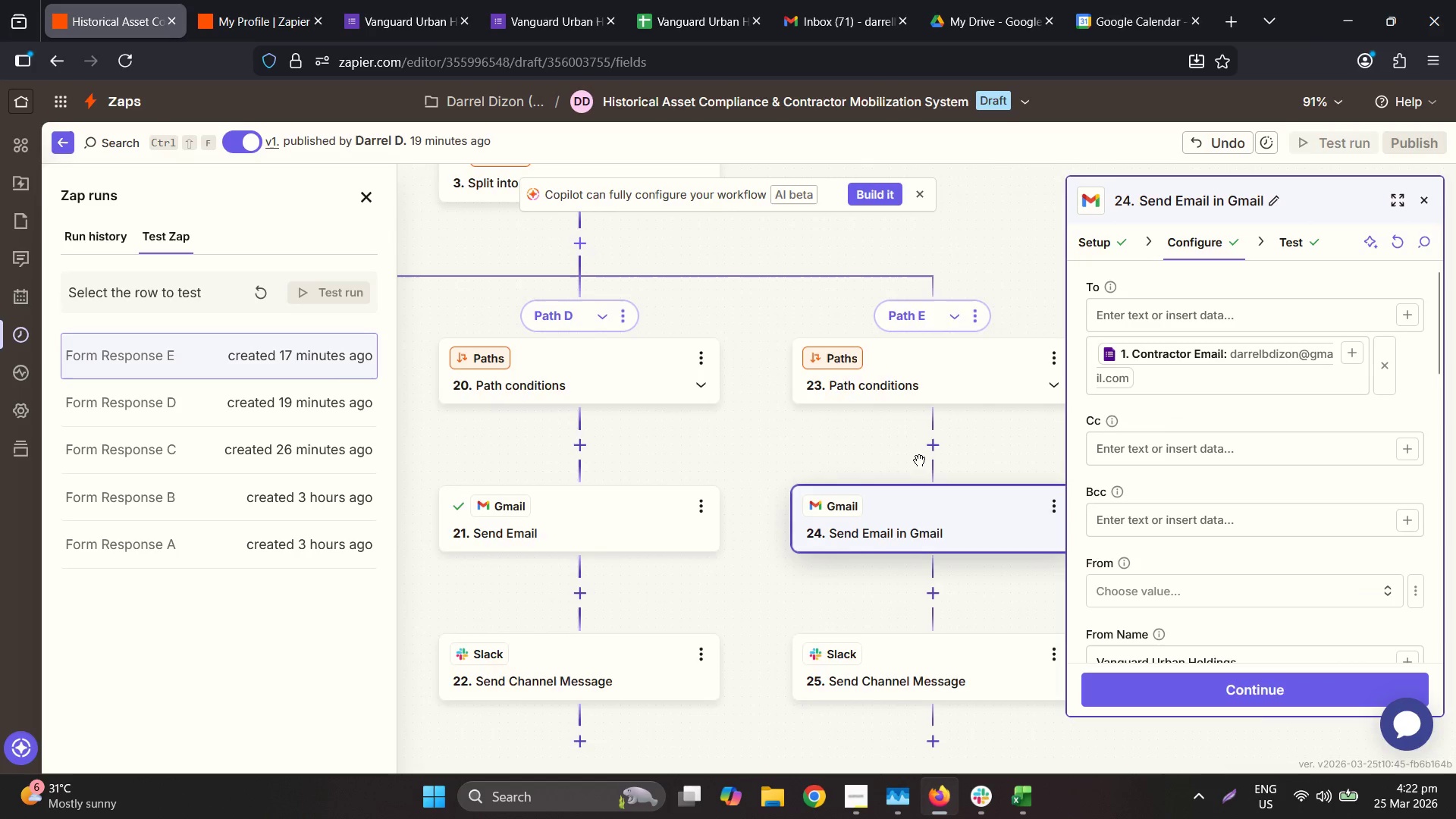 
scroll: coordinate [1280, 409], scroll_direction: down, amount: 7.0
 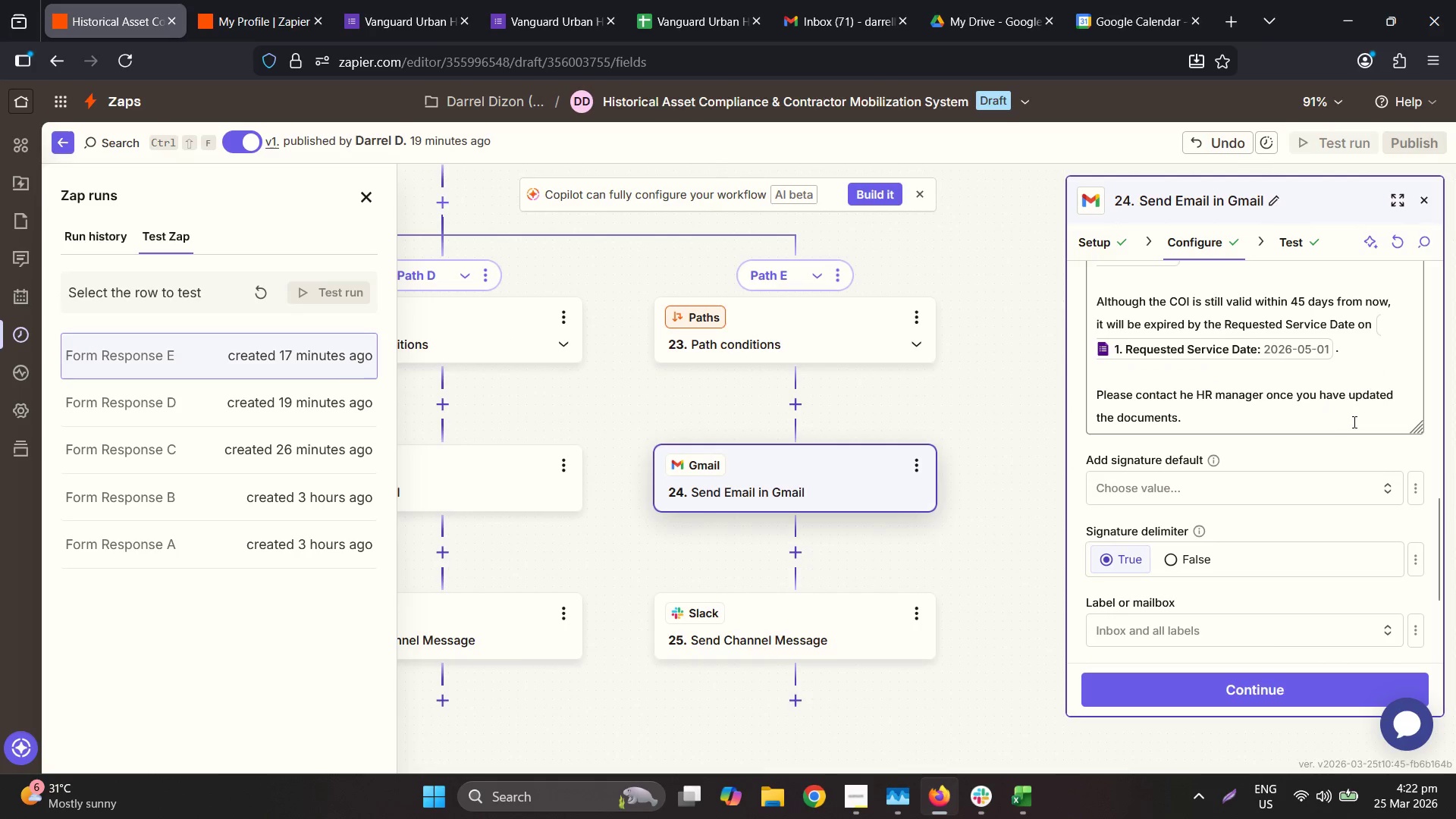 
scroll: coordinate [1337, 442], scroll_direction: up, amount: 2.0
 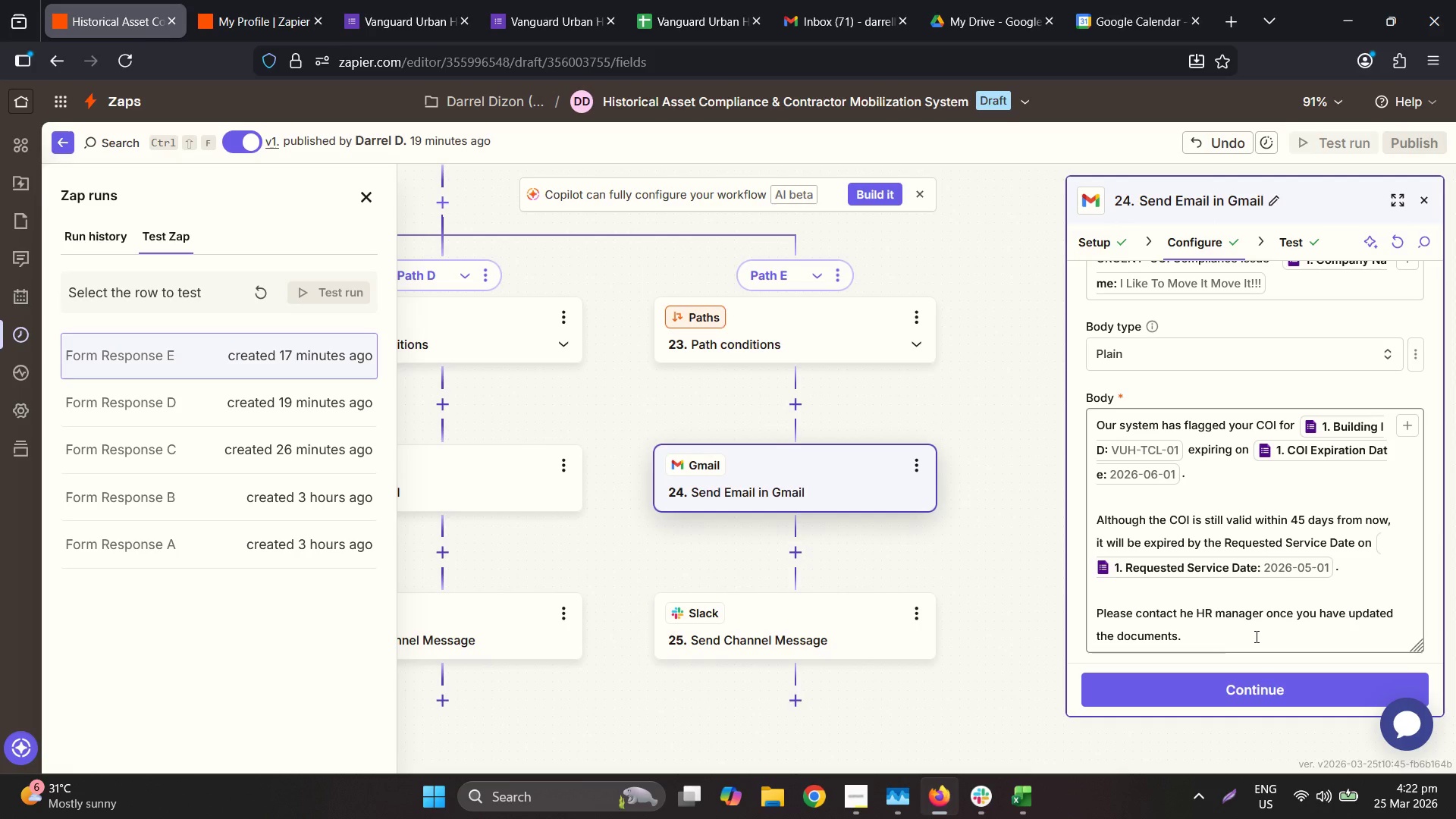 
wait(35.13)
 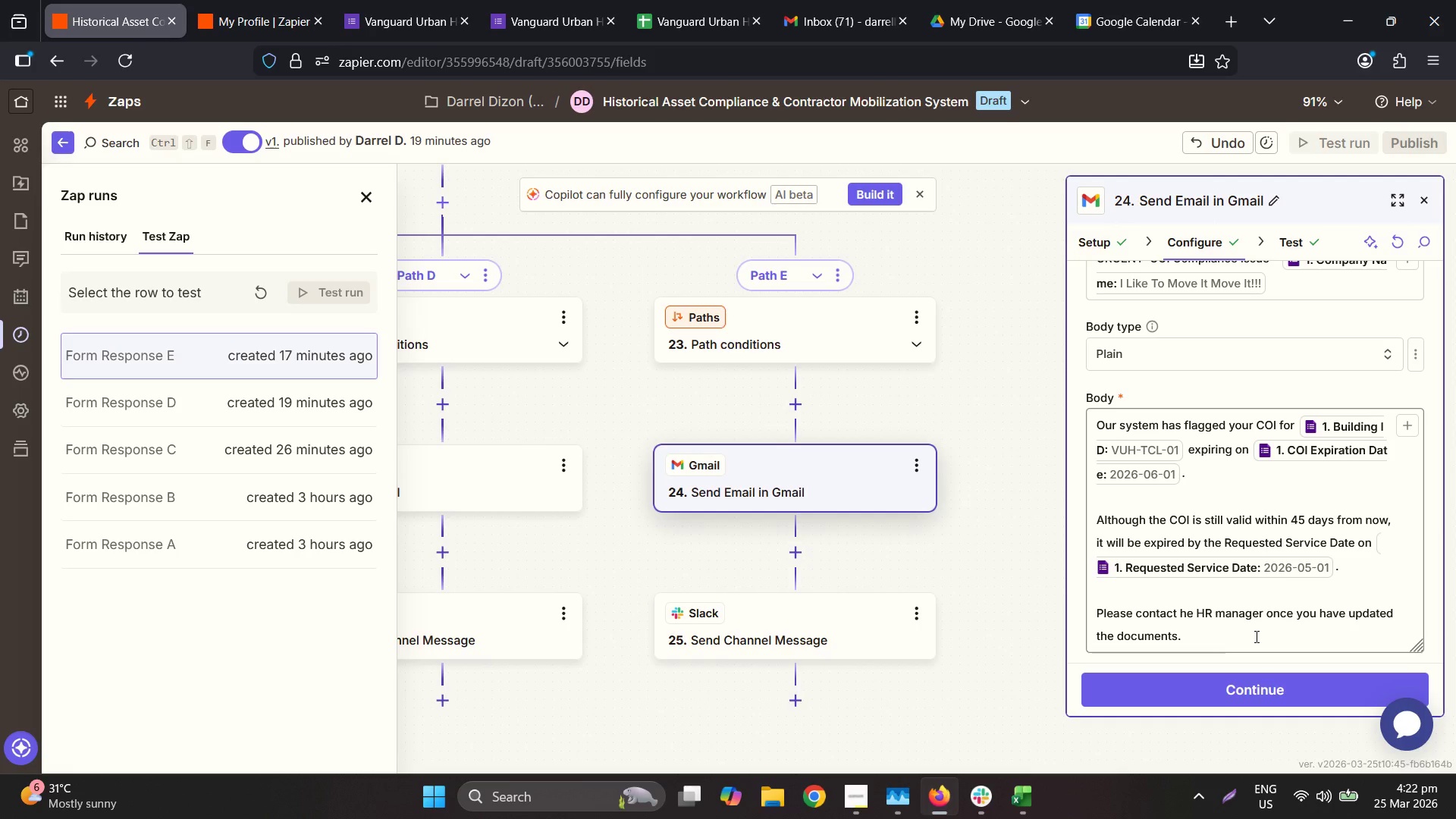 
left_click([813, 622])
 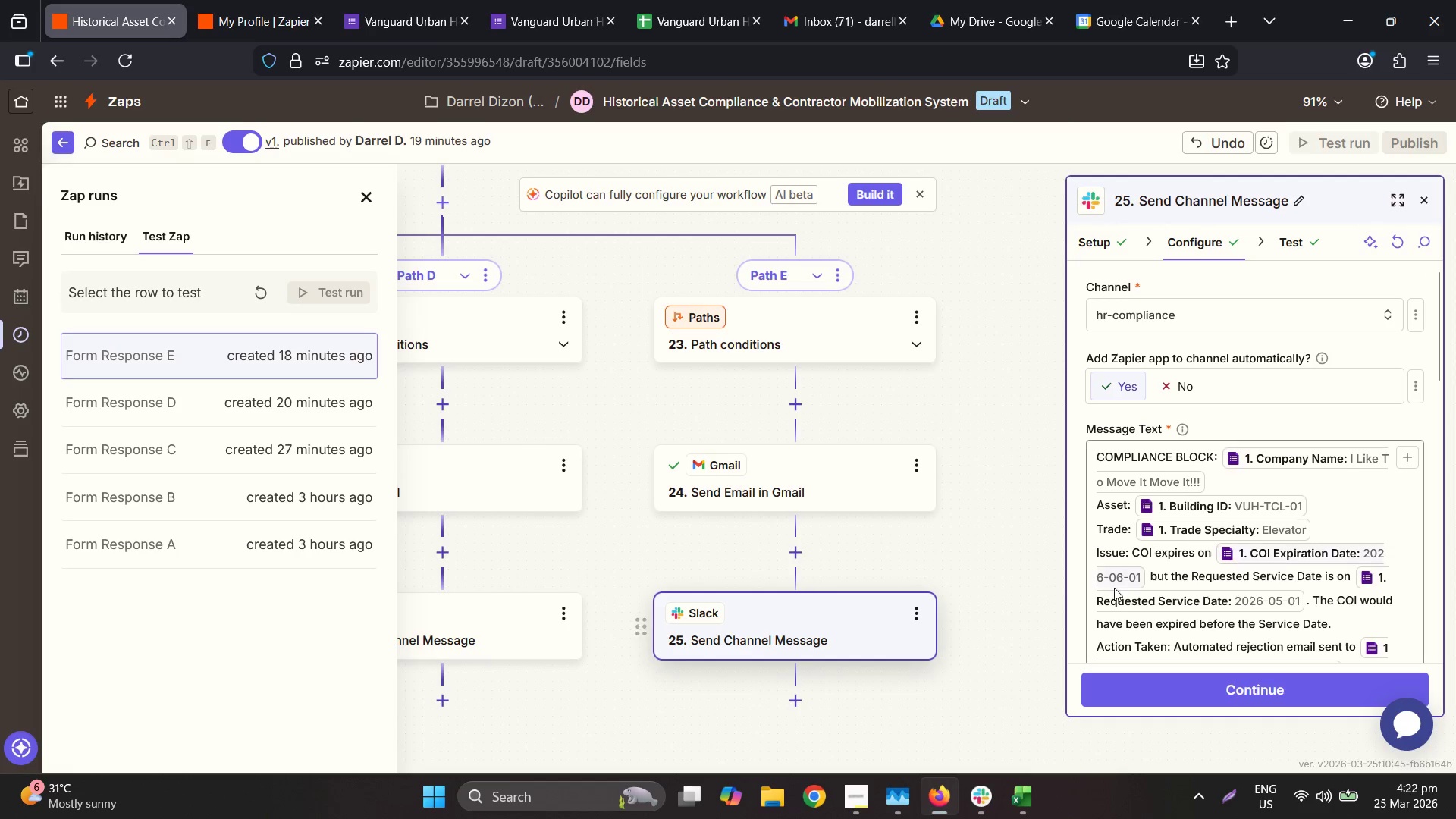 
scroll: coordinate [1218, 596], scroll_direction: down, amount: 2.0
 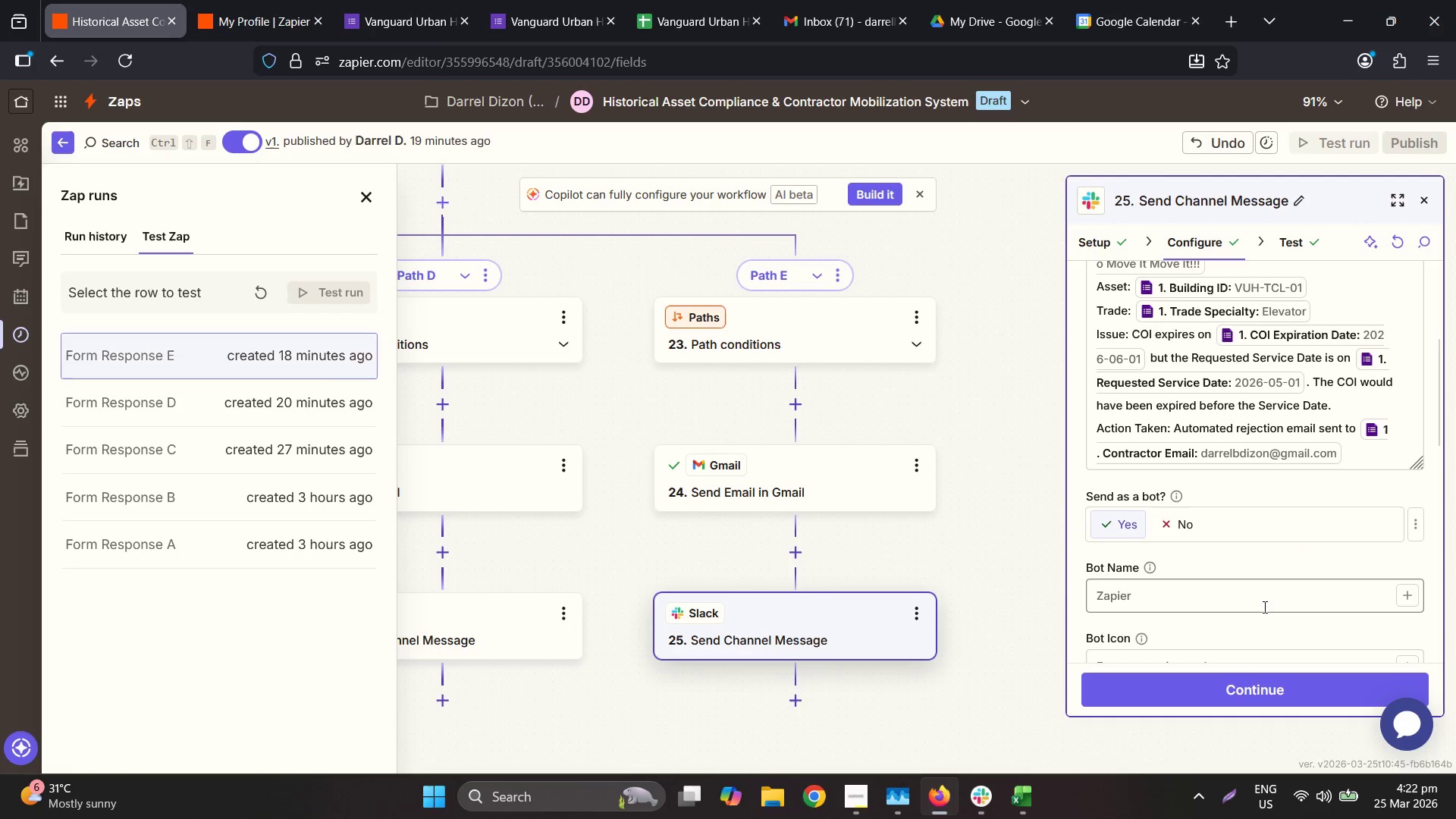 
left_click([859, 460])
 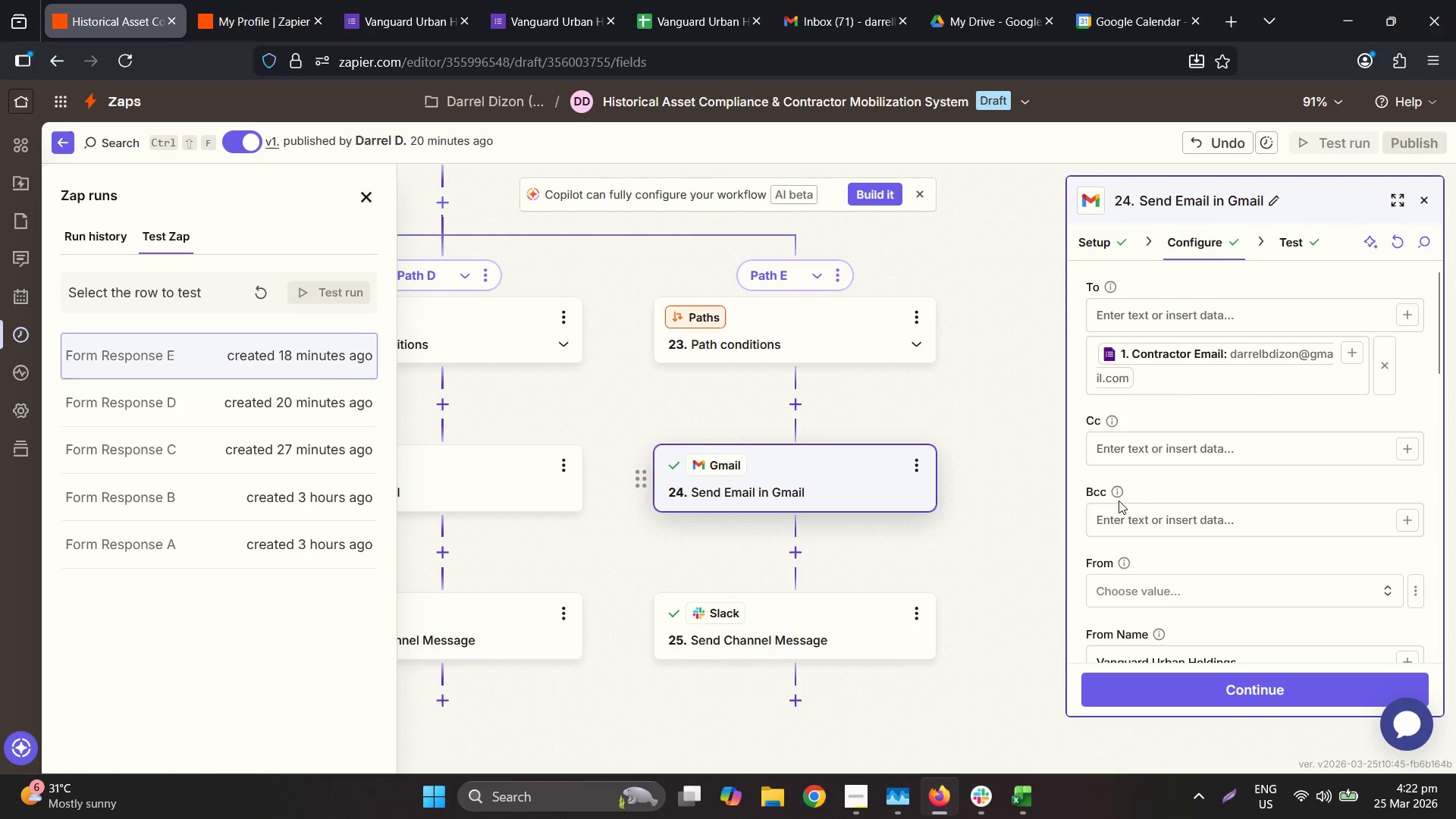 
scroll: coordinate [1272, 534], scroll_direction: down, amount: 5.0
 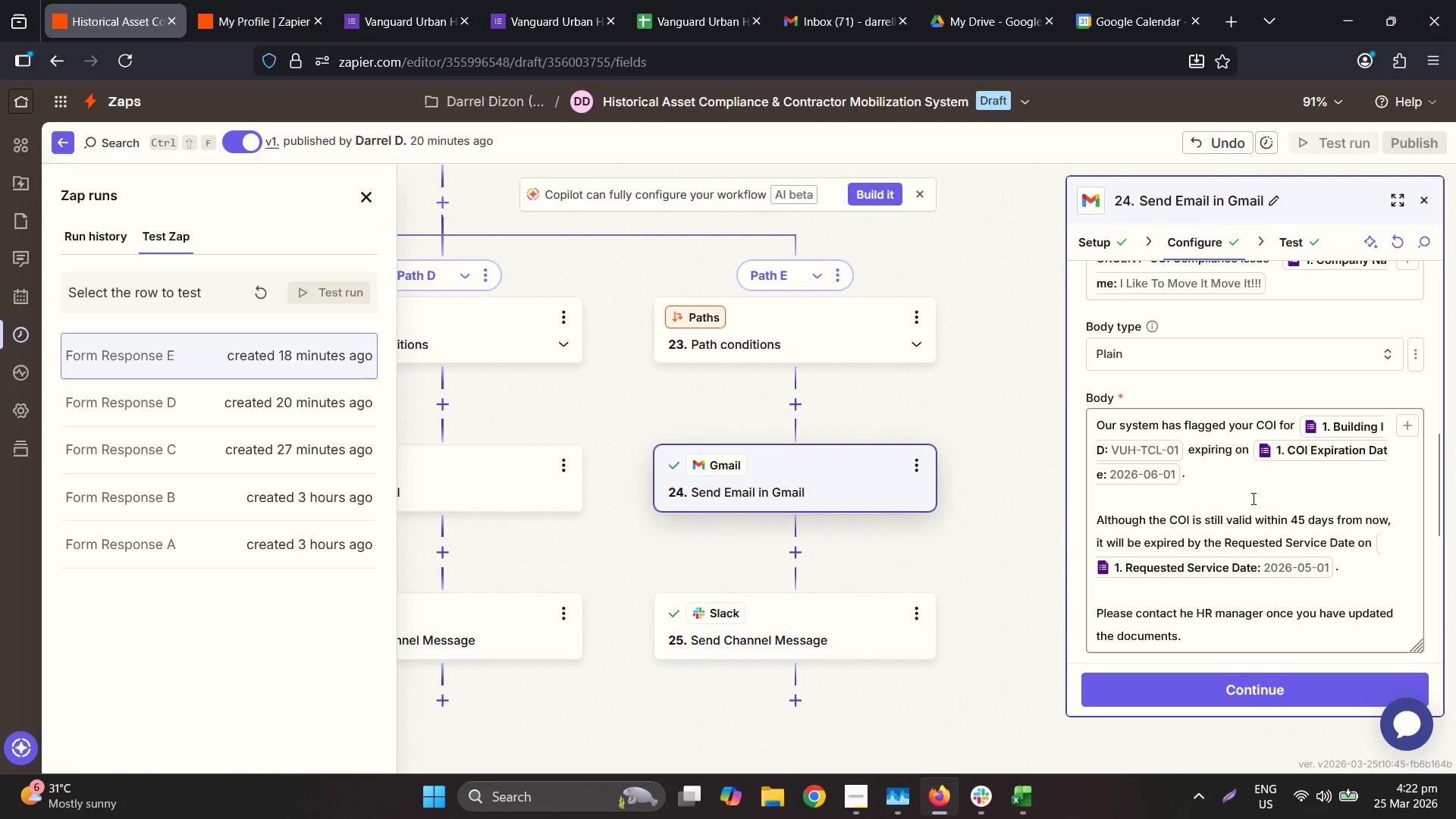 
left_click([1247, 491])
 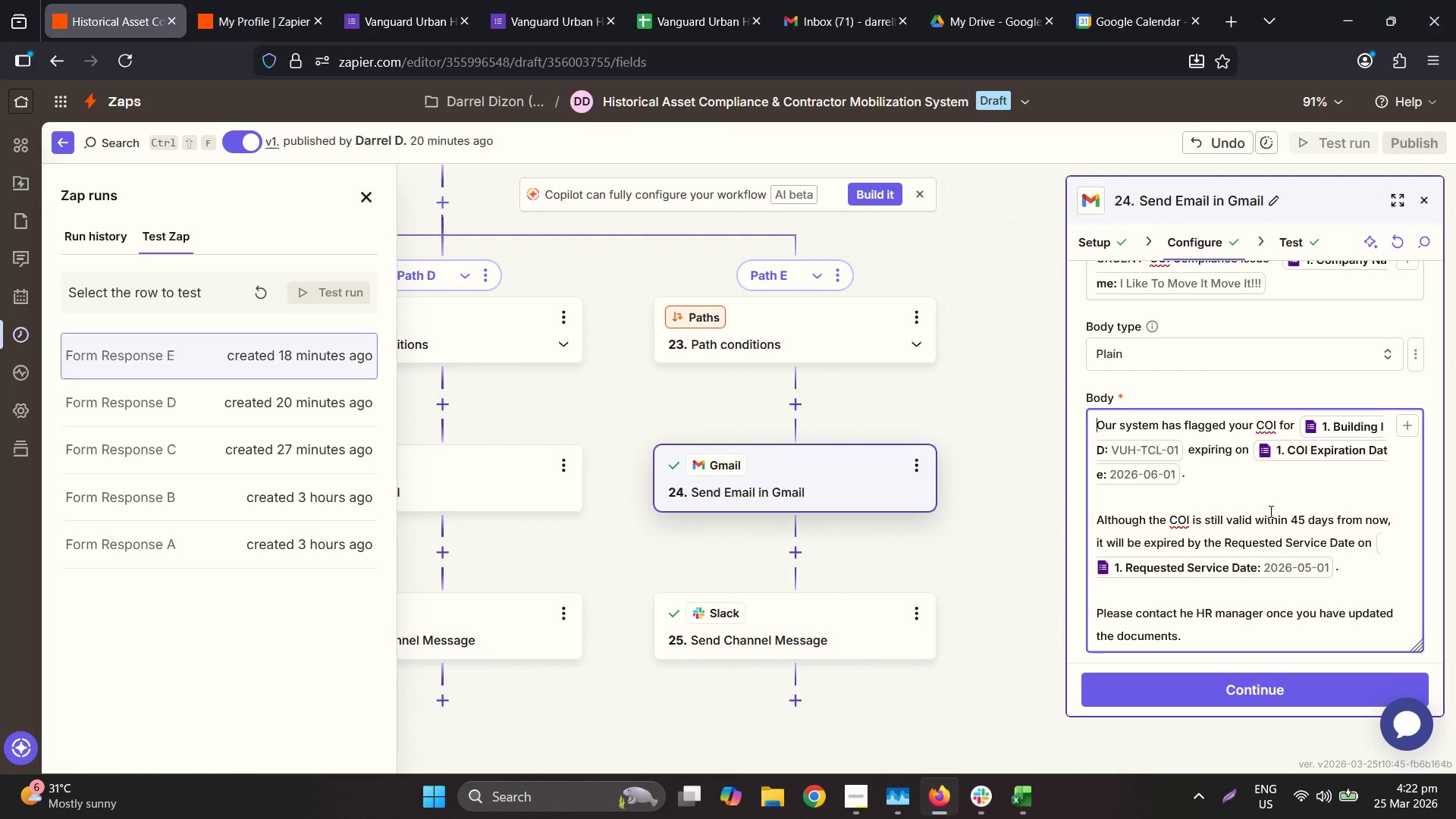 
wait(15.0)
 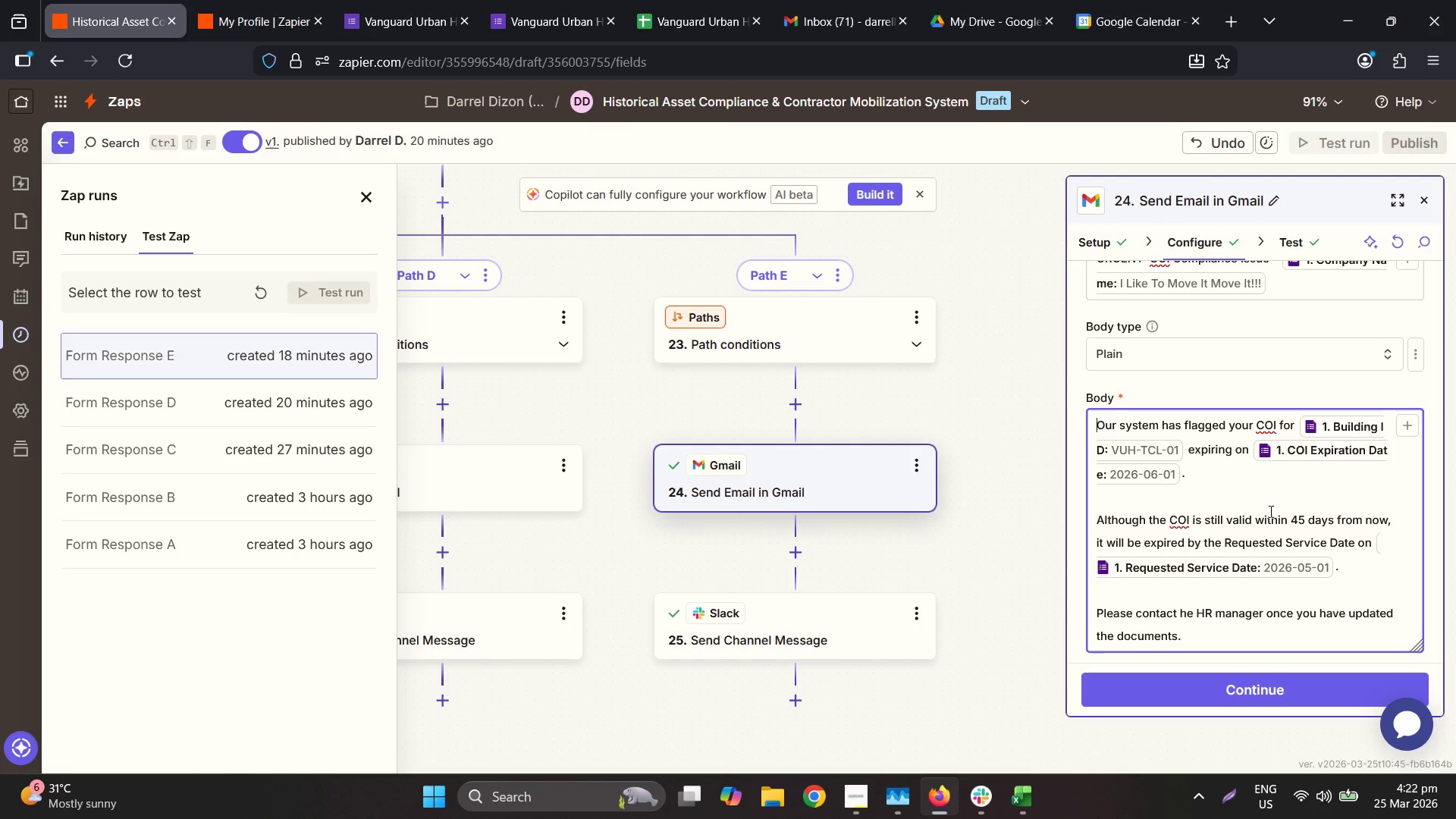 
double_click([1274, 541])
 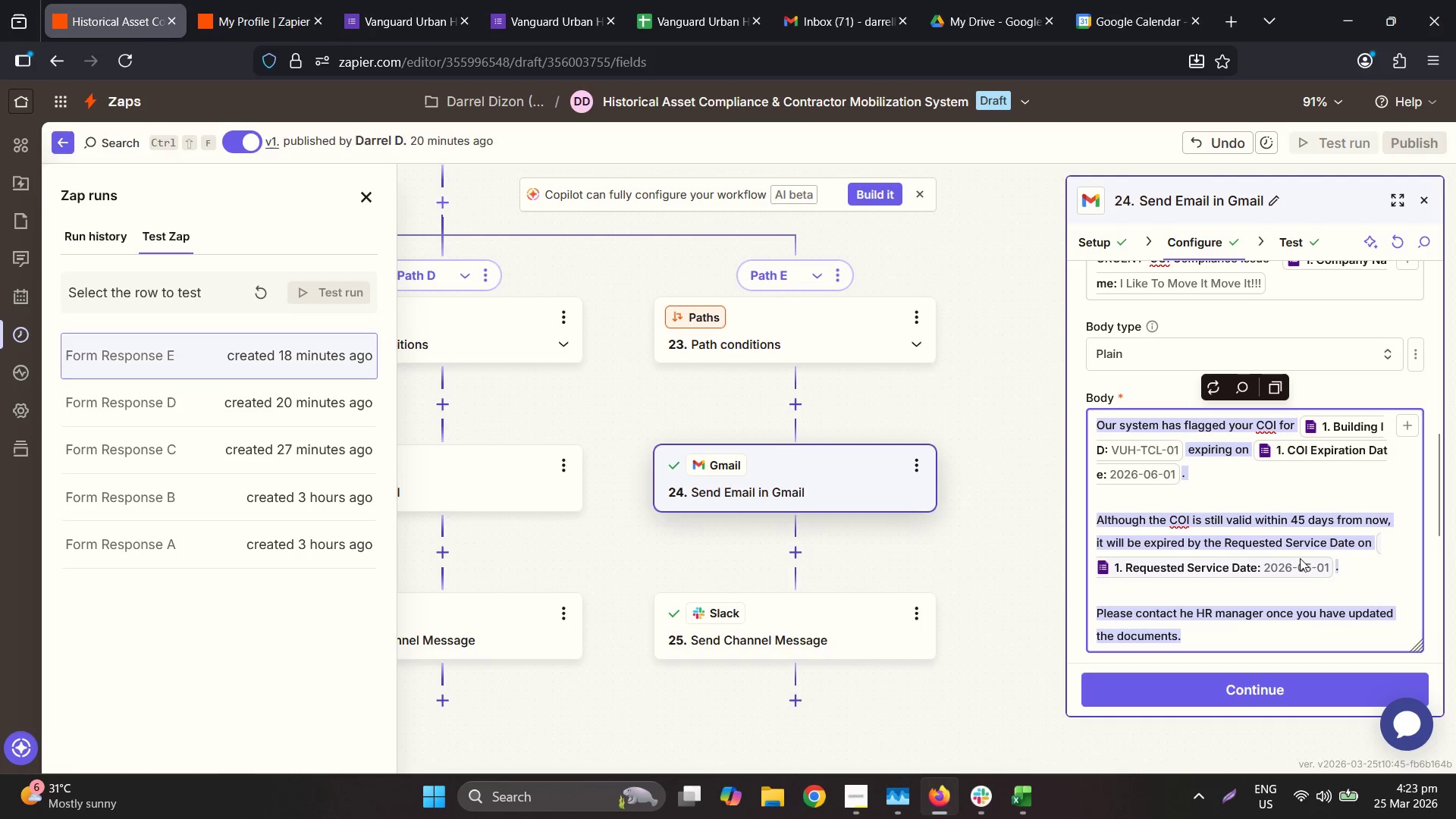 
mouse_move([1303, 550])
 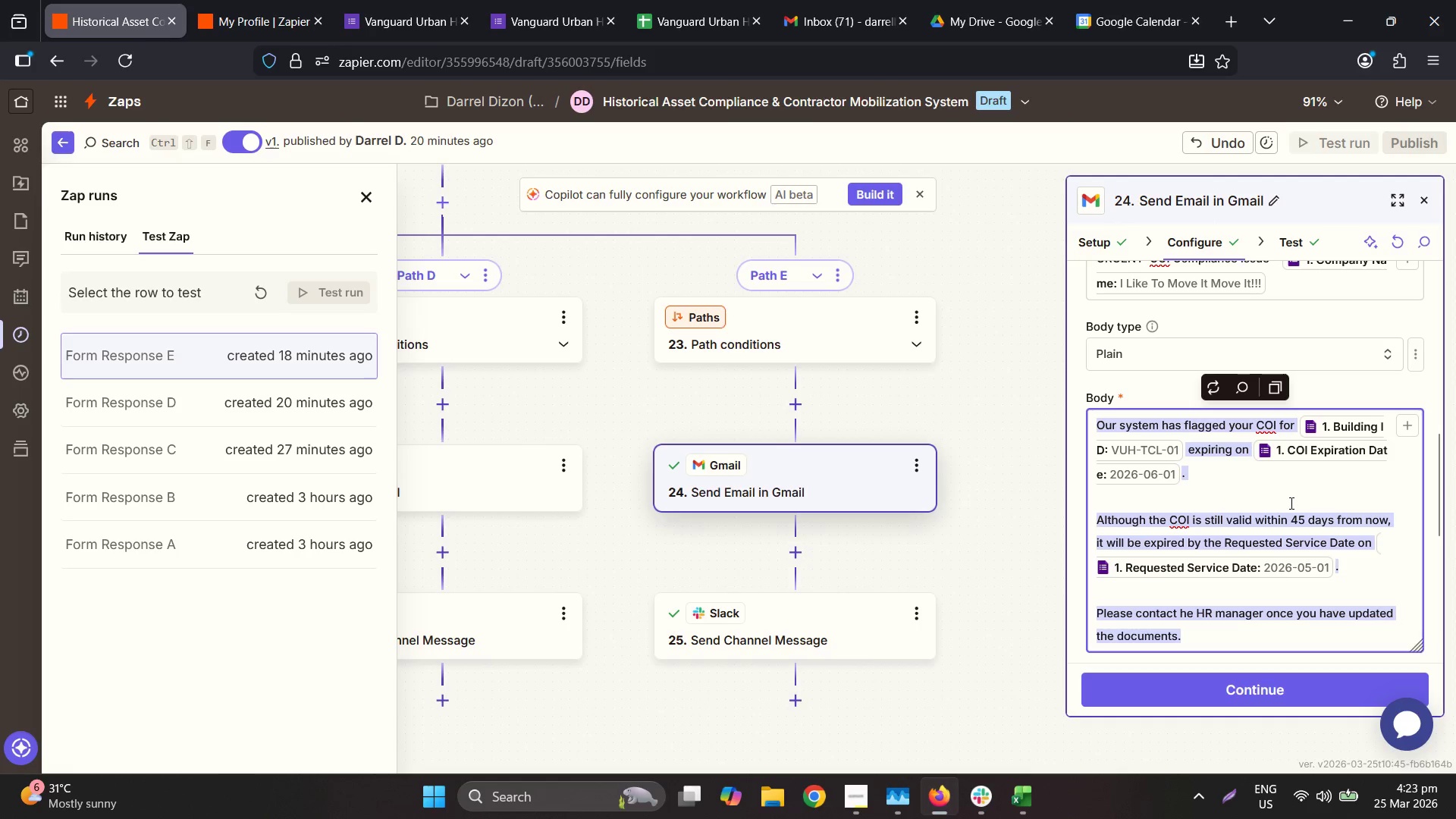 
left_click([1297, 515])
 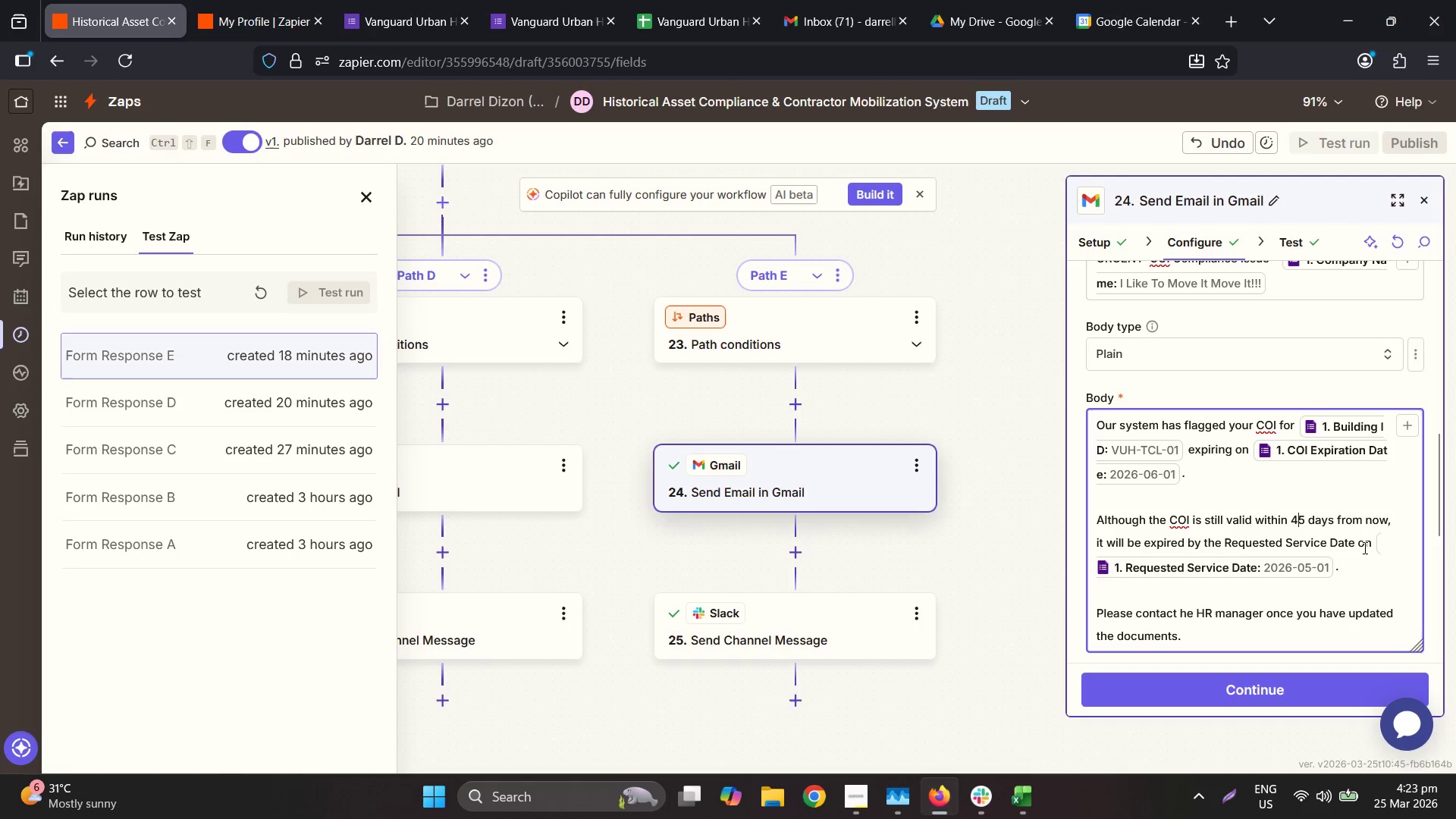 
wait(14.69)
 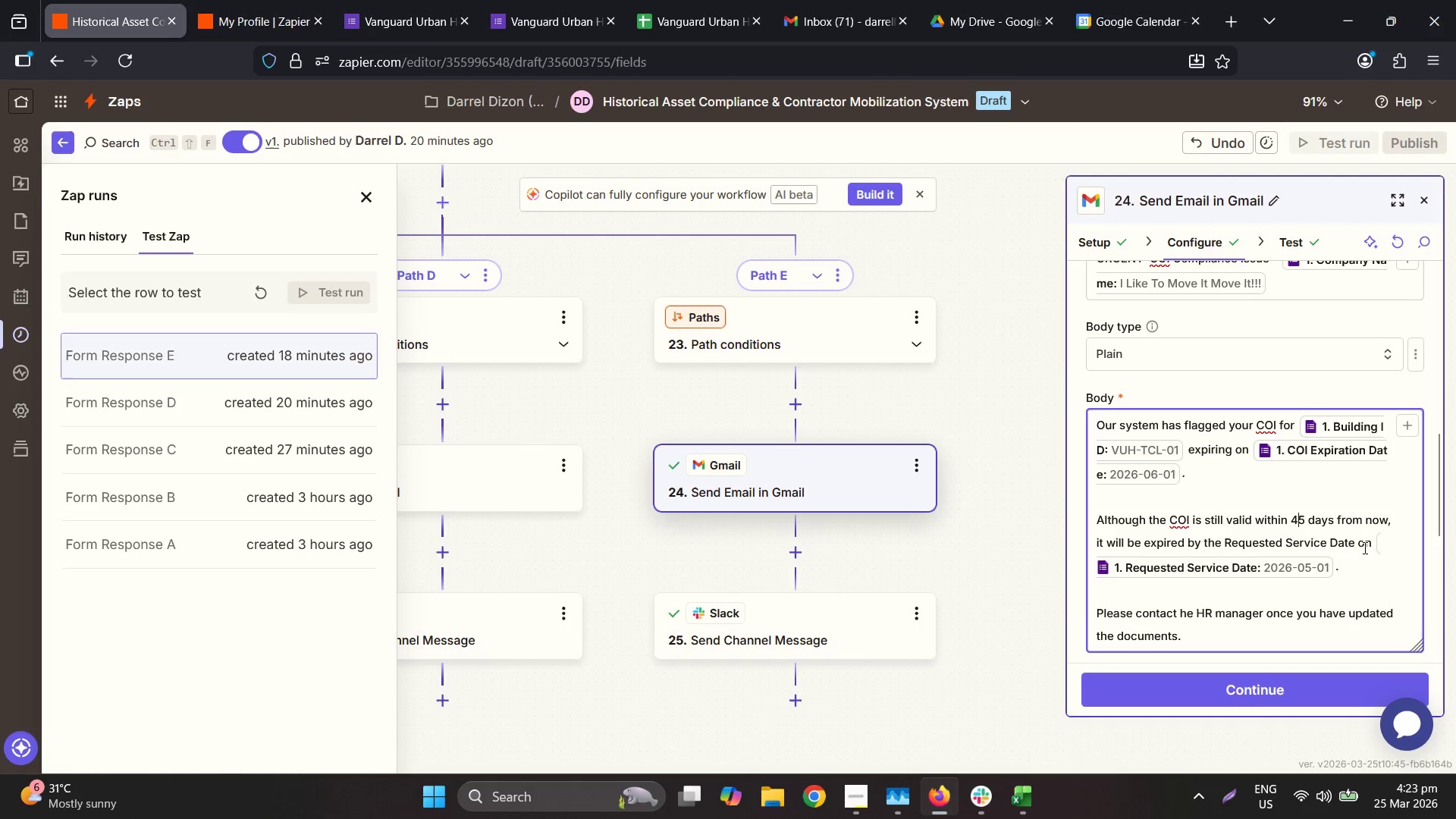 
left_click_drag(start_coordinate=[1391, 521], to_coordinate=[1257, 516])
 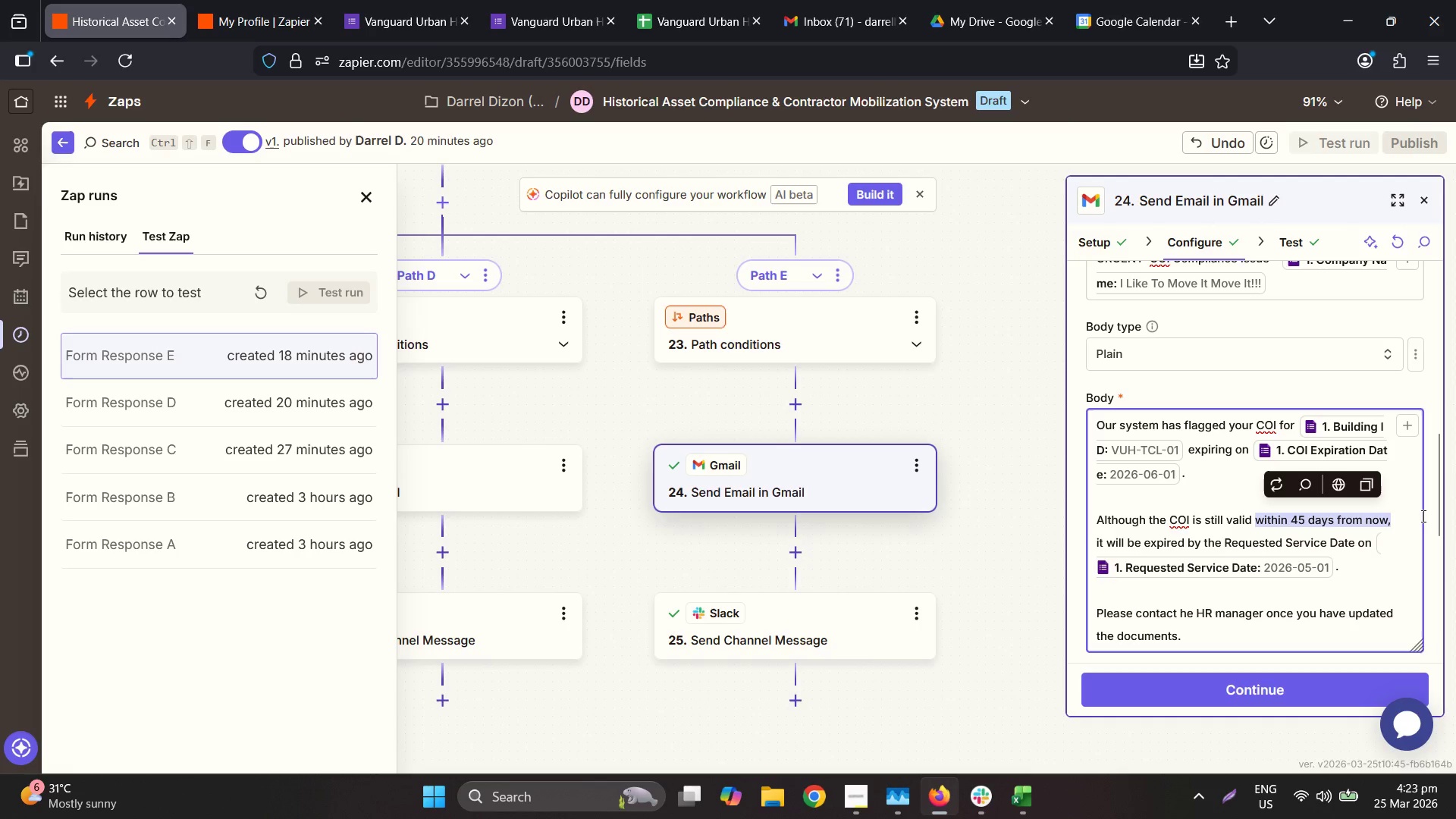 
type(until )
 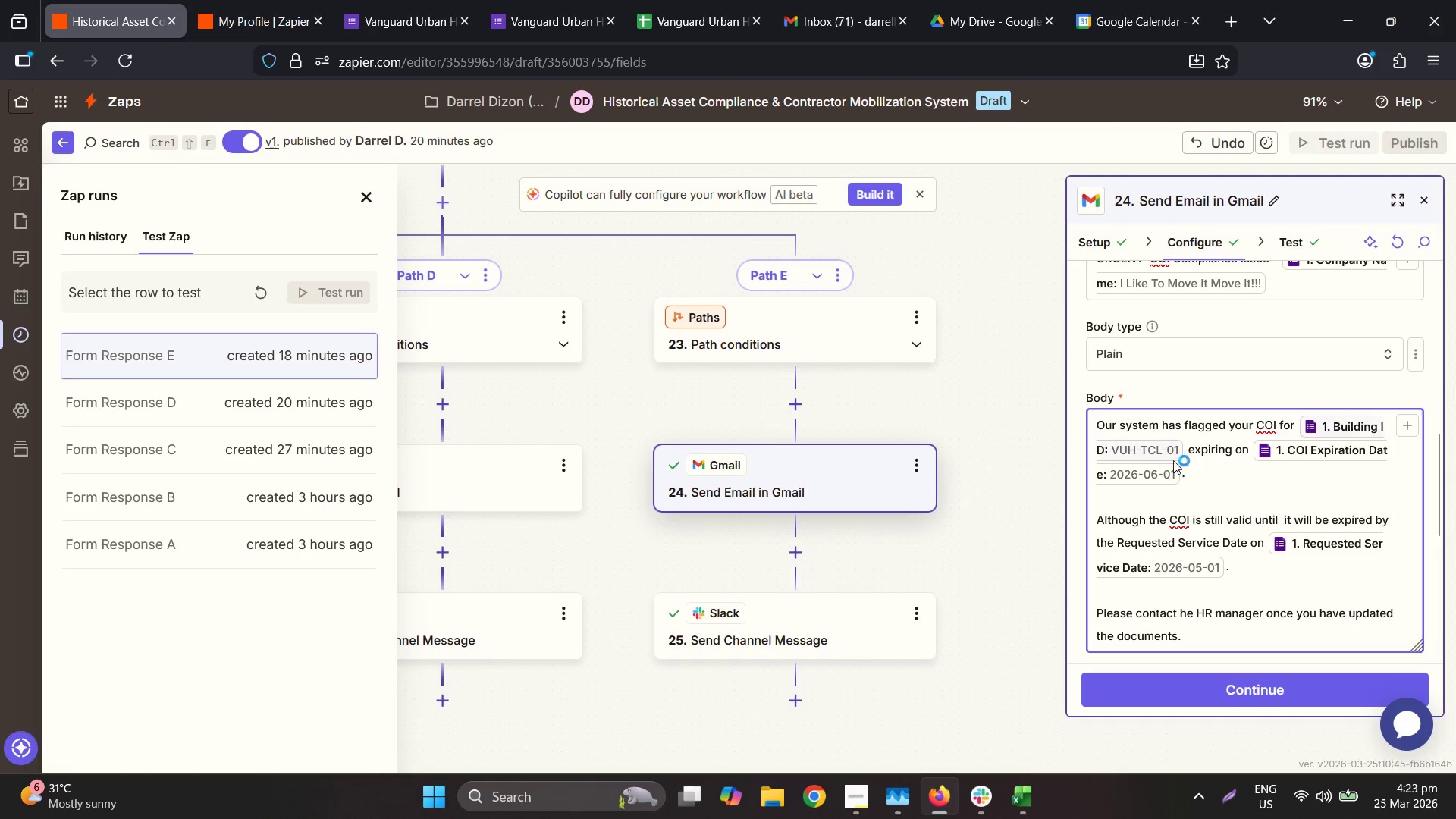 
wait(5.41)
 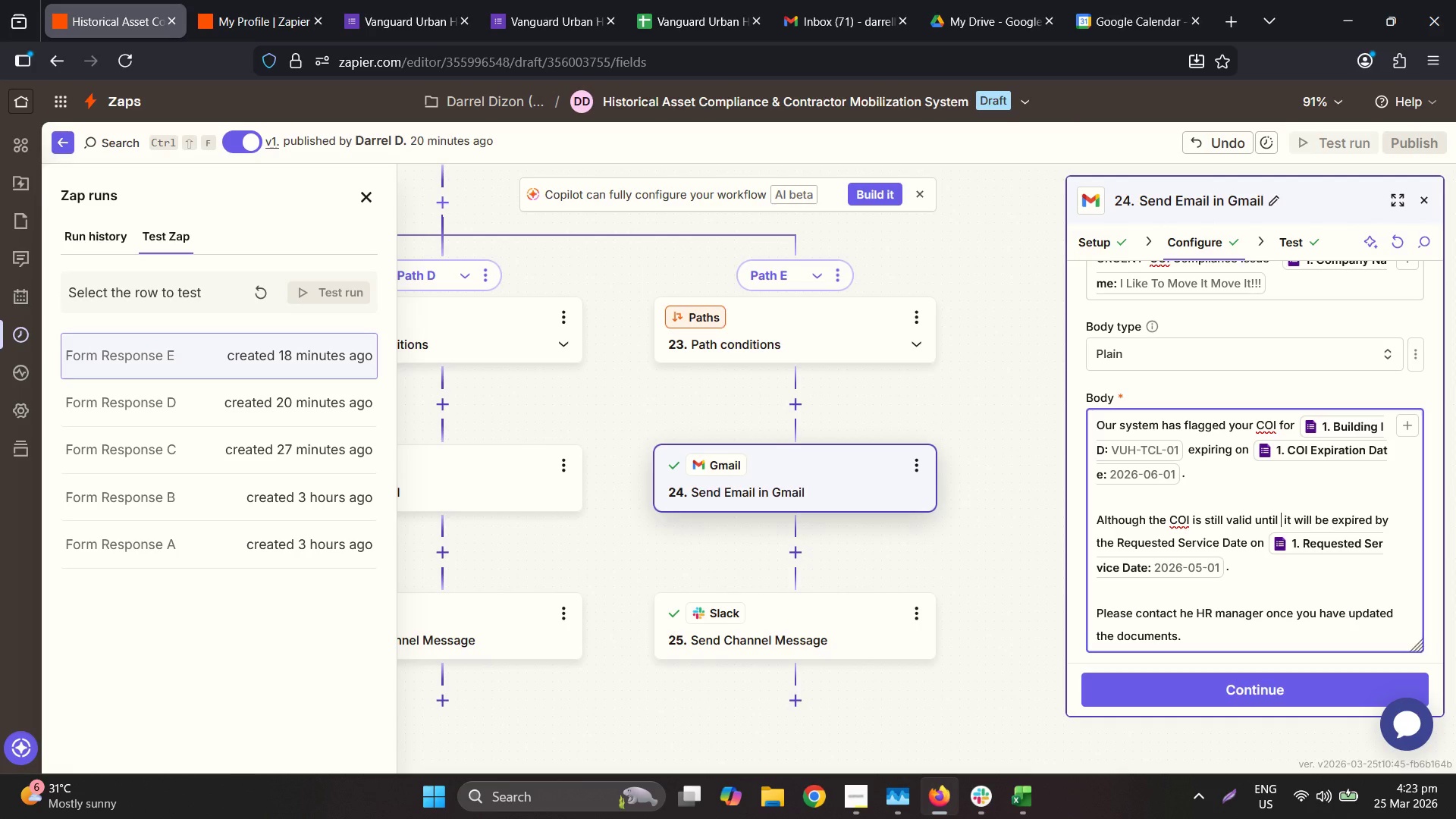 
left_click([1404, 425])
 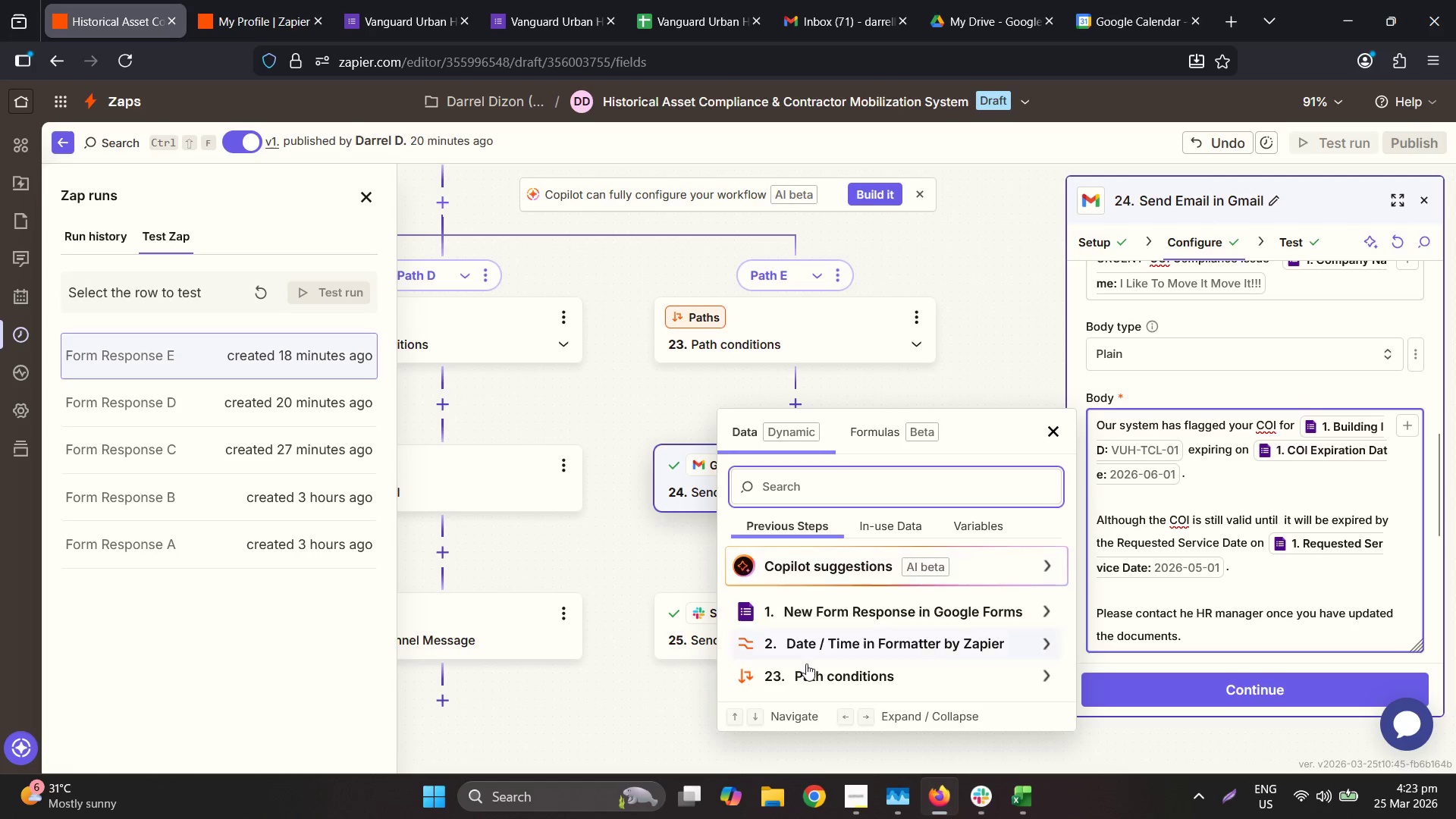 
left_click([892, 642])
 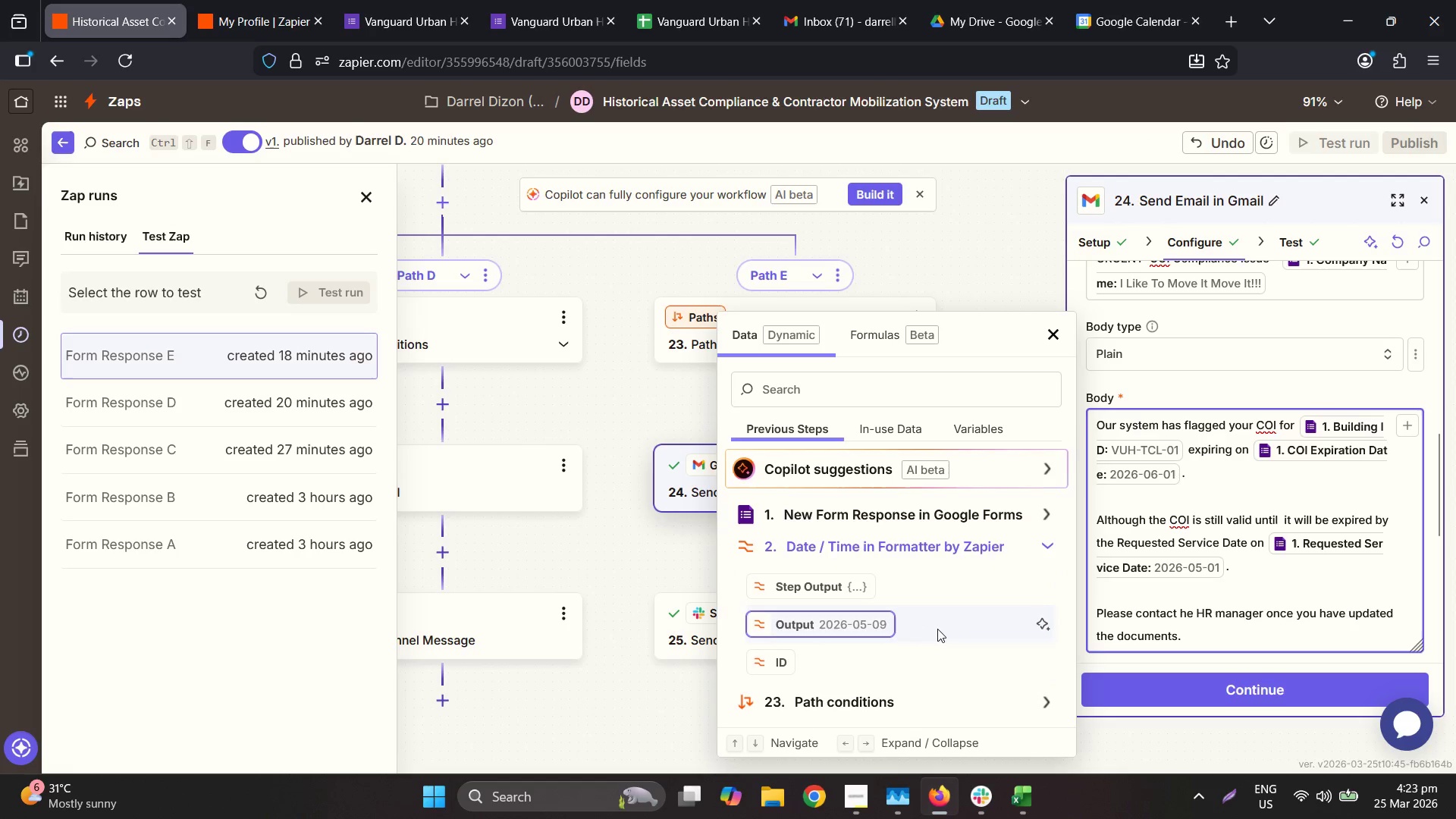 
scroll: coordinate [940, 615], scroll_direction: down, amount: 2.0
 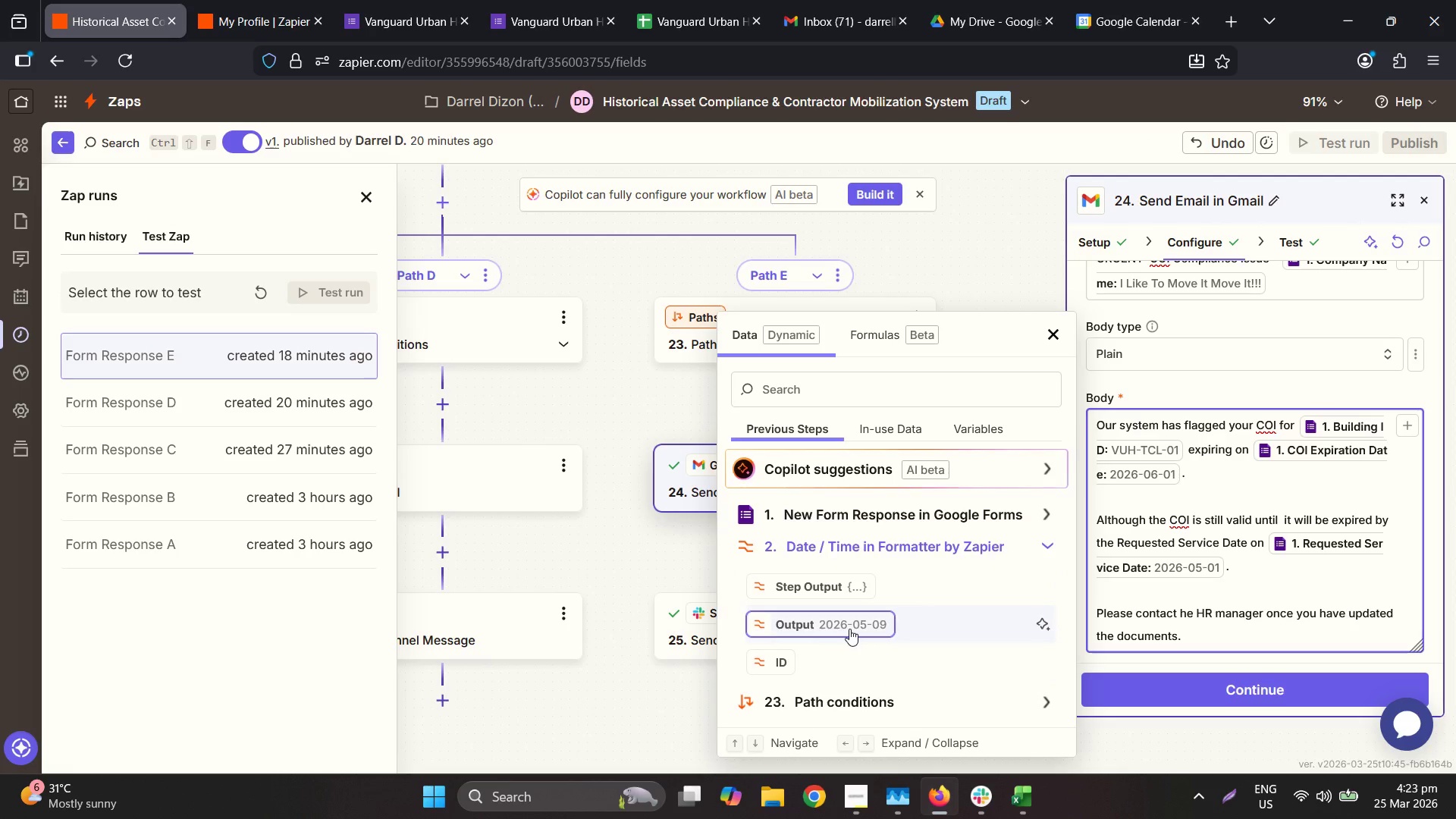 
left_click([849, 626])
 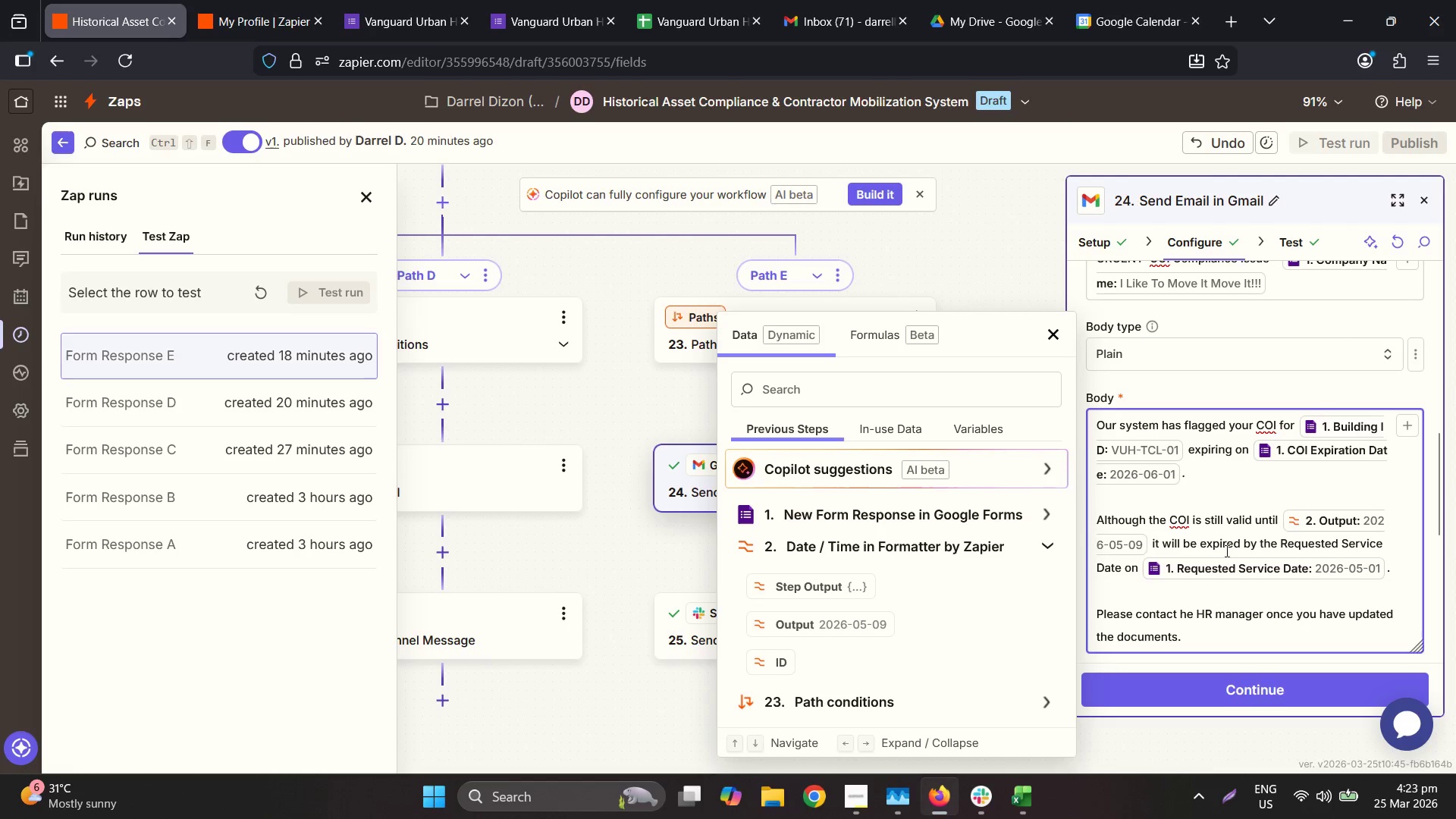 
key(Period)
 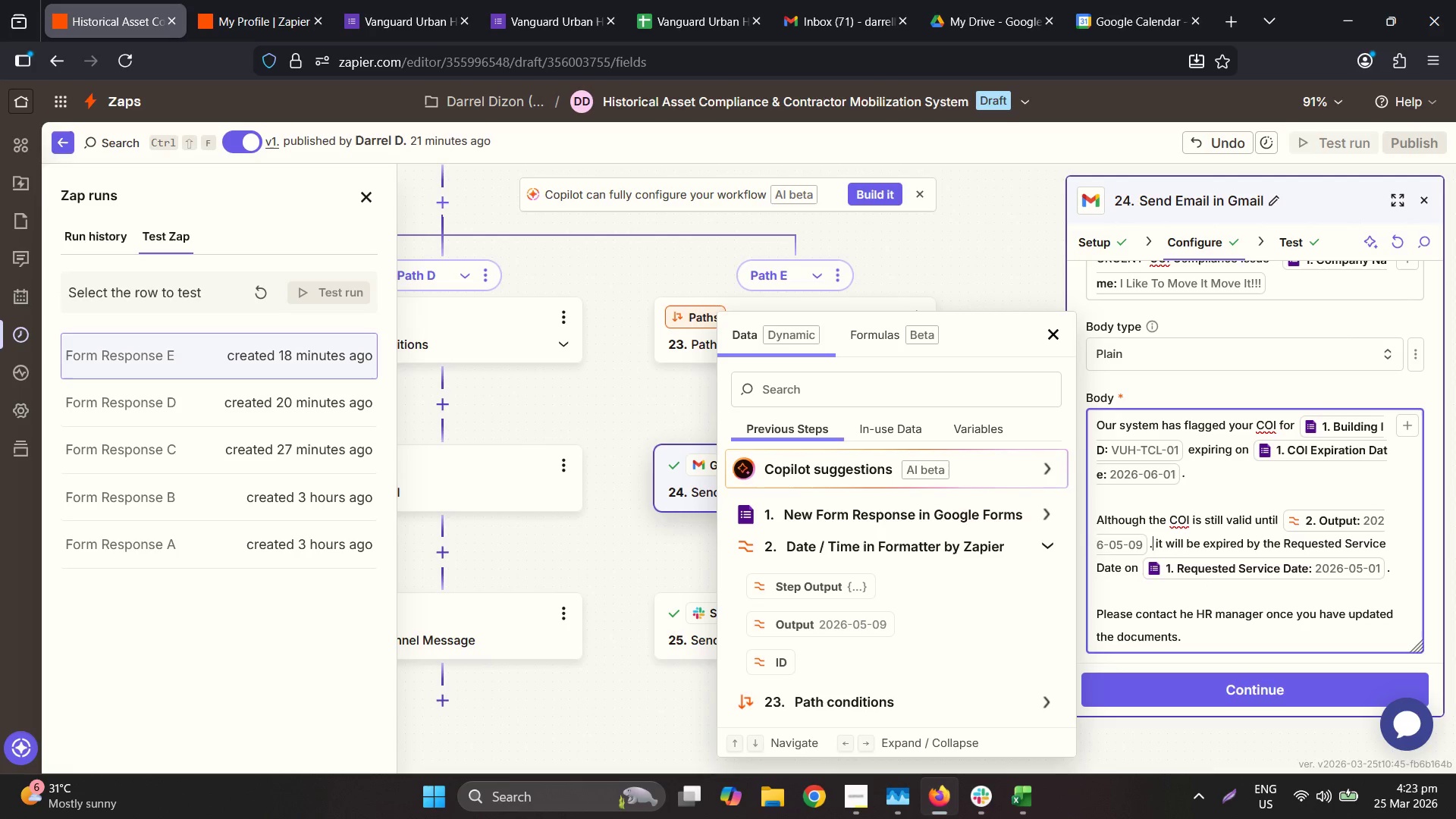 
wait(6.27)
 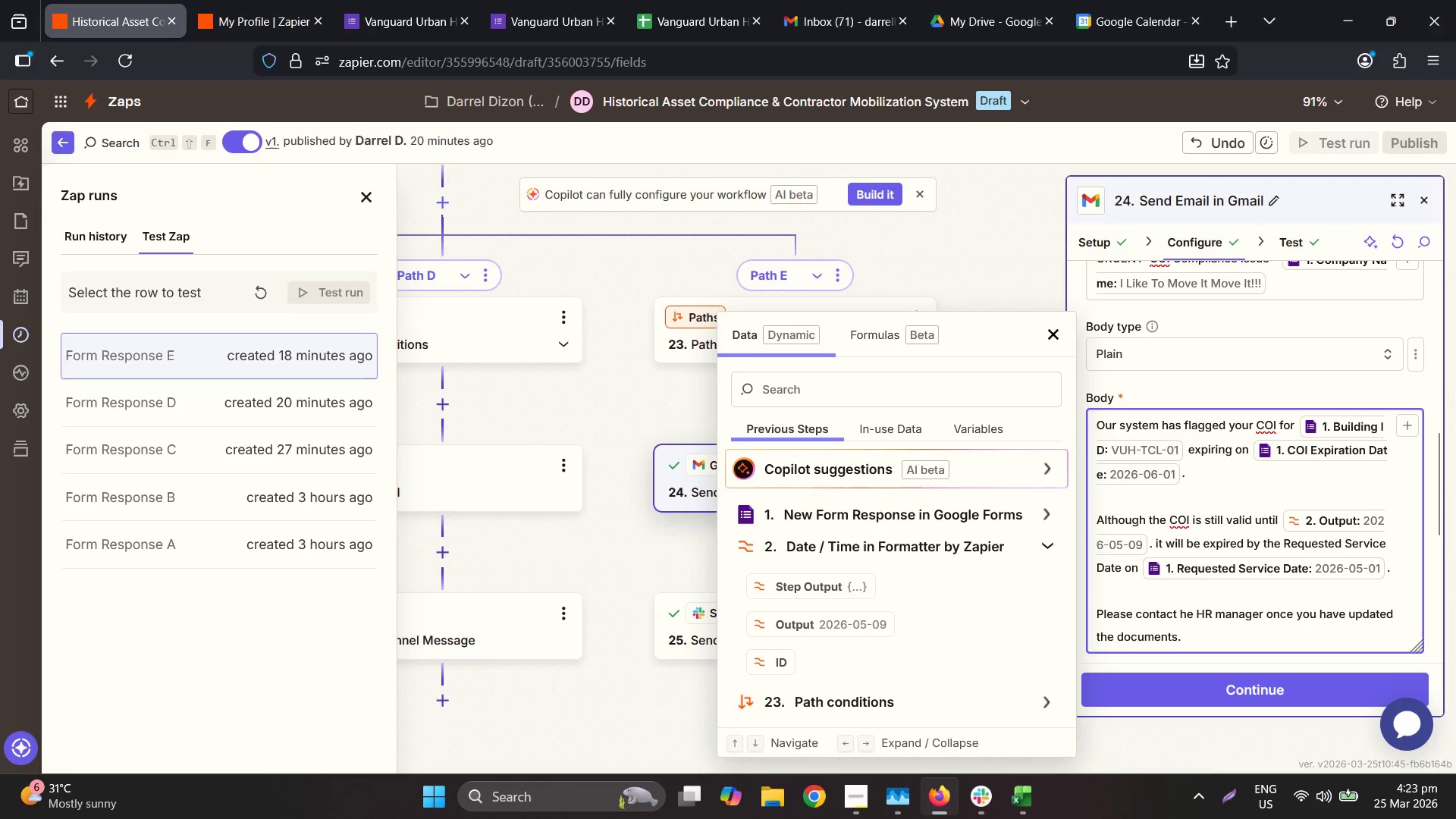 
key(Backspace)
 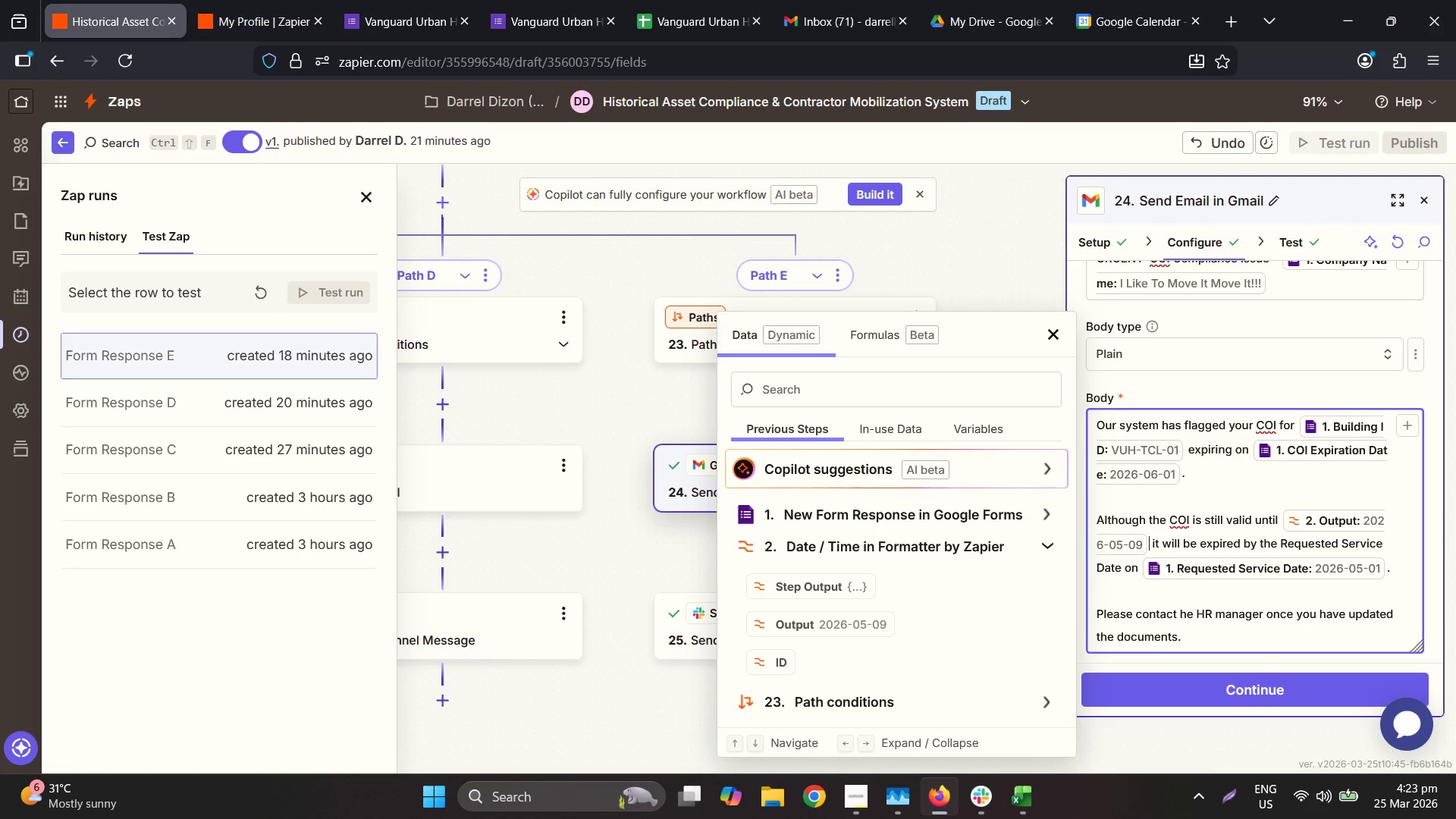 
key(Comma)
 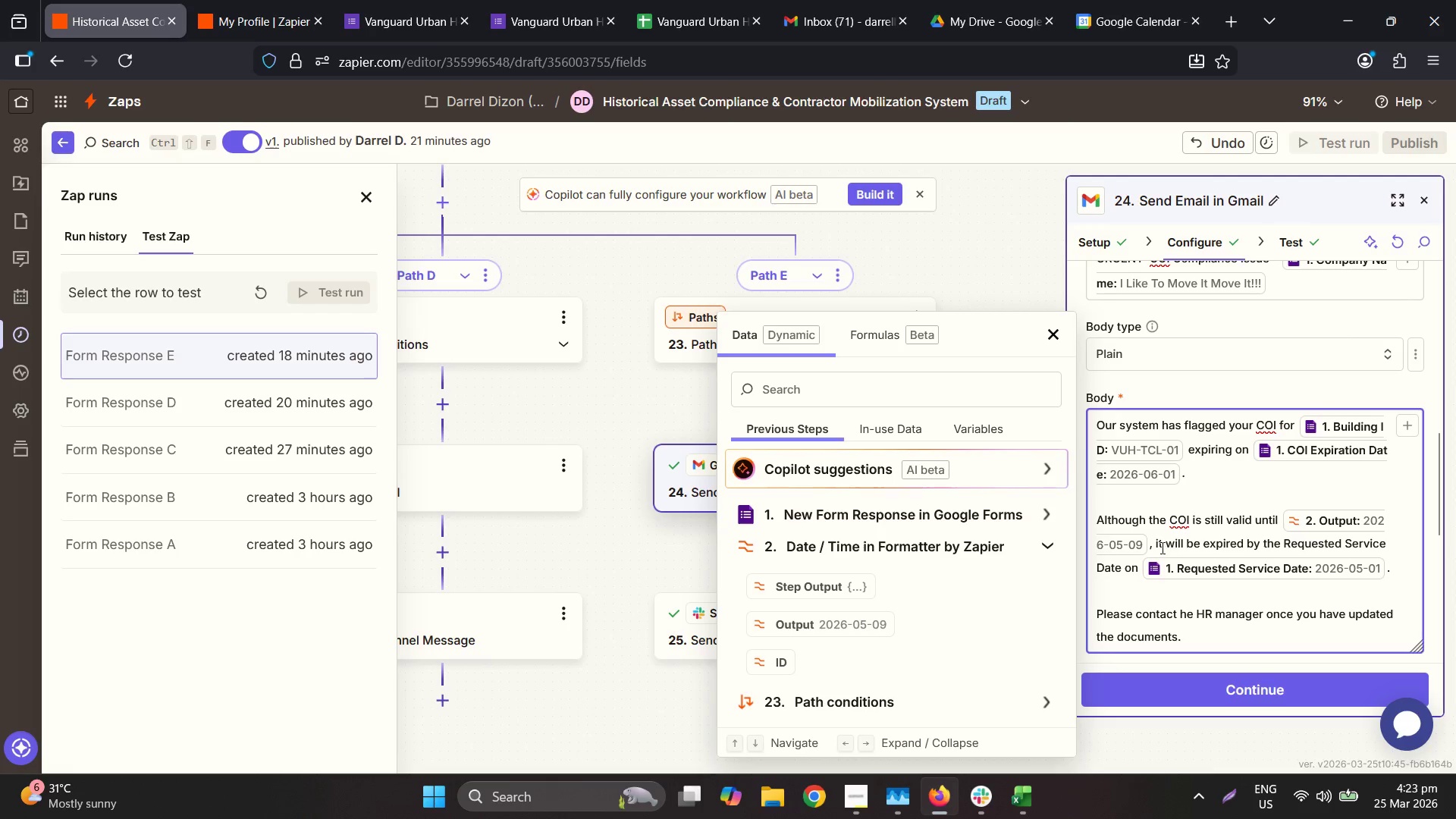 
double_click([1153, 544])
 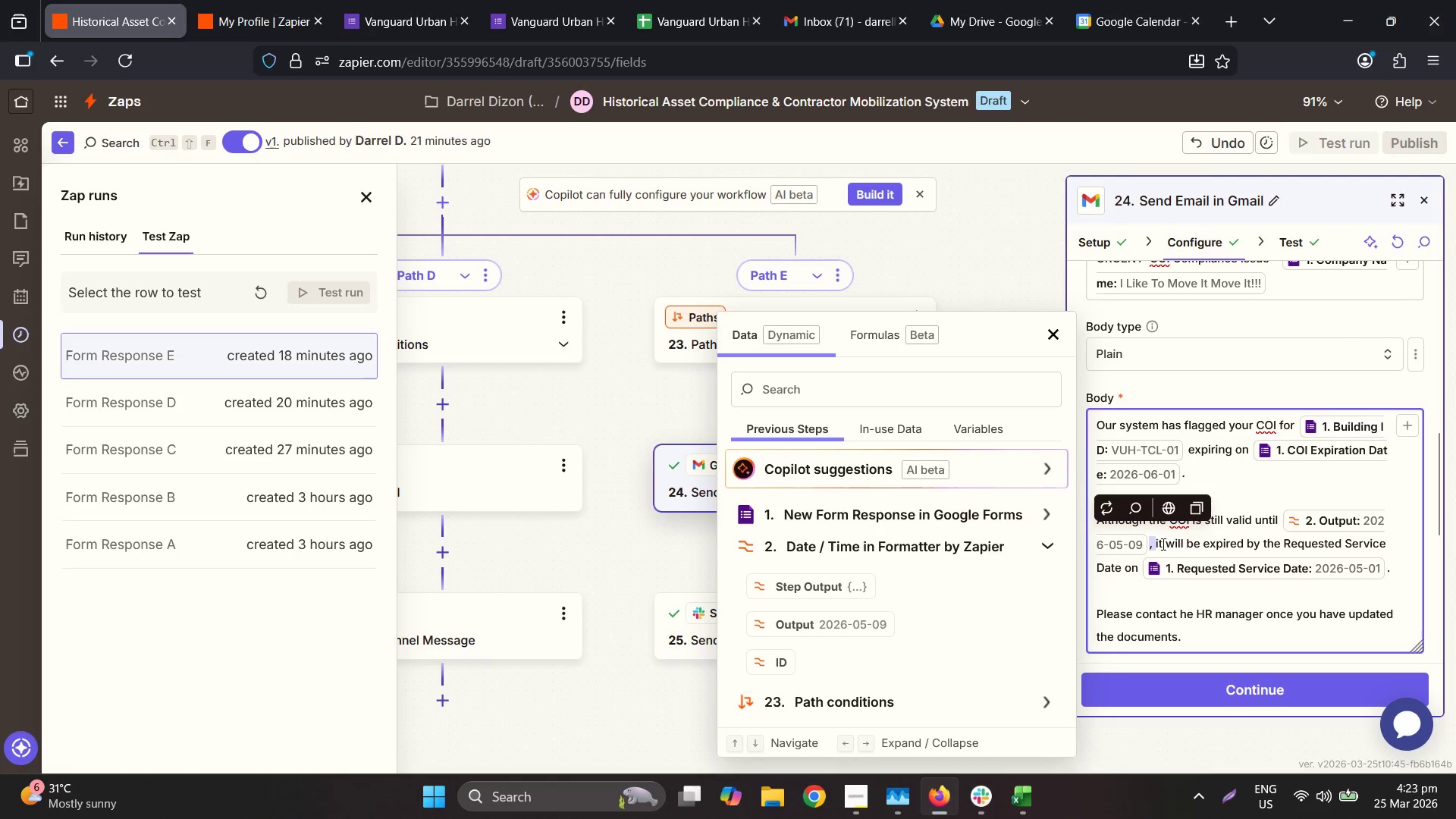 
double_click([1162, 543])
 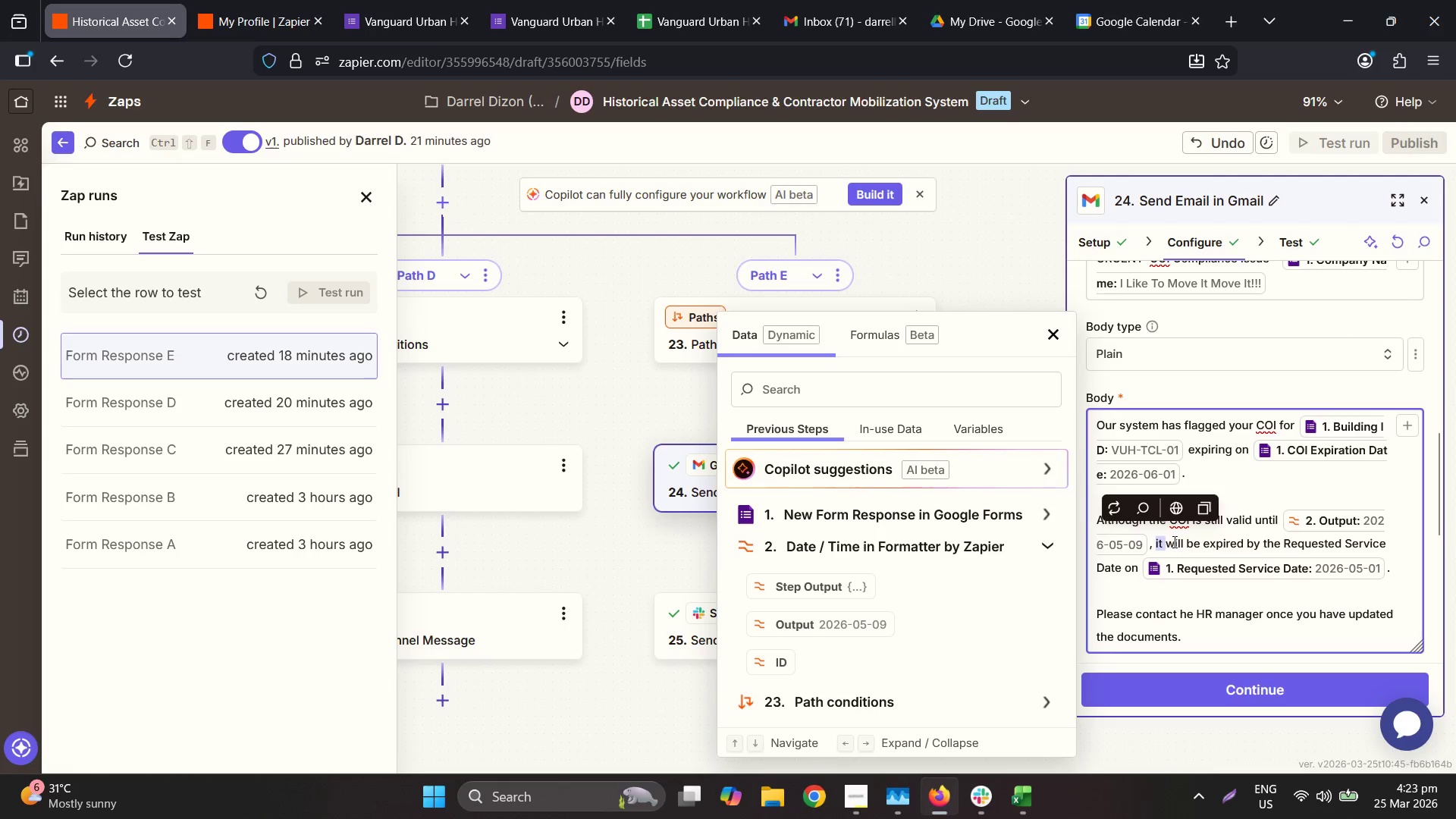 
type(the COI )
 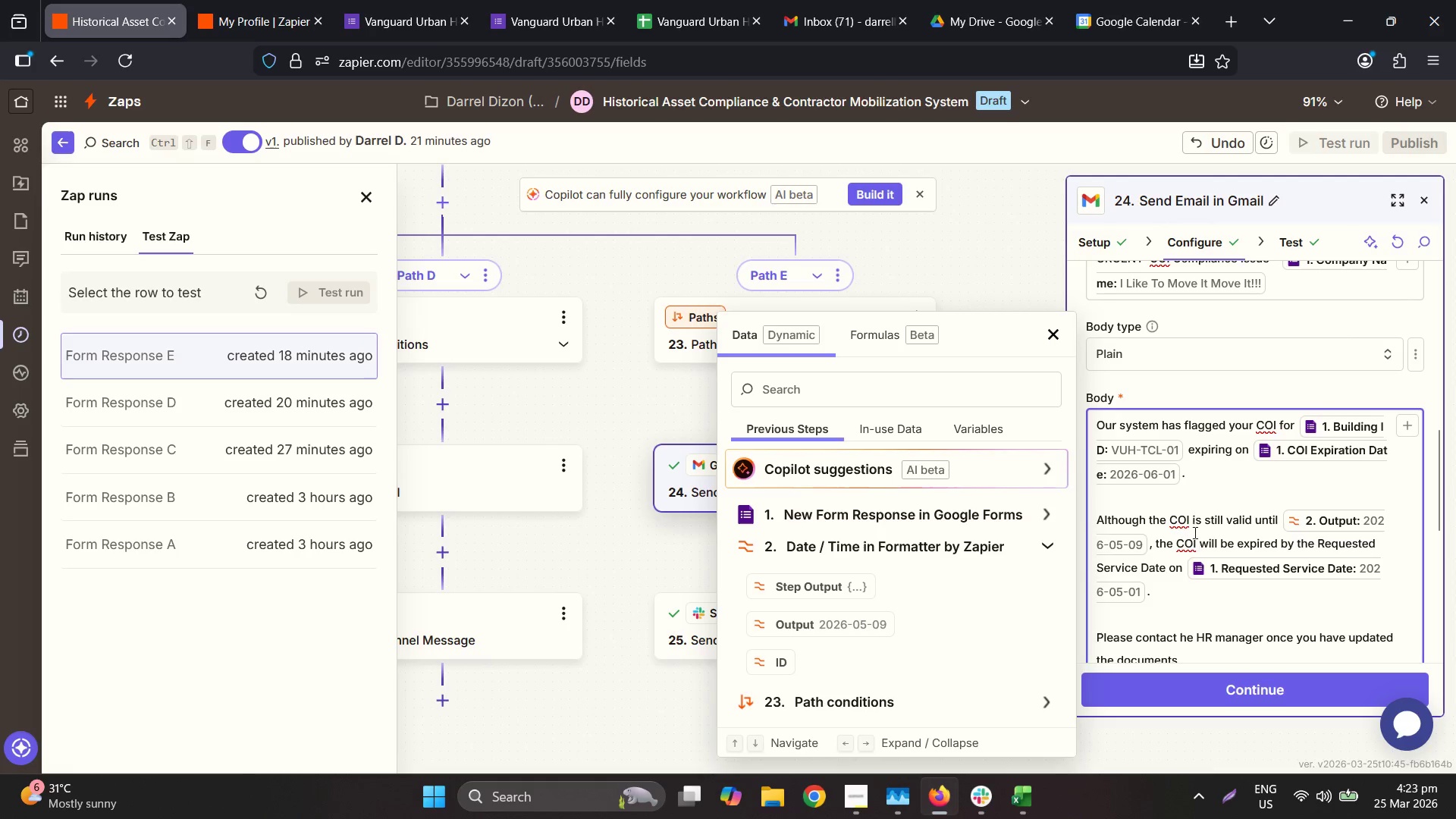 
wait(6.77)
 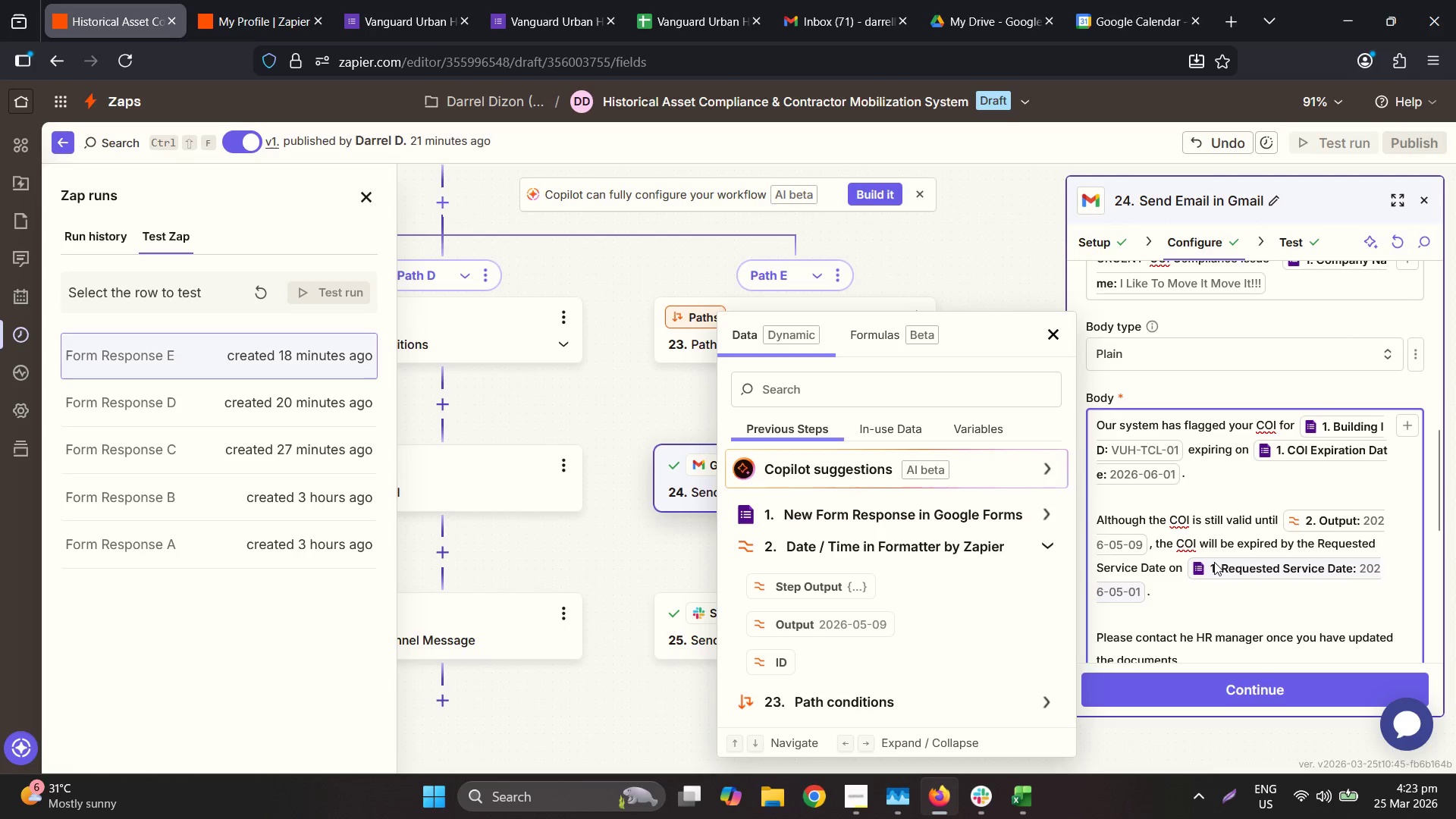 
left_click([1285, 542])
 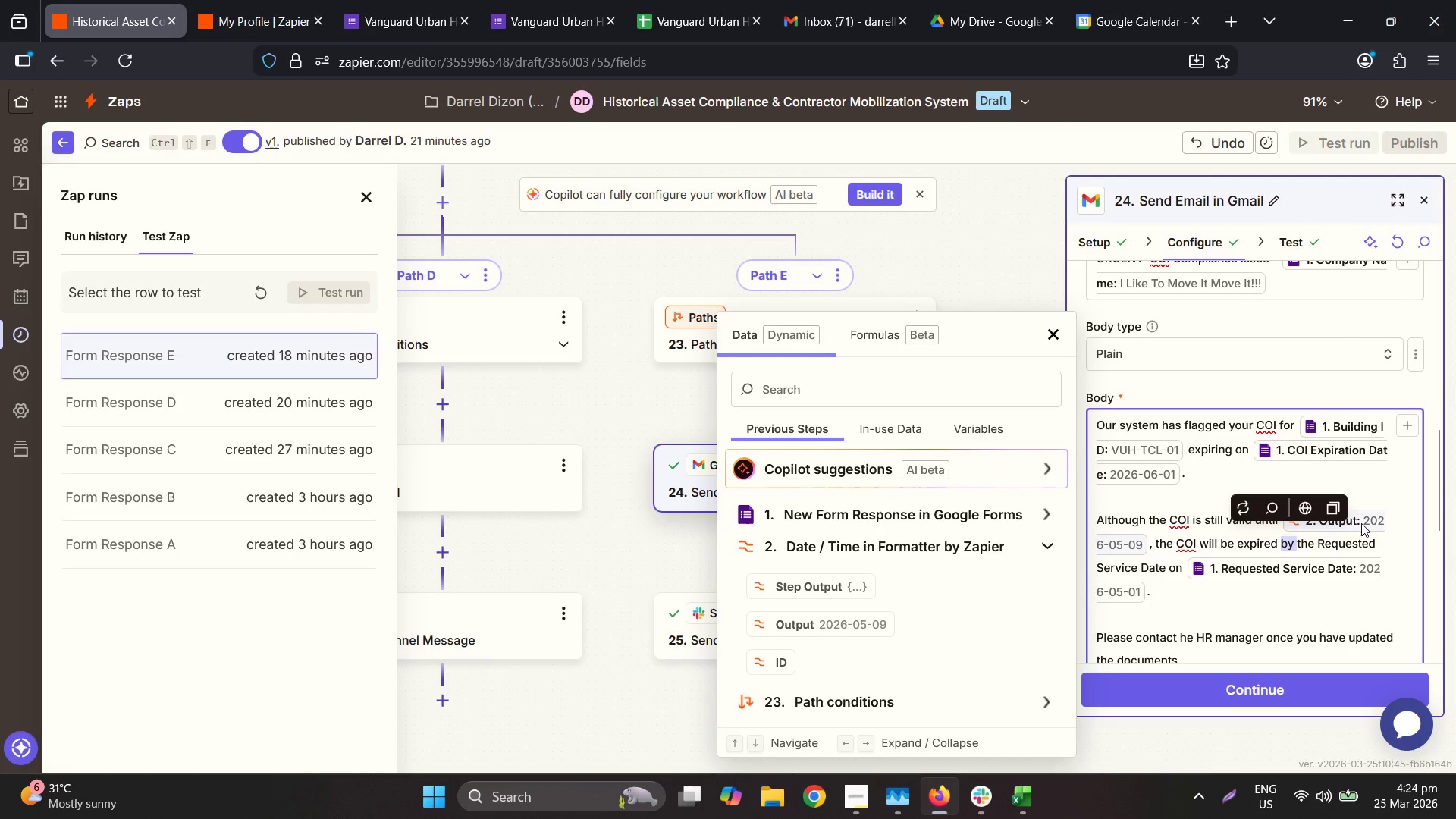 
type(before yio)
key(Backspace)
type(o)
key(Backspace)
type(ur schedule )
key(Backspace)
type(d work begint)
key(Backspace)
type(s on )
 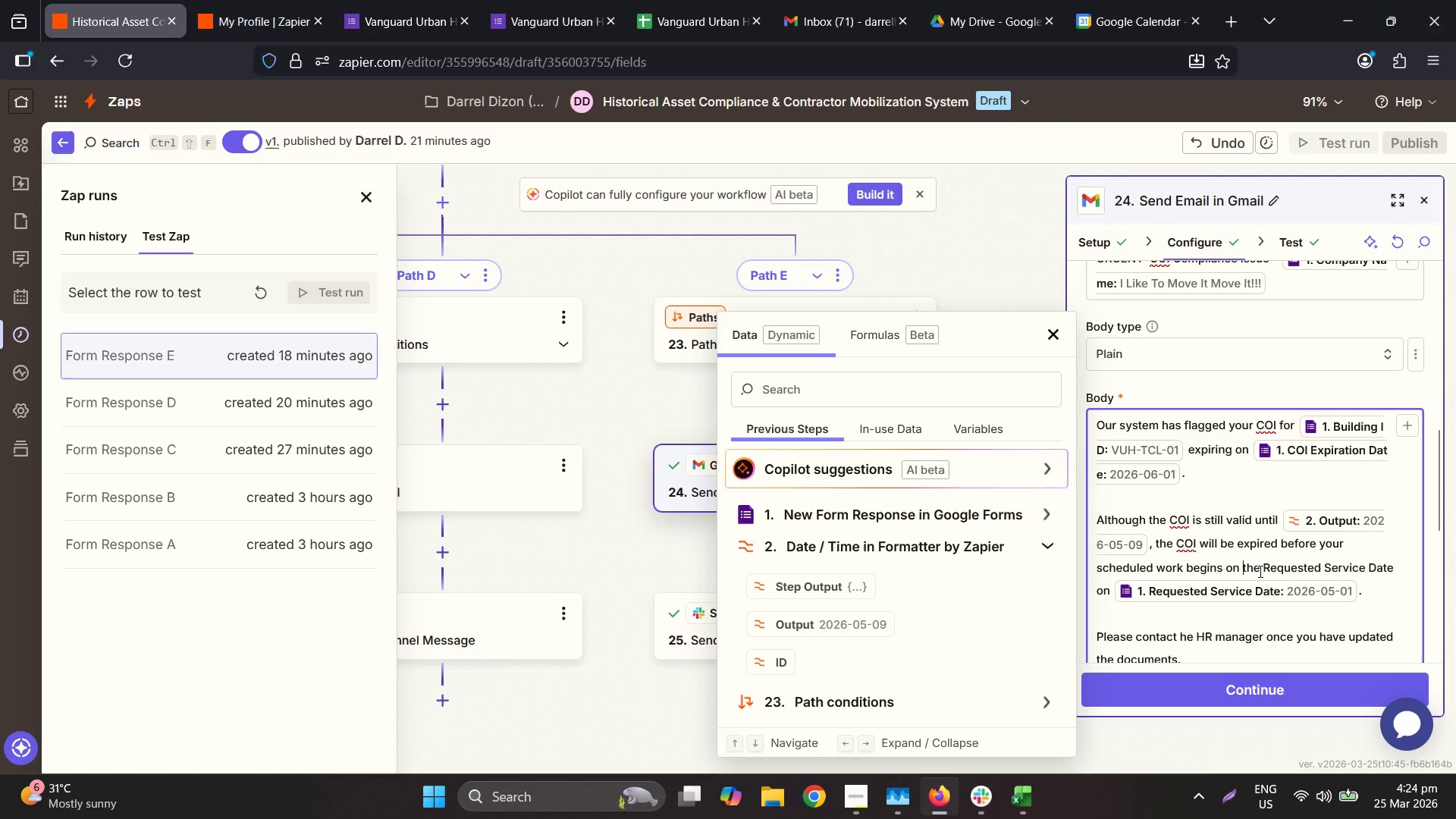 
left_click_drag(start_coordinate=[1247, 564], to_coordinate=[1394, 565])
 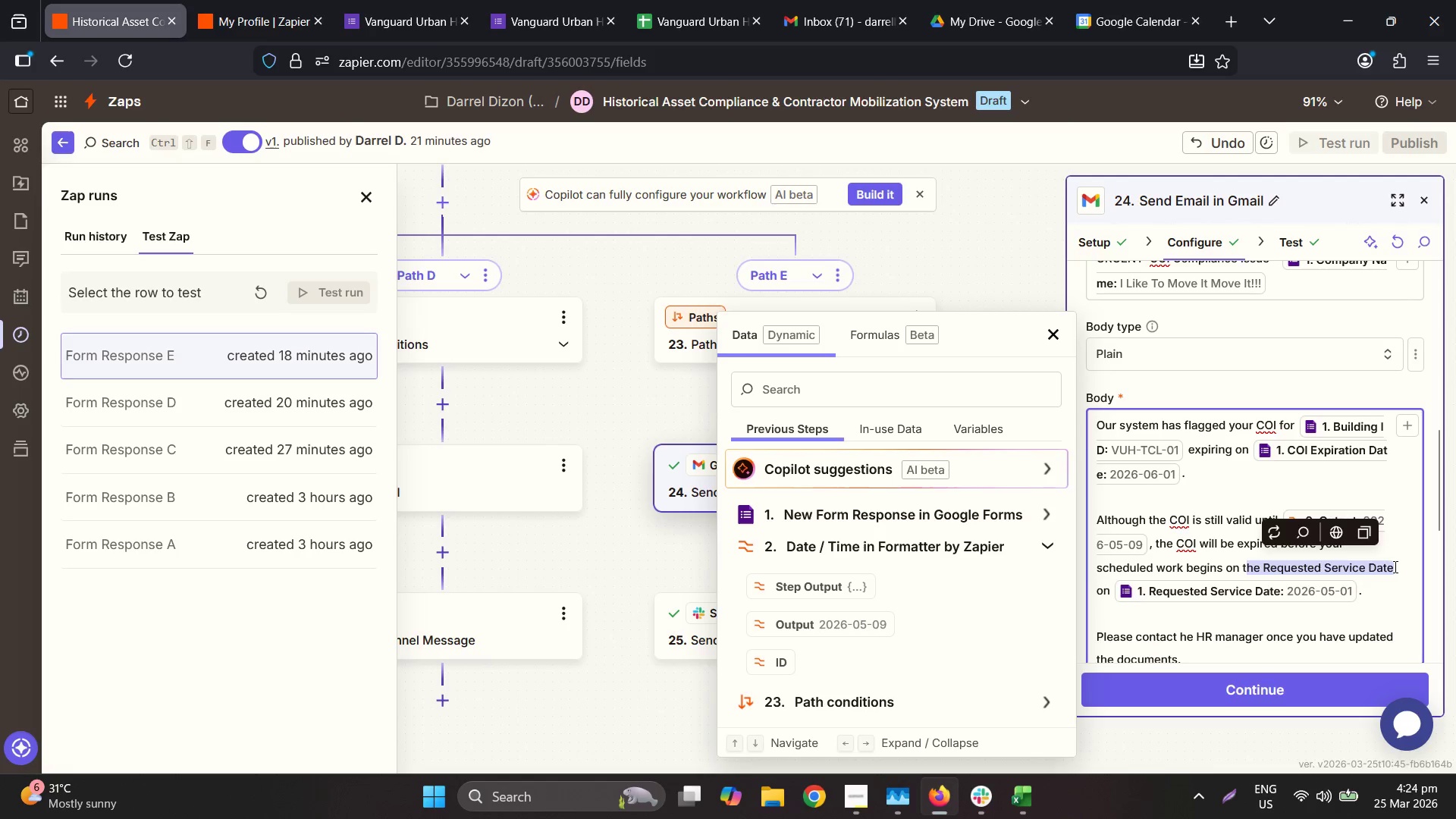 
key(Backspace)
 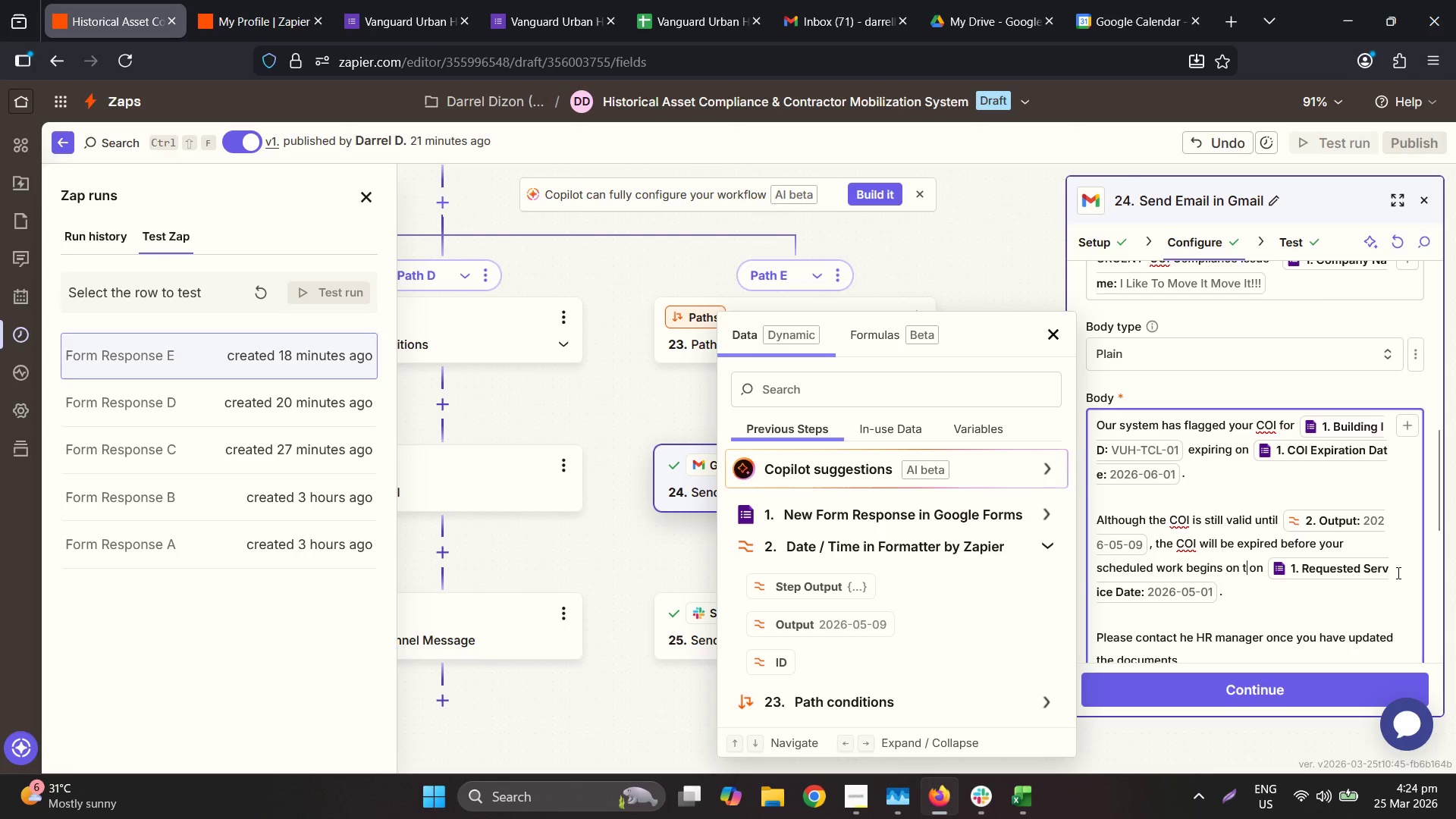 
key(Backspace)
 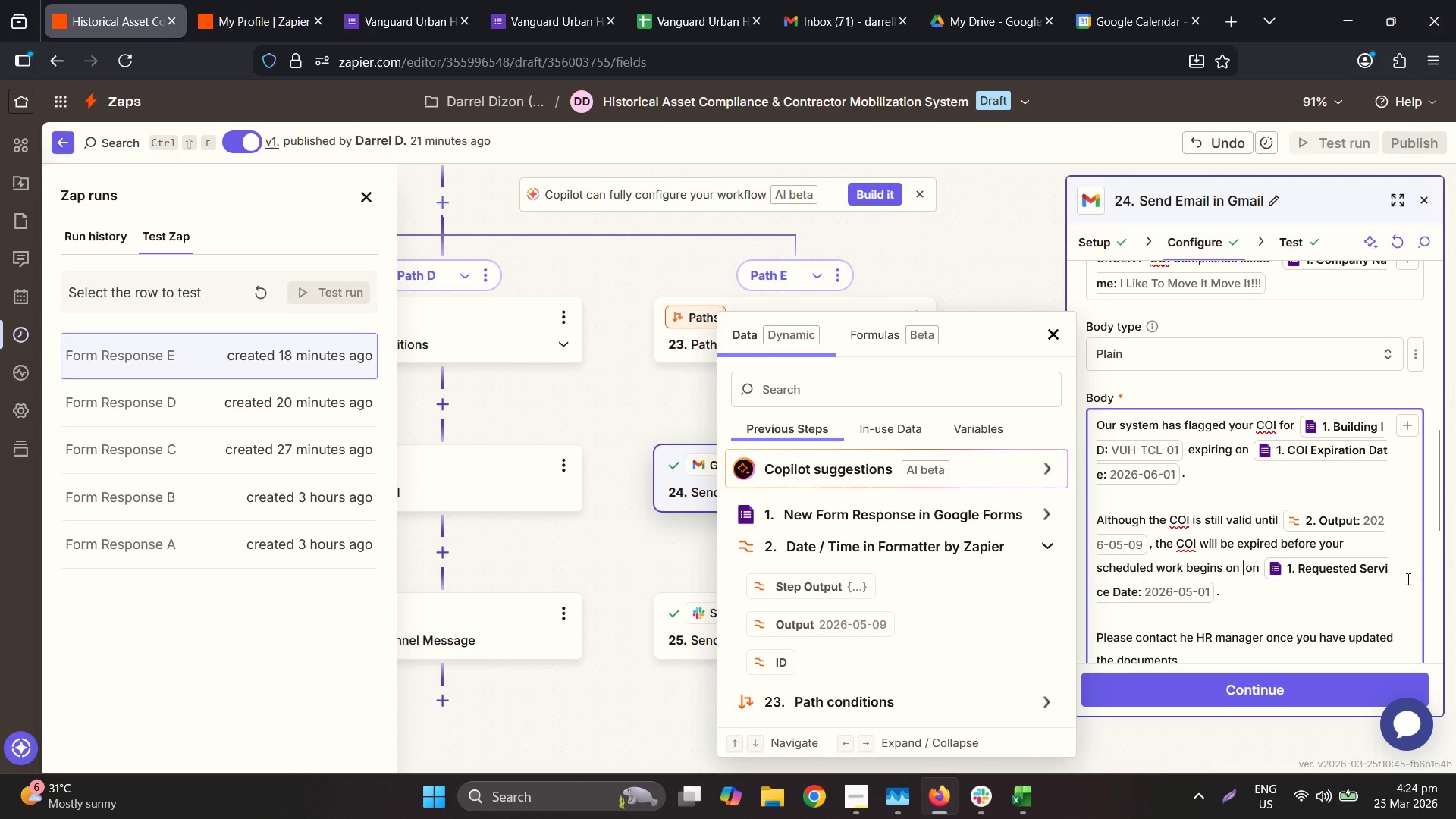 
key(Backspace)
 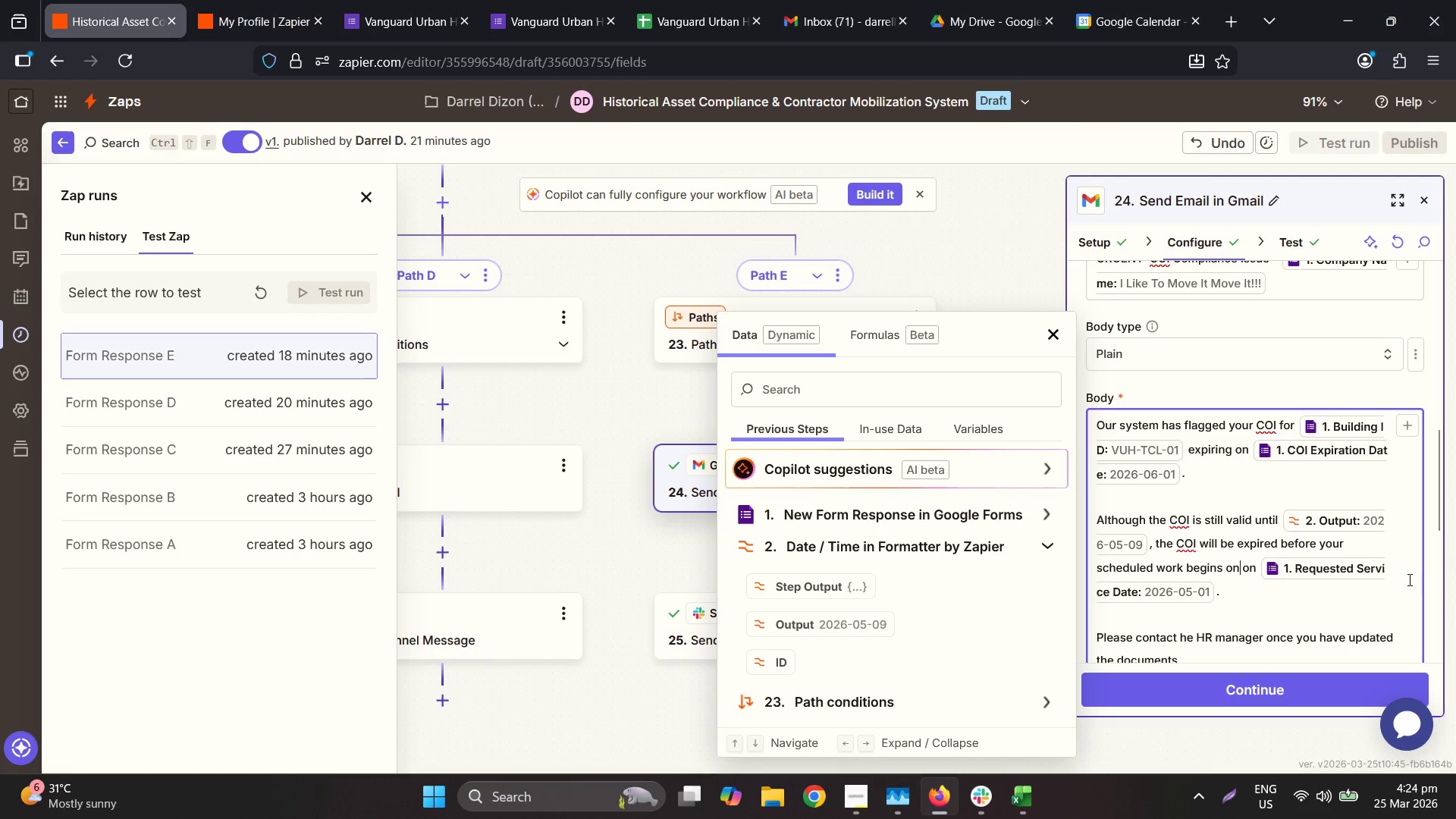 
key(Backspace)
 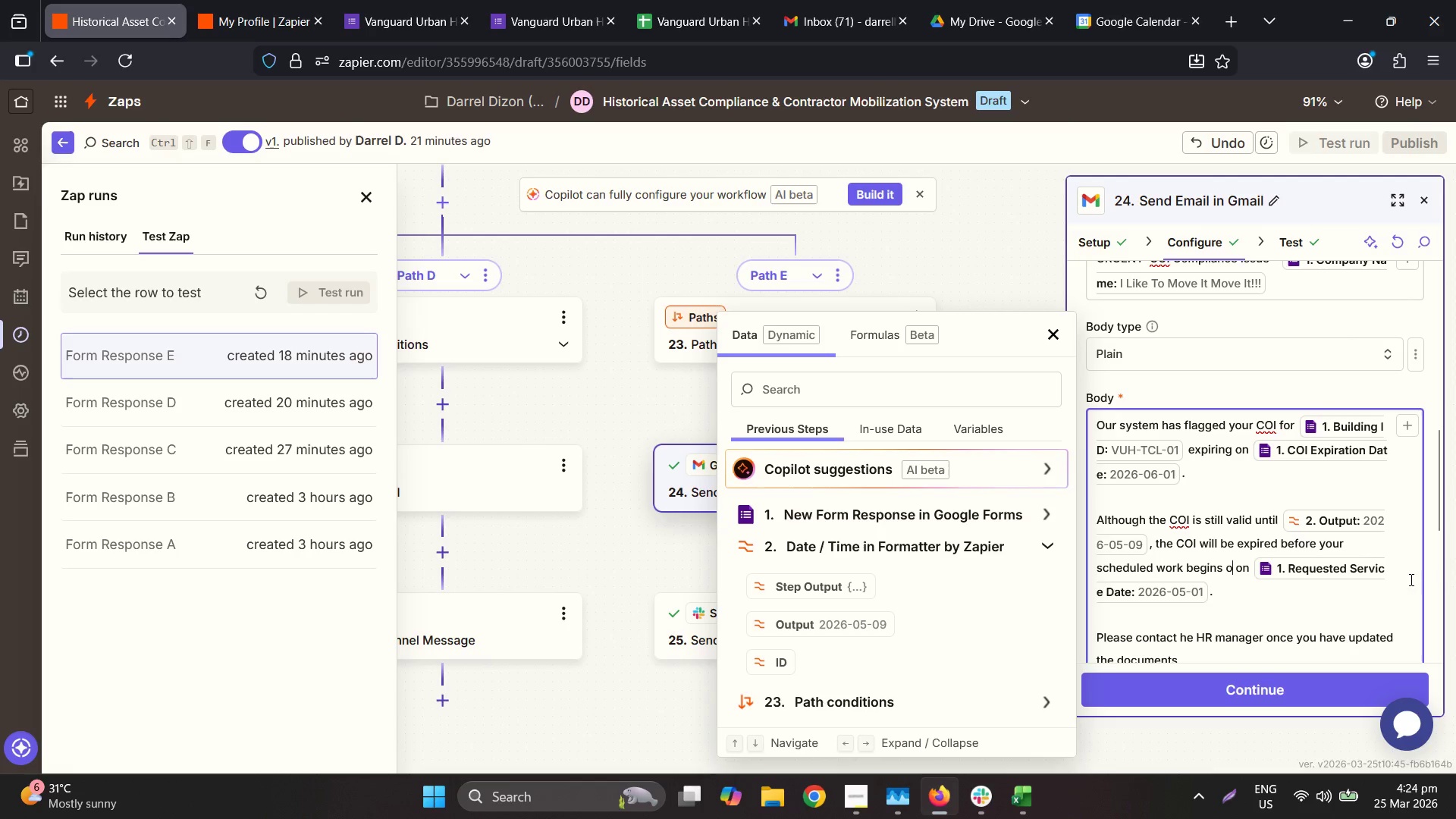 
key(Backspace)
 